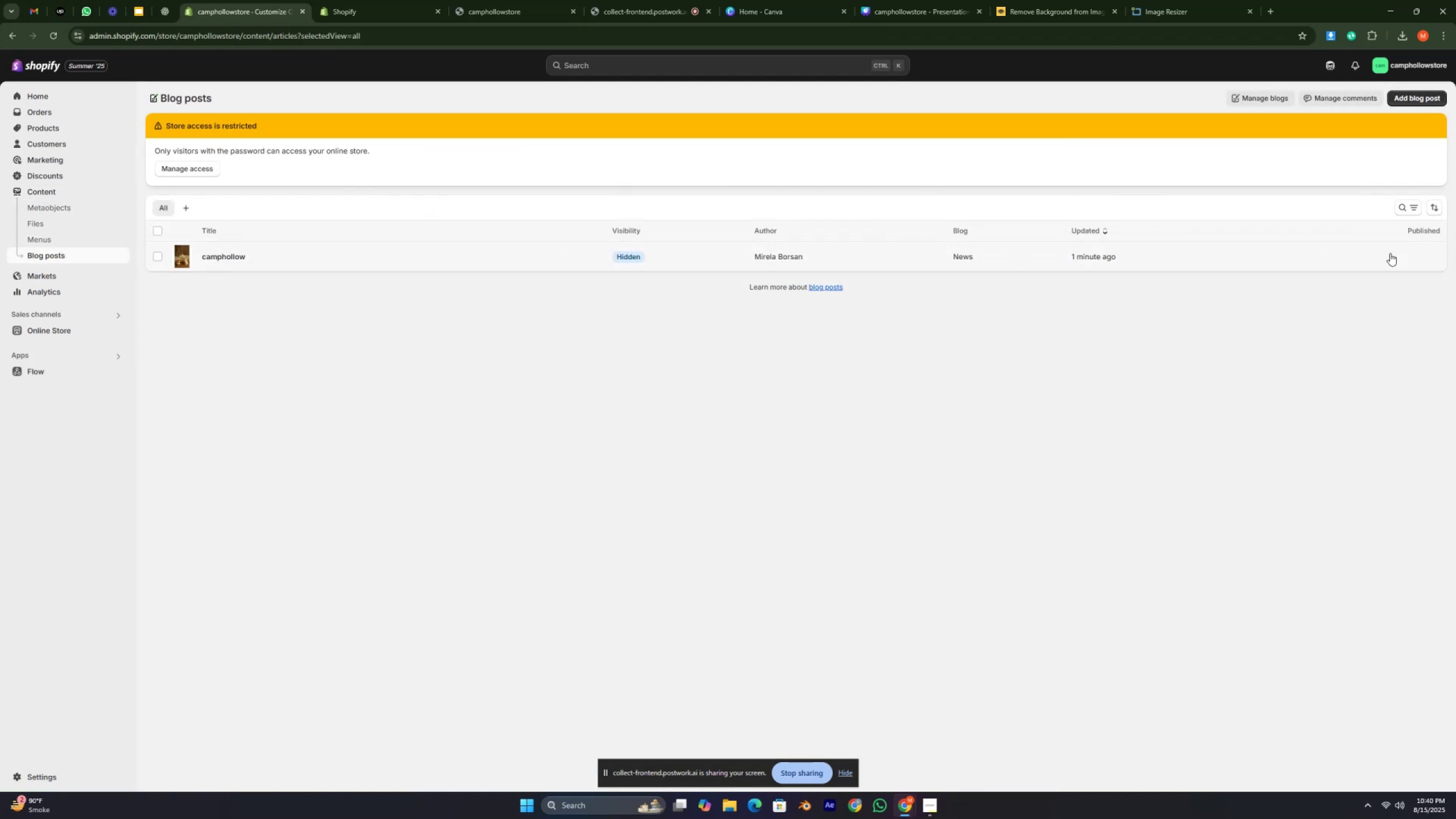 
left_click([1420, 229])
 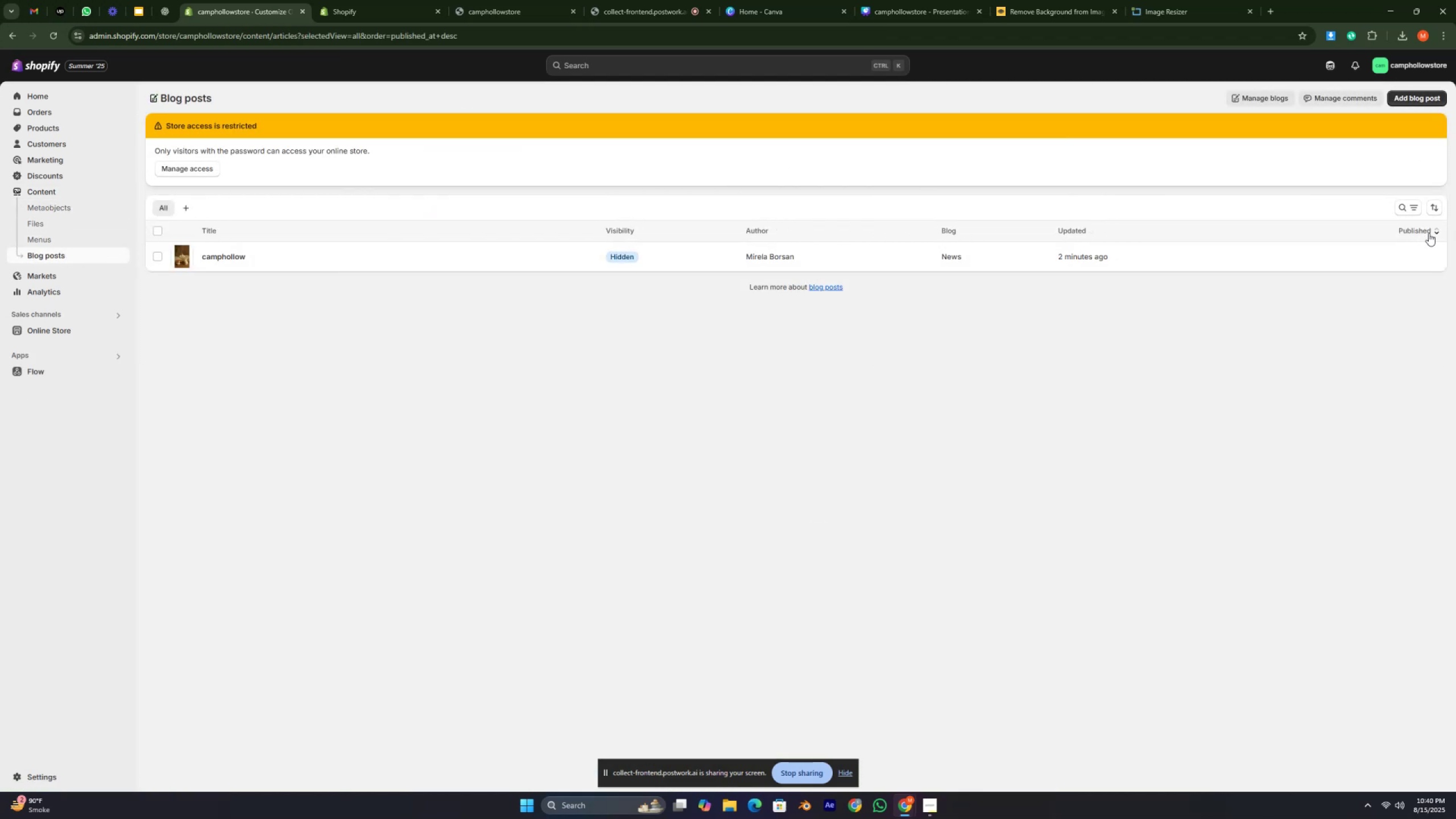 
left_click([619, 258])
 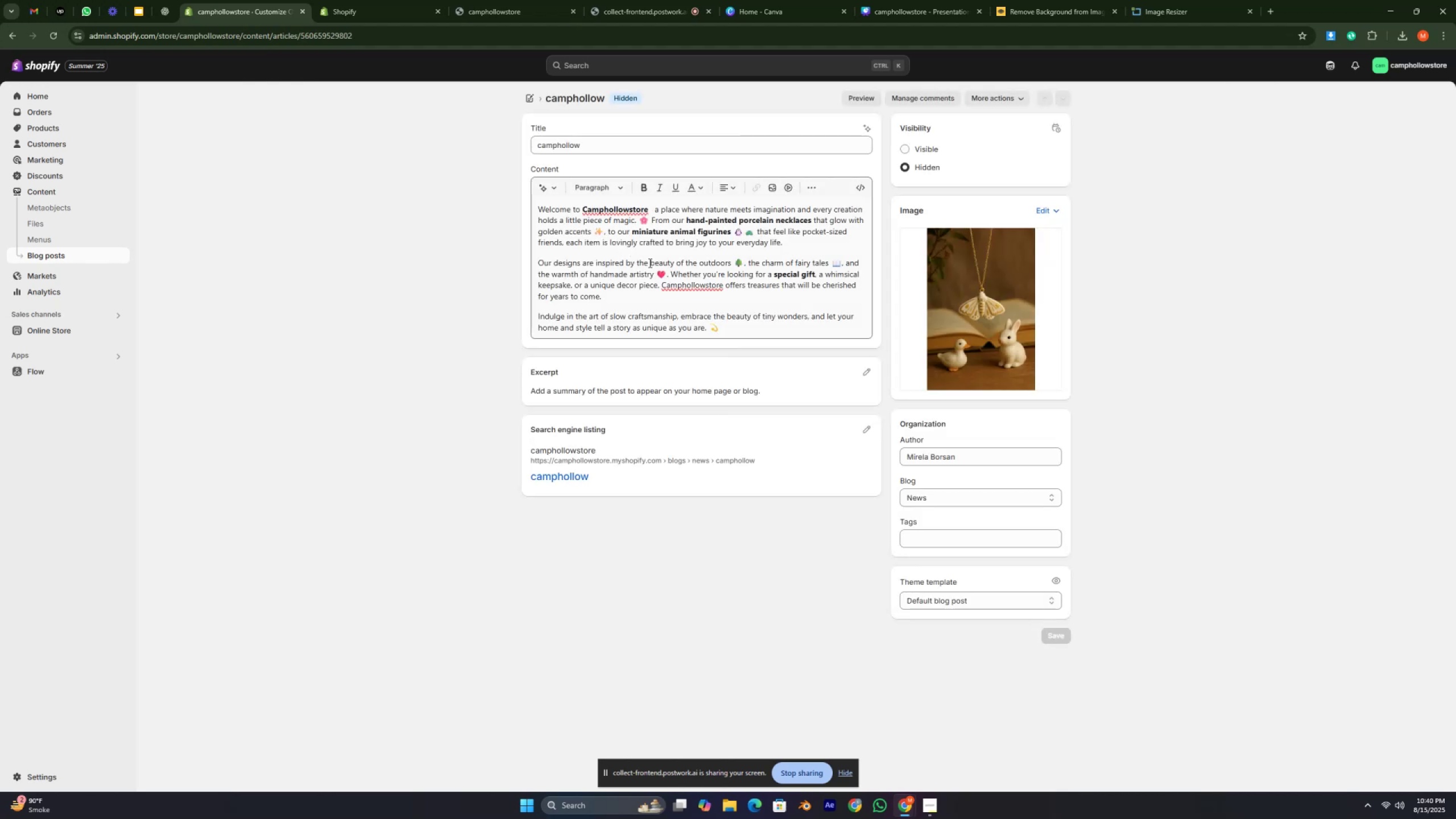 
left_click([904, 147])
 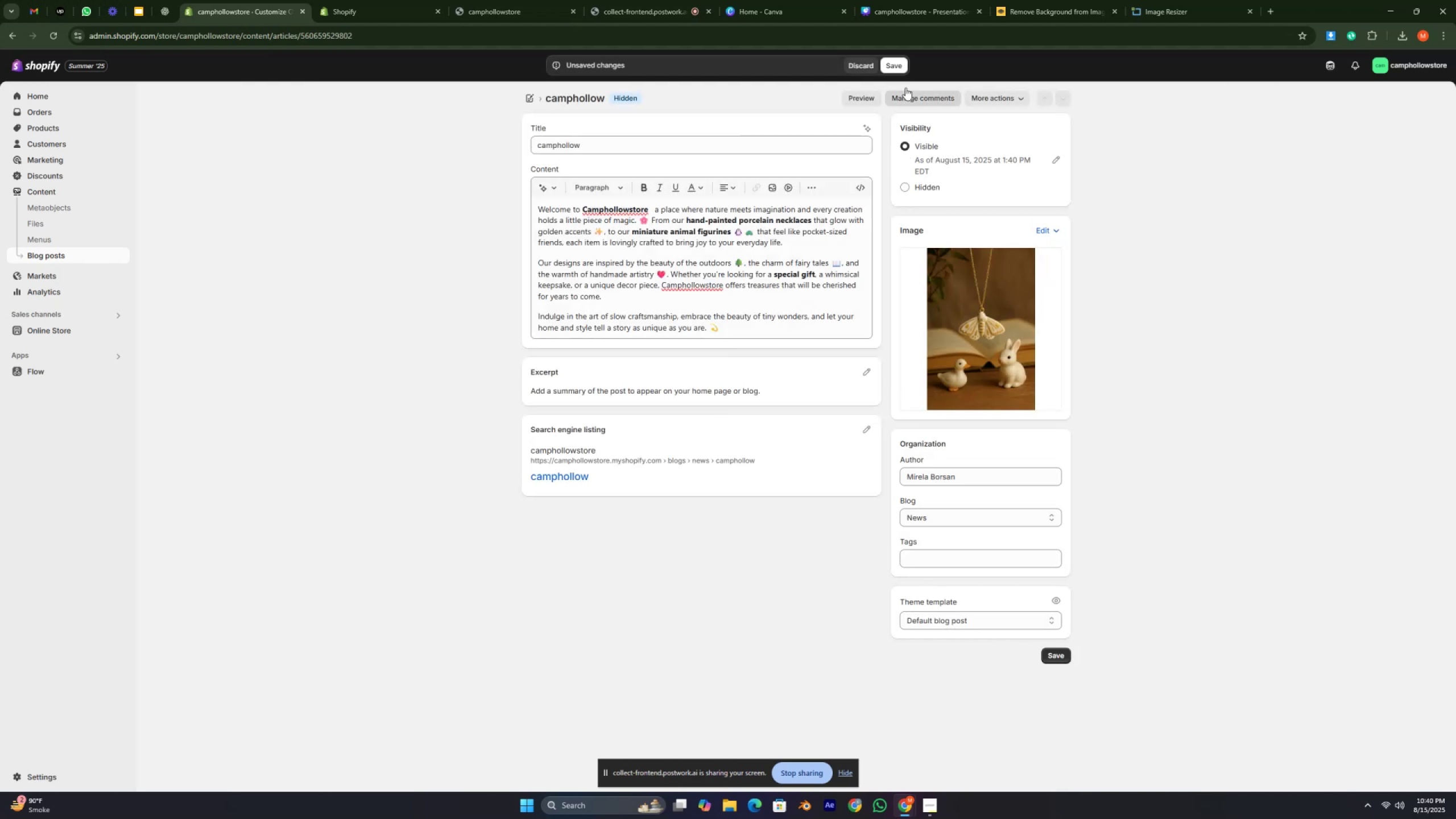 
left_click([896, 61])
 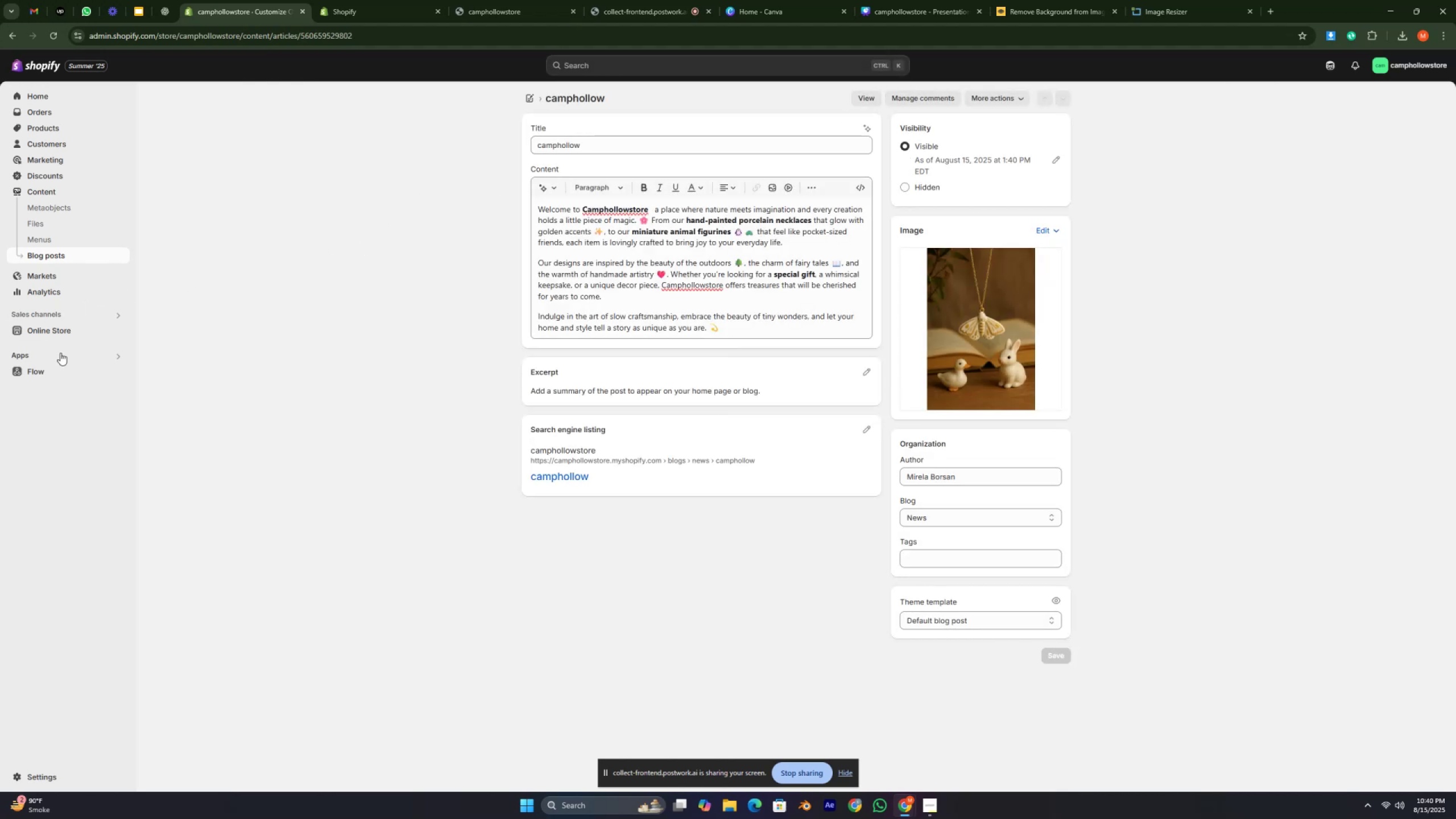 
left_click([41, 331])
 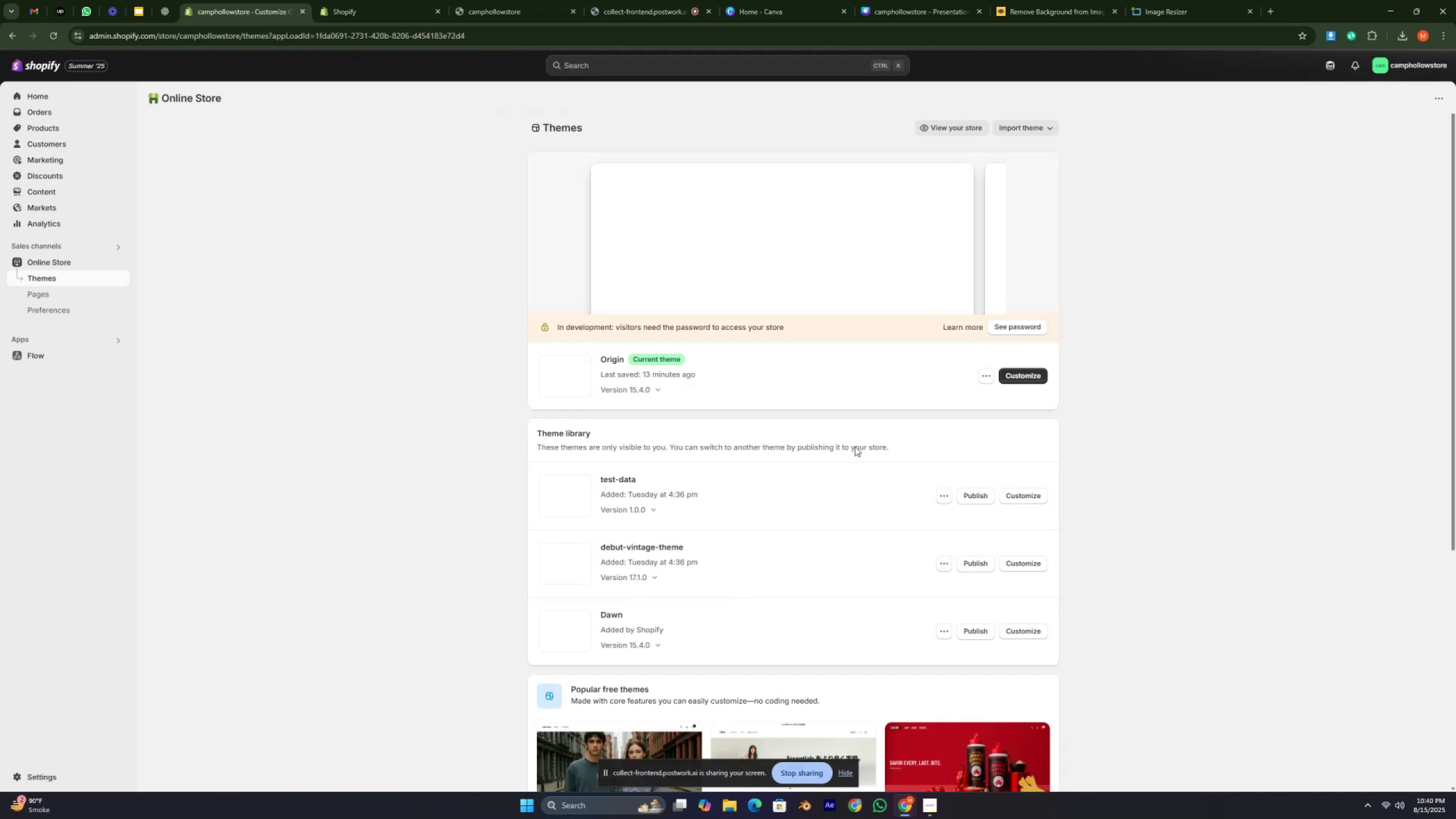 
left_click([1017, 376])
 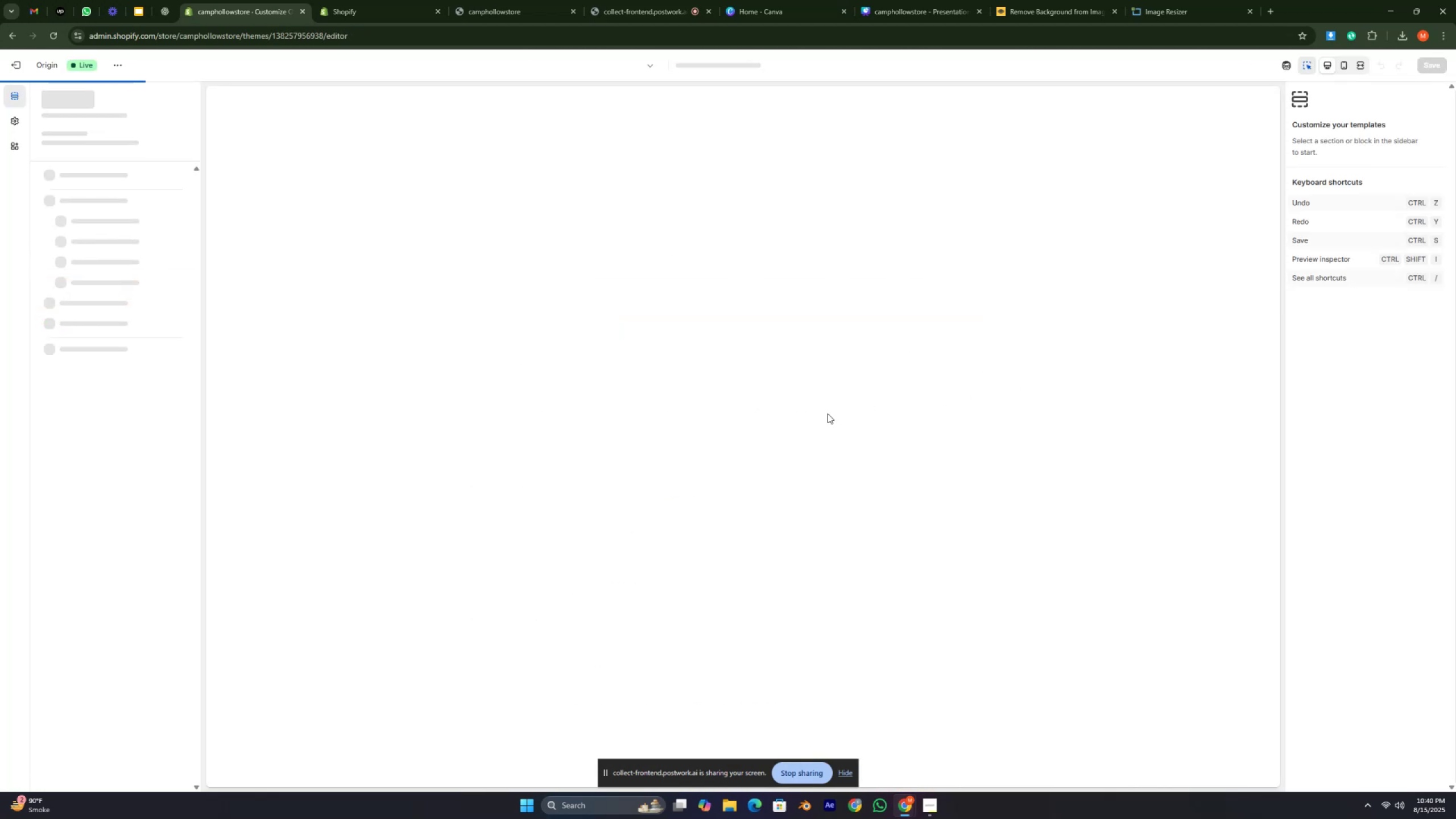 
scroll: coordinate [724, 450], scroll_direction: down, amount: 115.0
 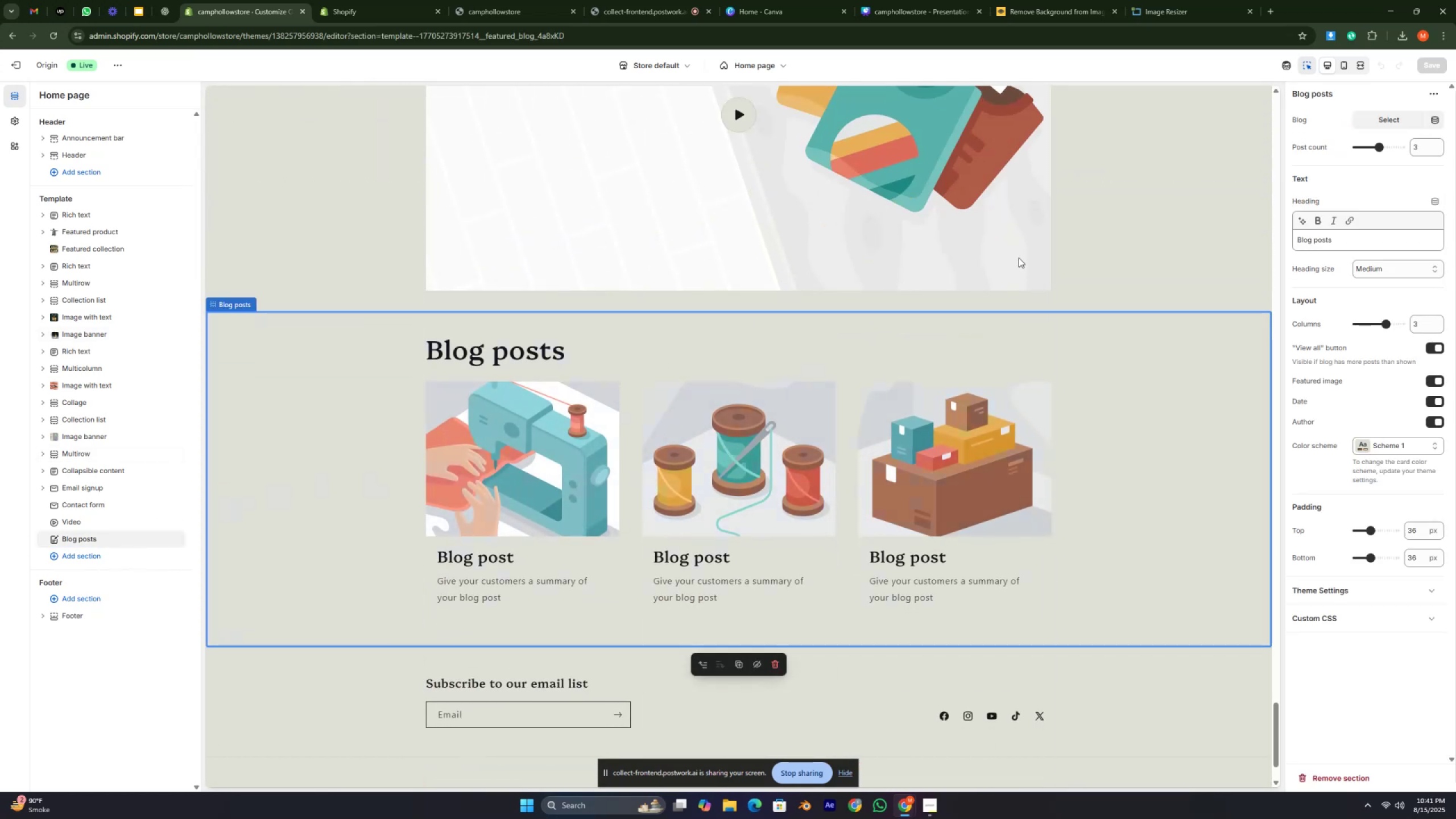 
left_click([1371, 122])
 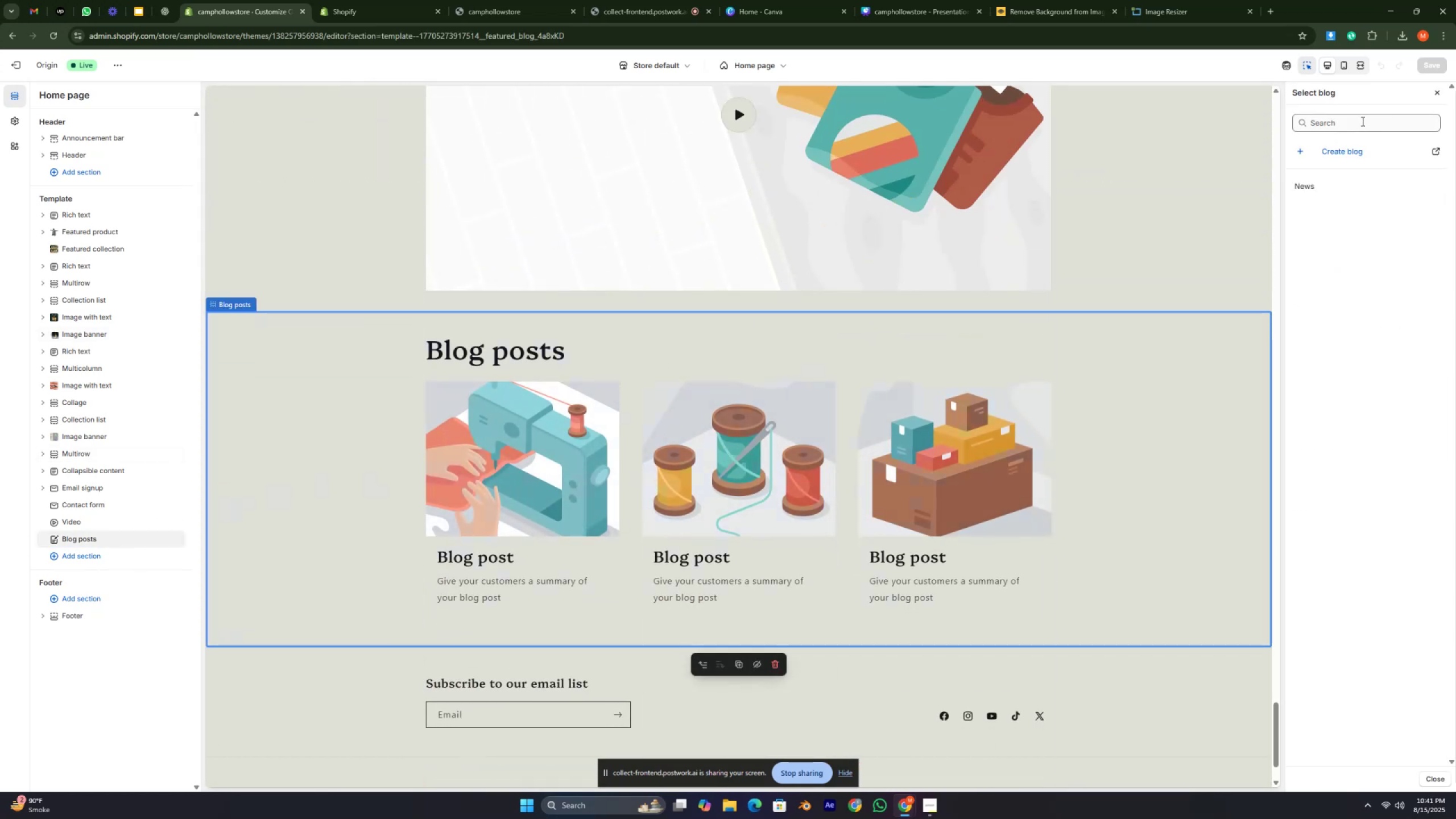 
left_click([1318, 183])
 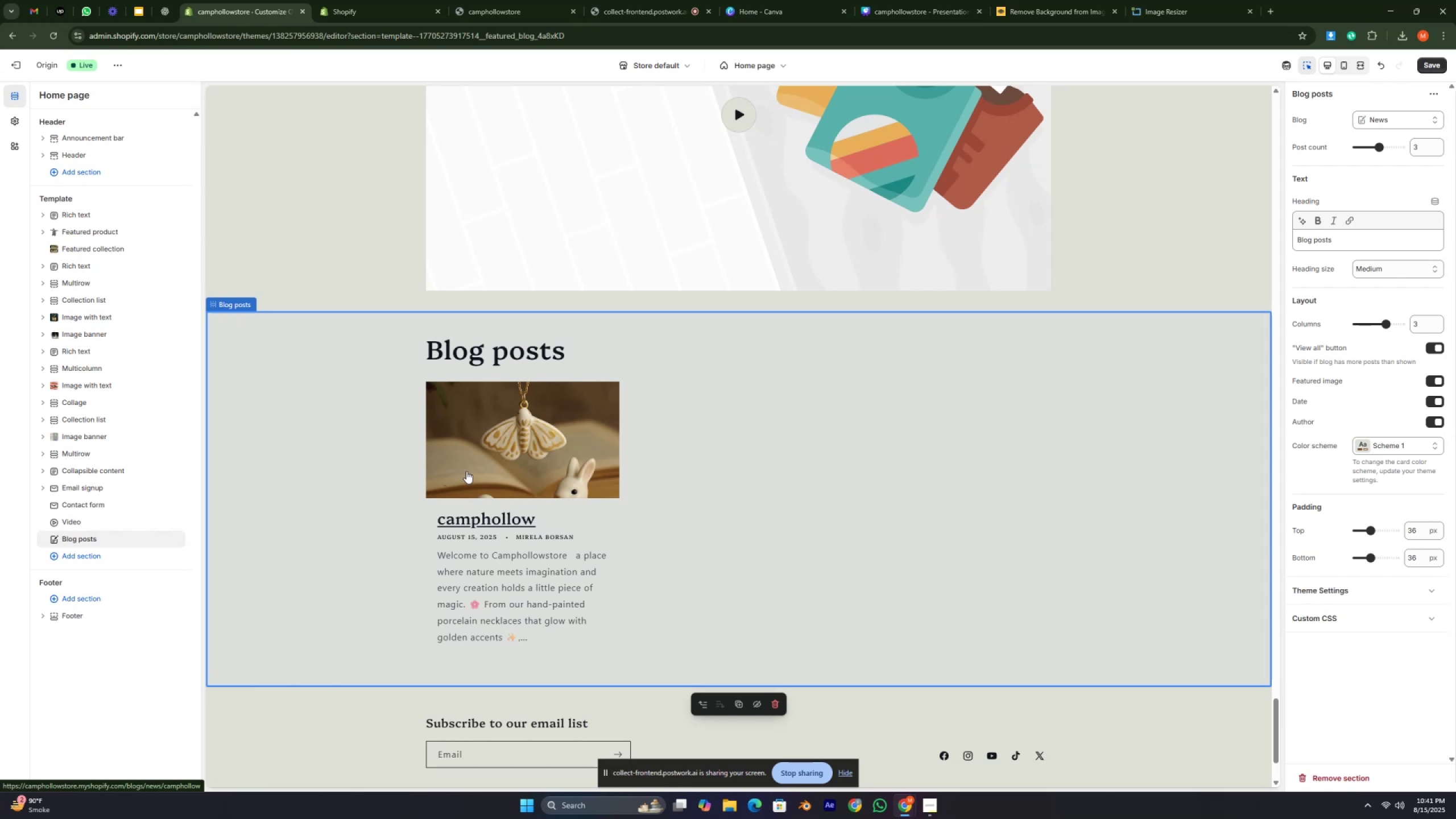 
wait(27.69)
 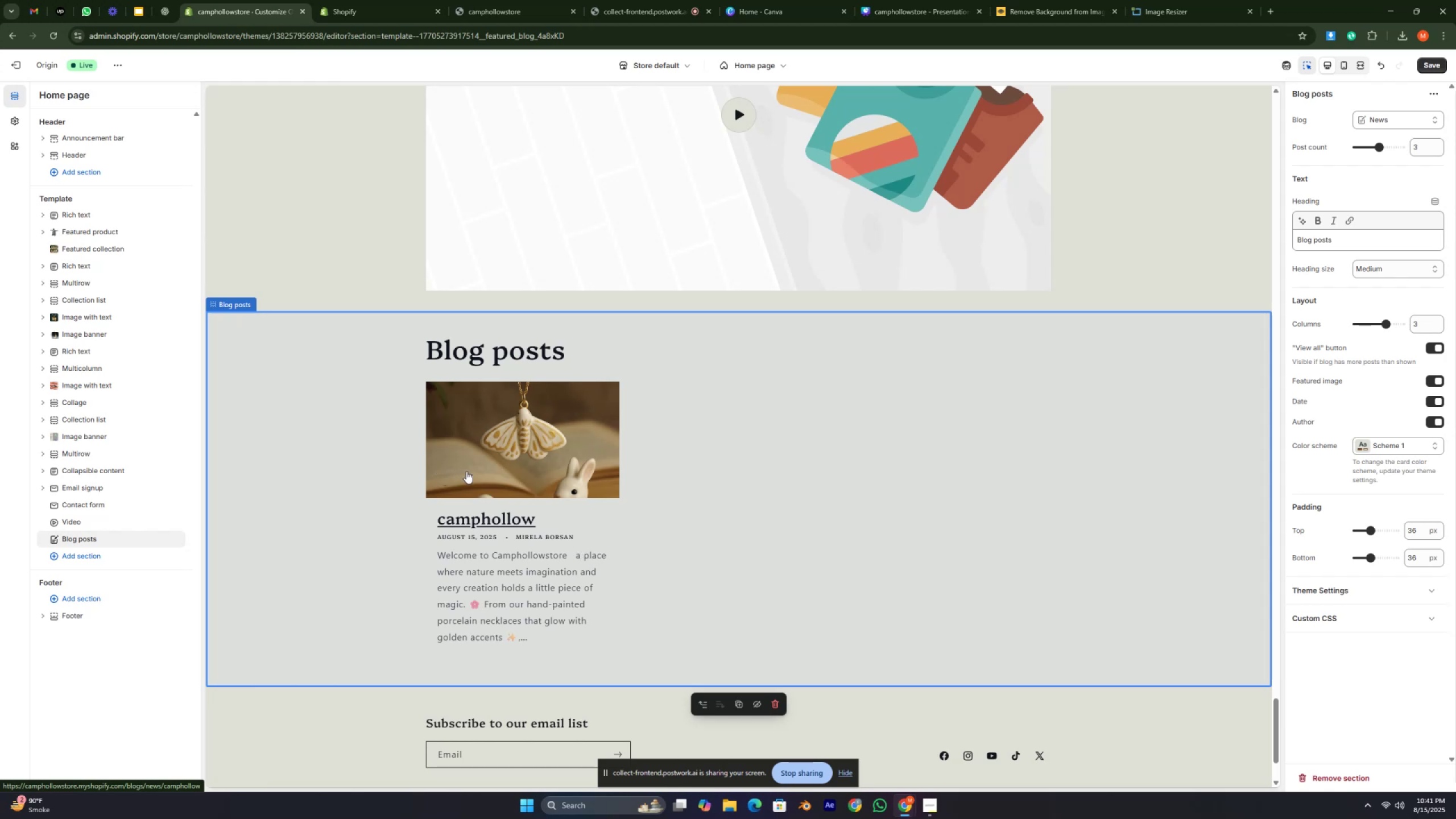 
left_click([1440, 64])
 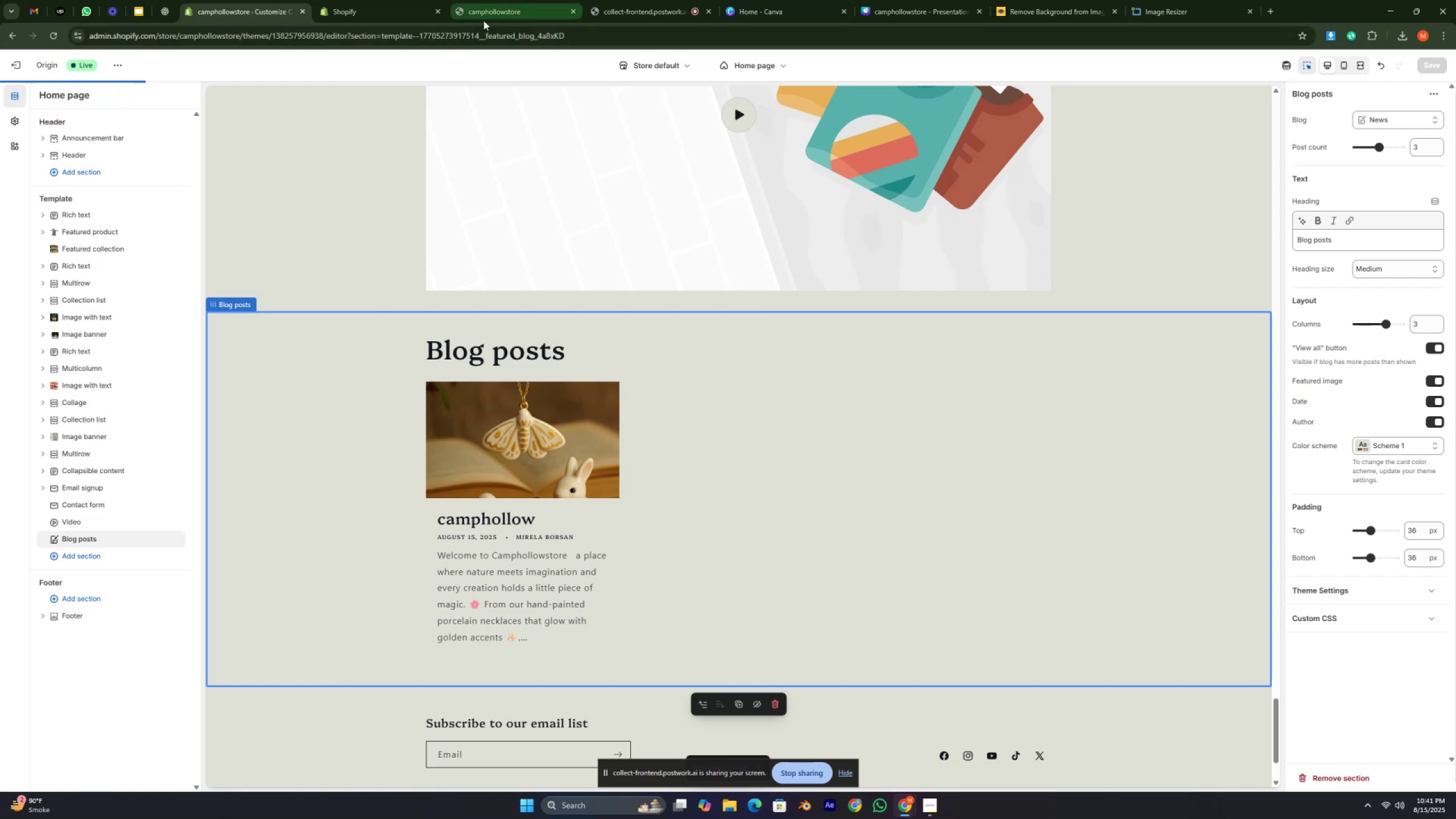 
left_click([439, 12])
 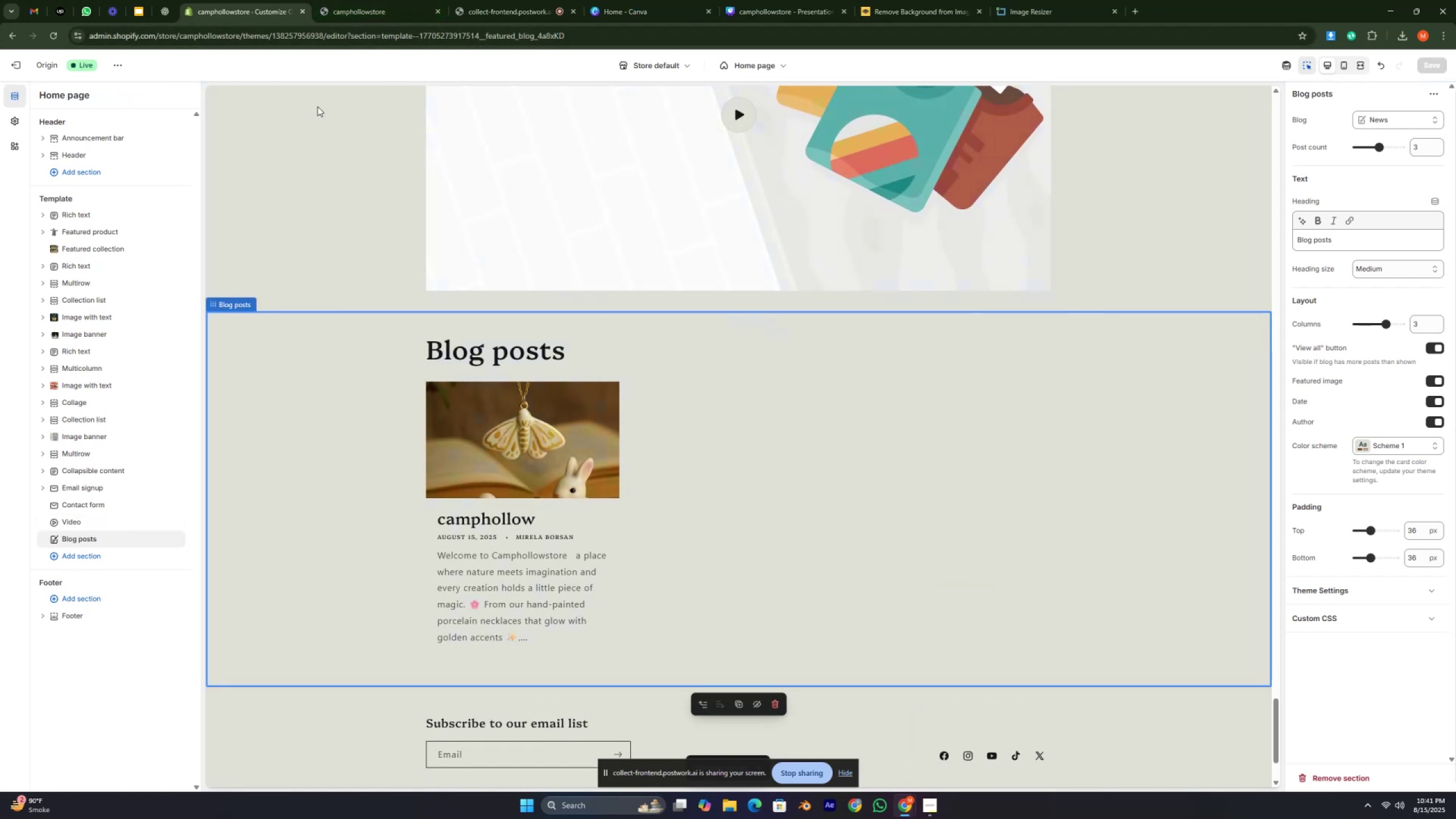 
left_click([348, 13])
 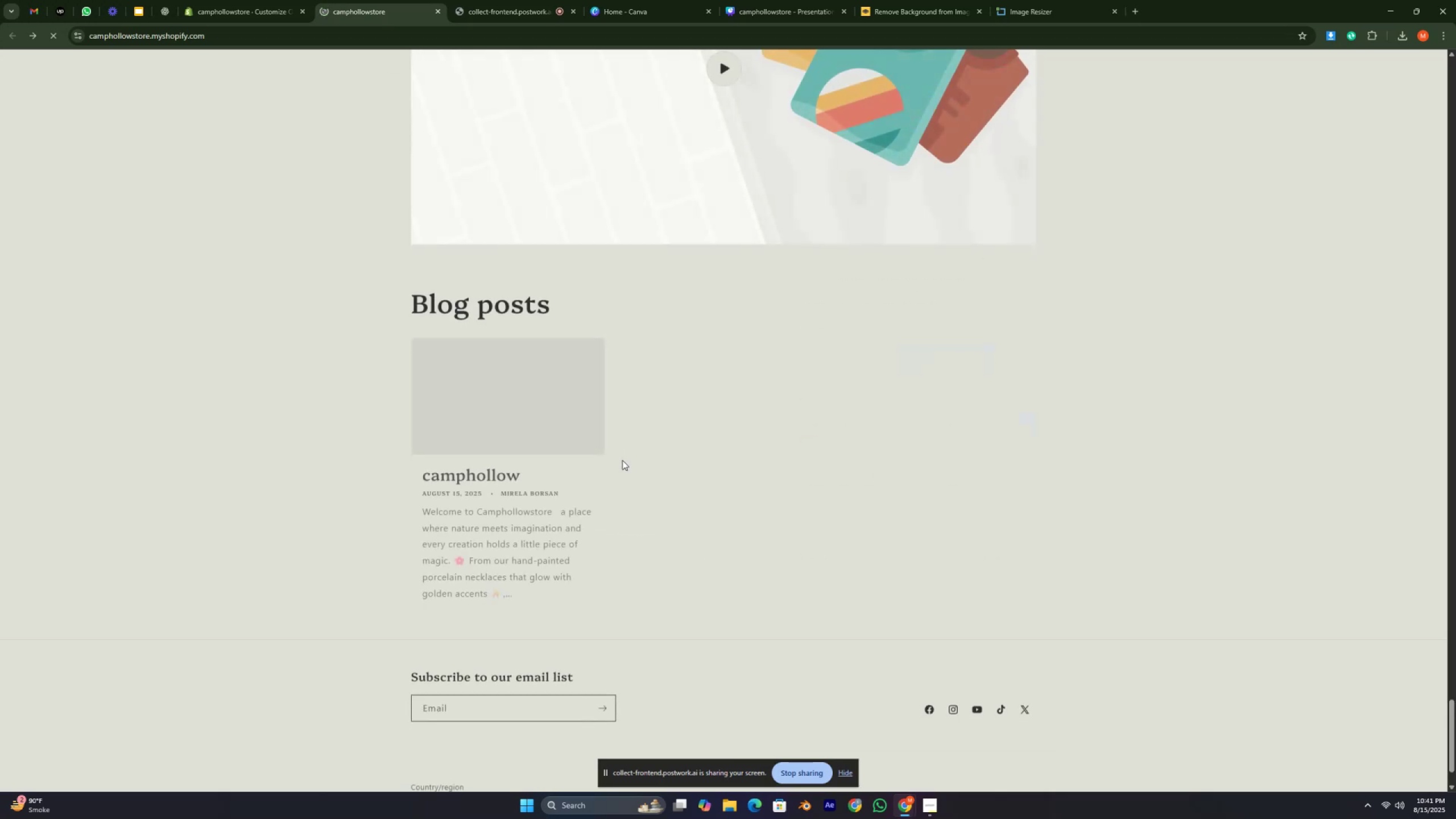 
wait(7.83)
 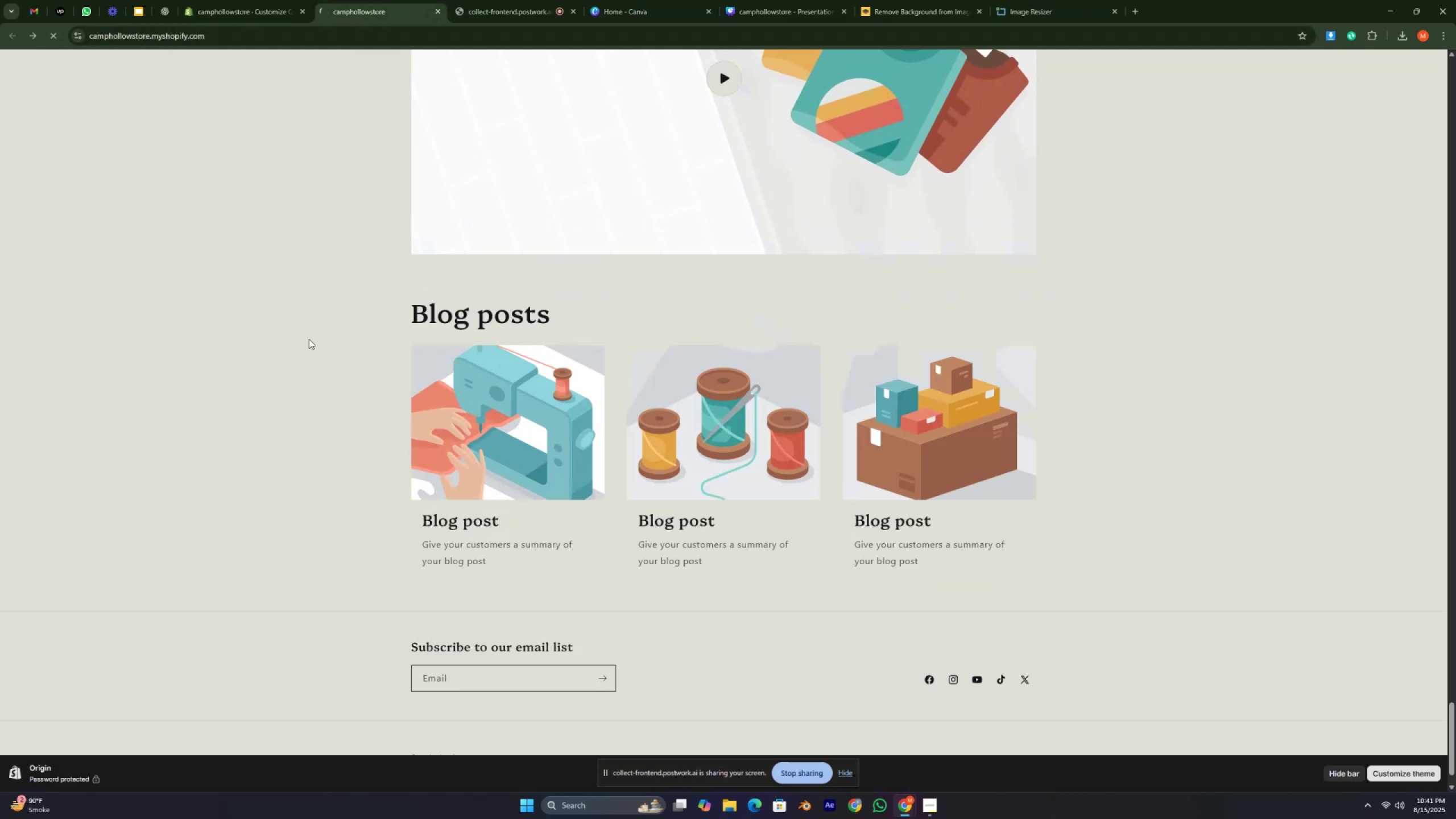 
scroll: coordinate [693, 413], scroll_direction: up, amount: 4.0
 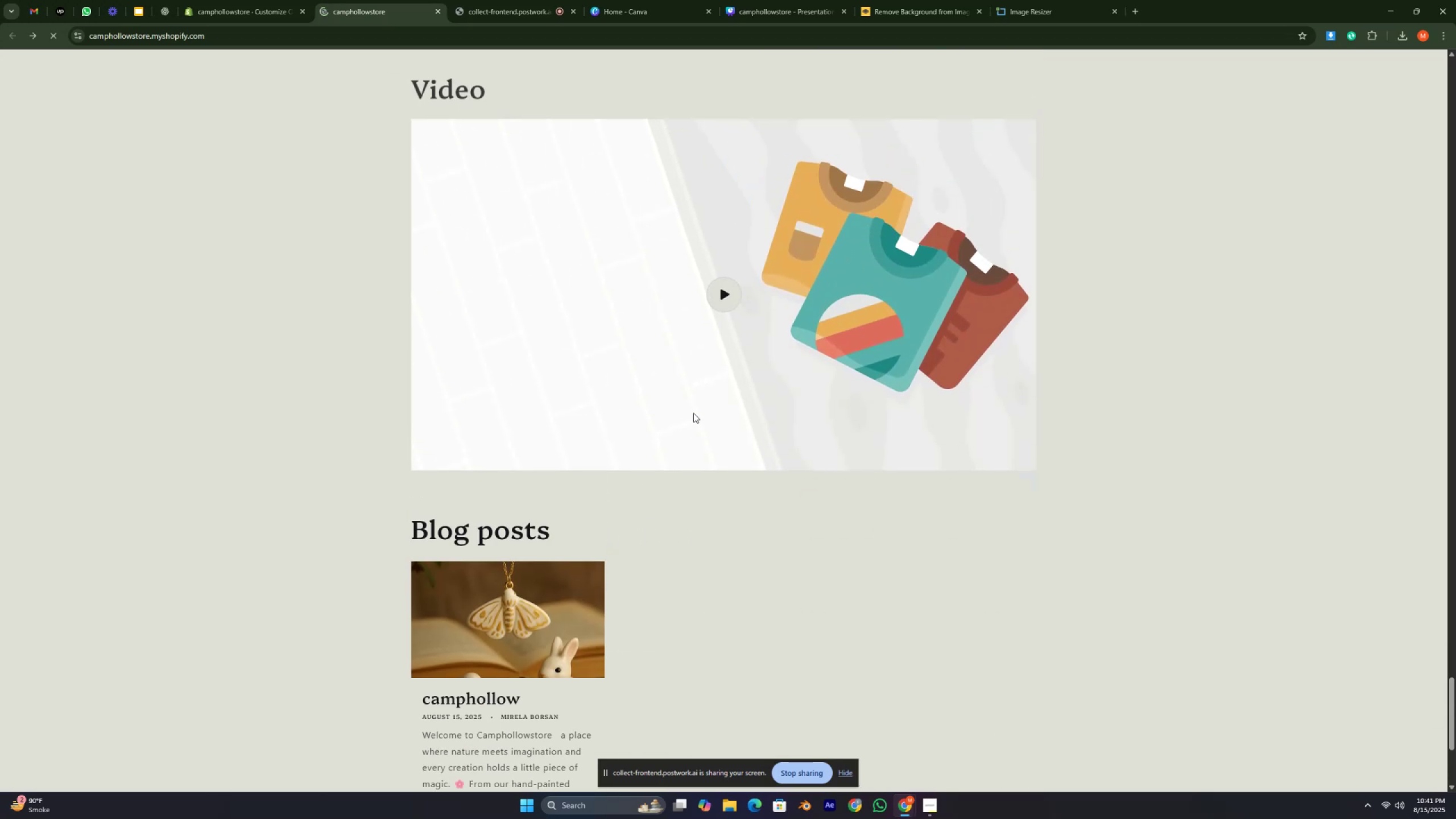 
scroll: coordinate [693, 413], scroll_direction: down, amount: 10.0
 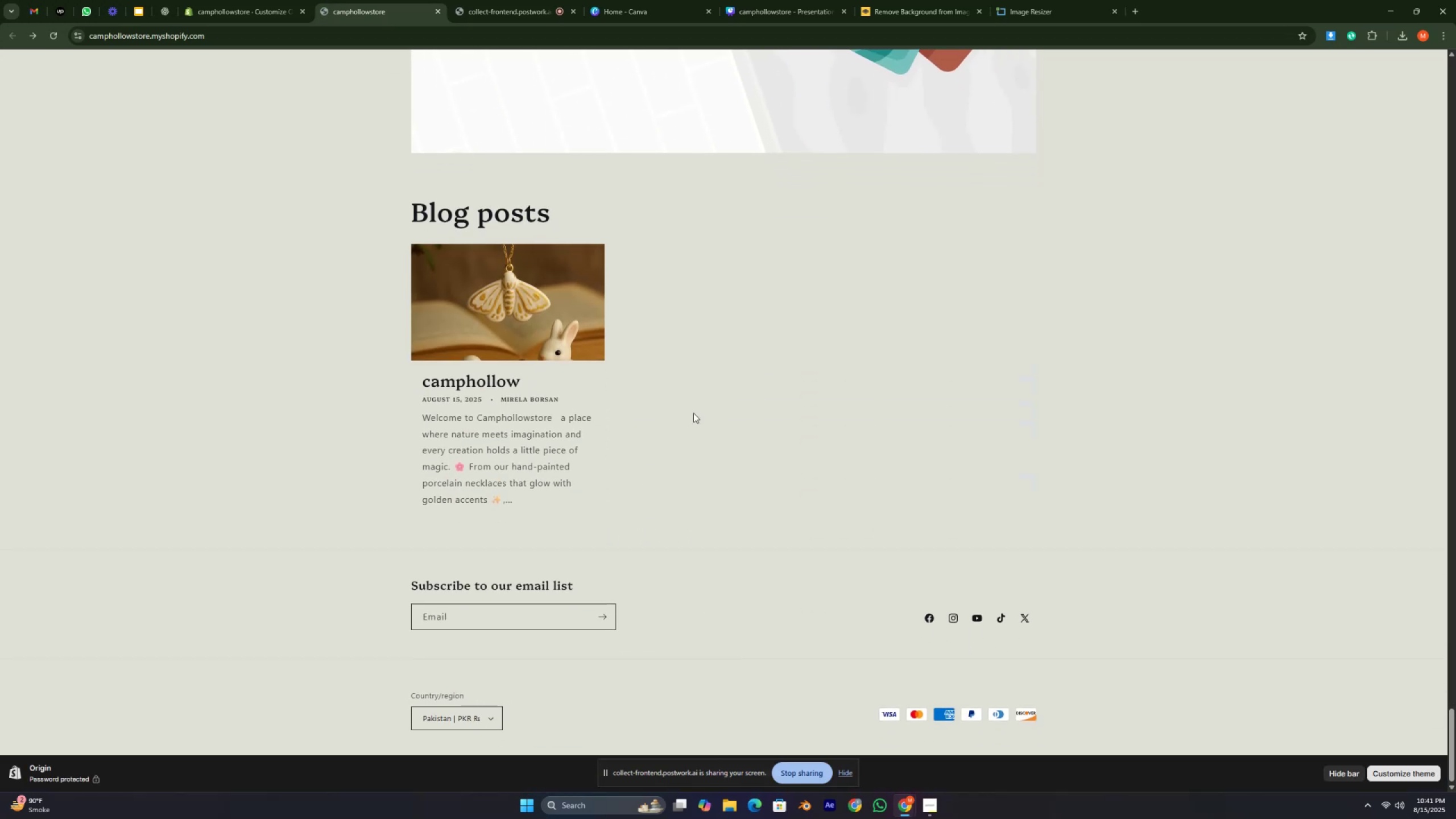 
scroll: coordinate [693, 413], scroll_direction: up, amount: 15.0
 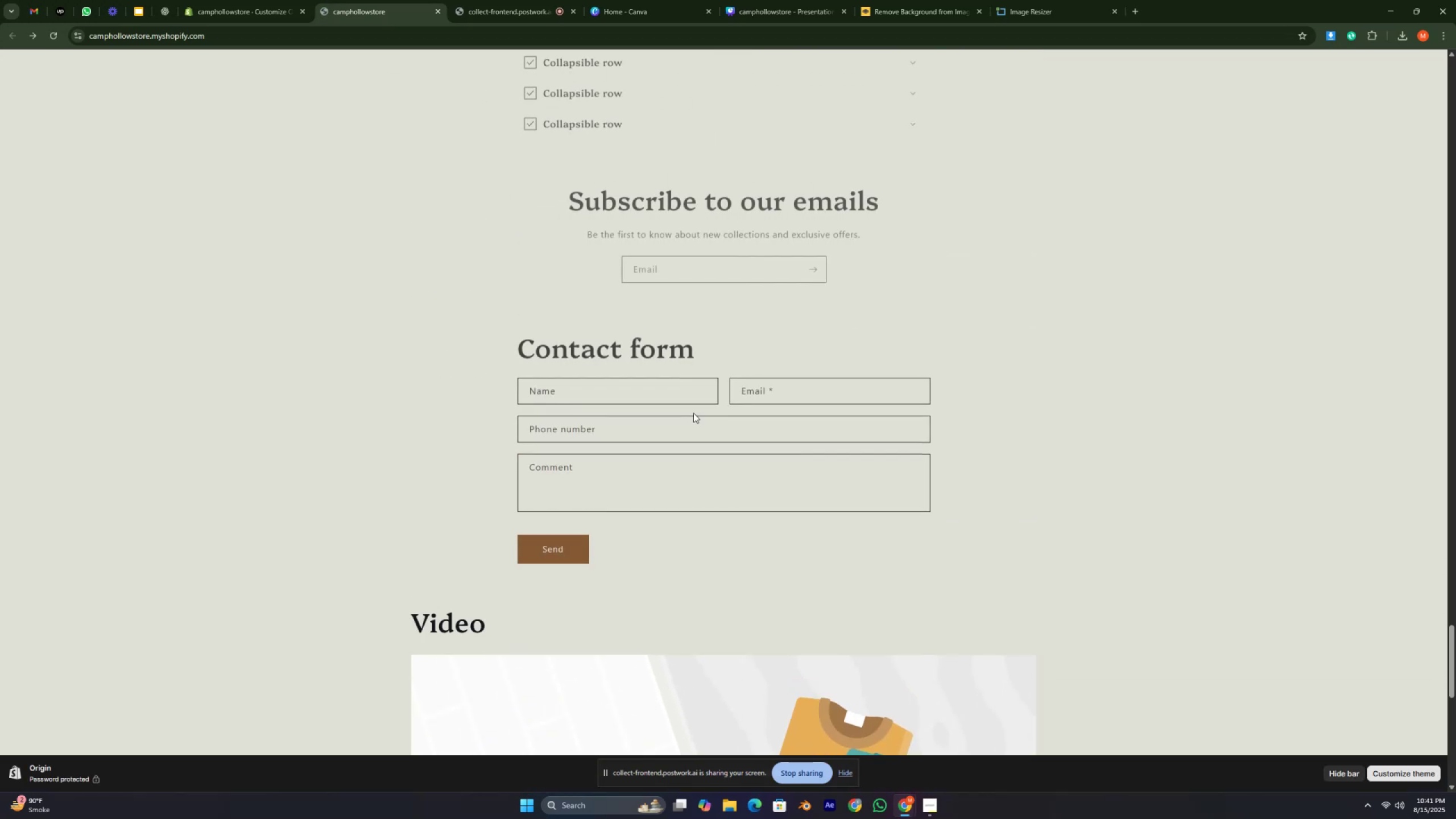 
scroll: coordinate [693, 413], scroll_direction: down, amount: 10.0
 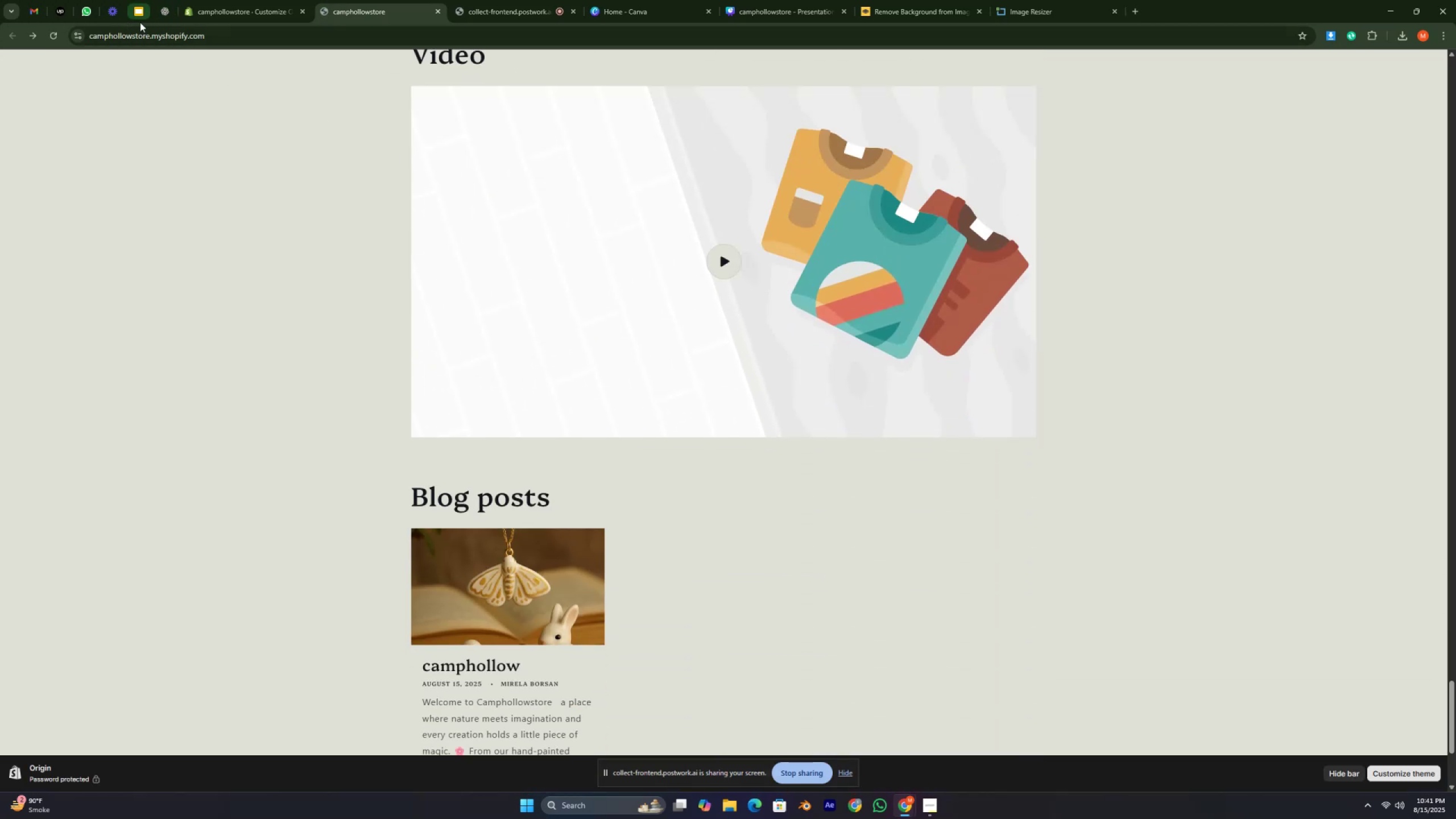 
left_click_drag(start_coordinate=[258, 22], to_coordinate=[259, 13])
 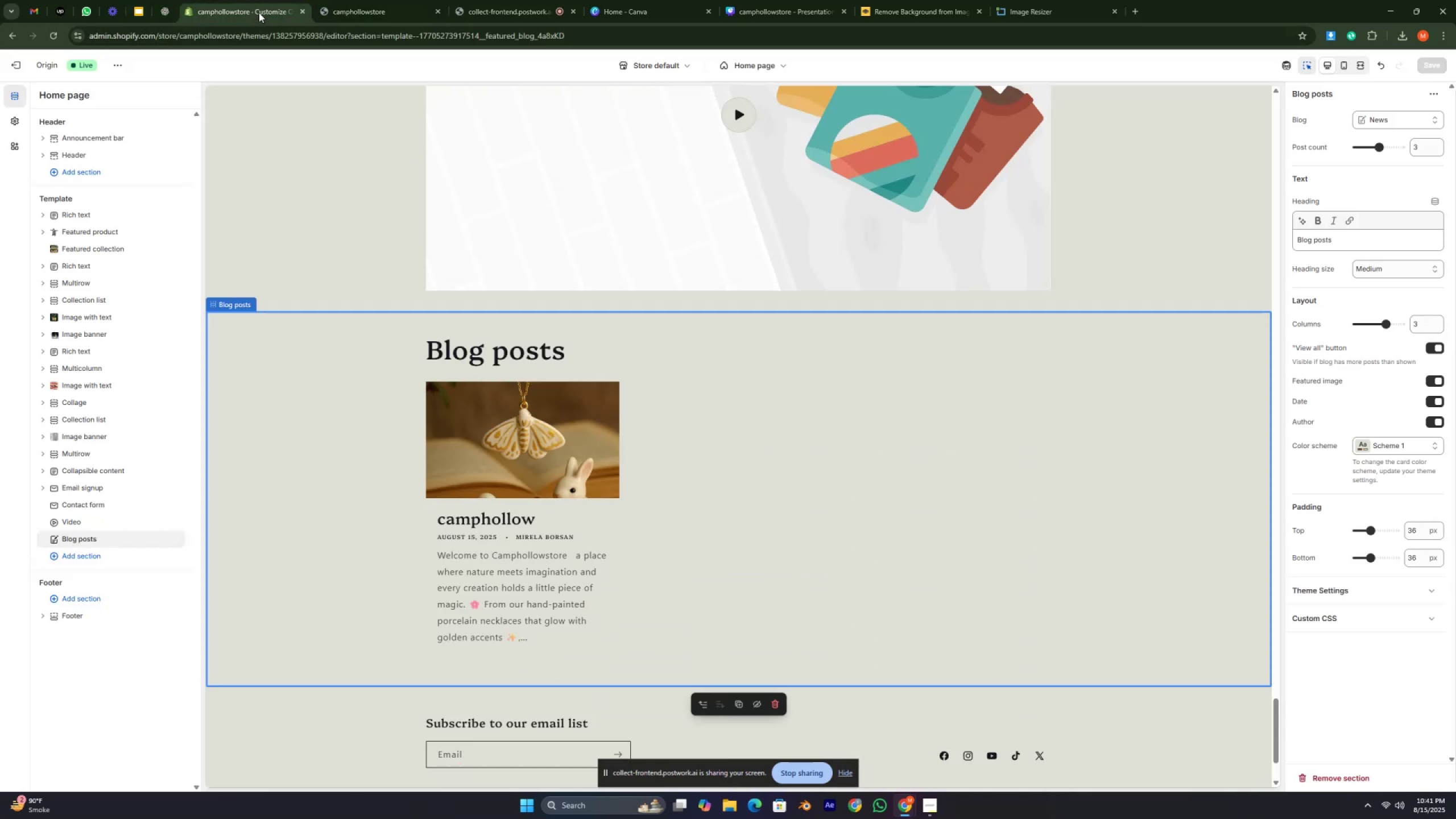 
left_click([259, 13])
 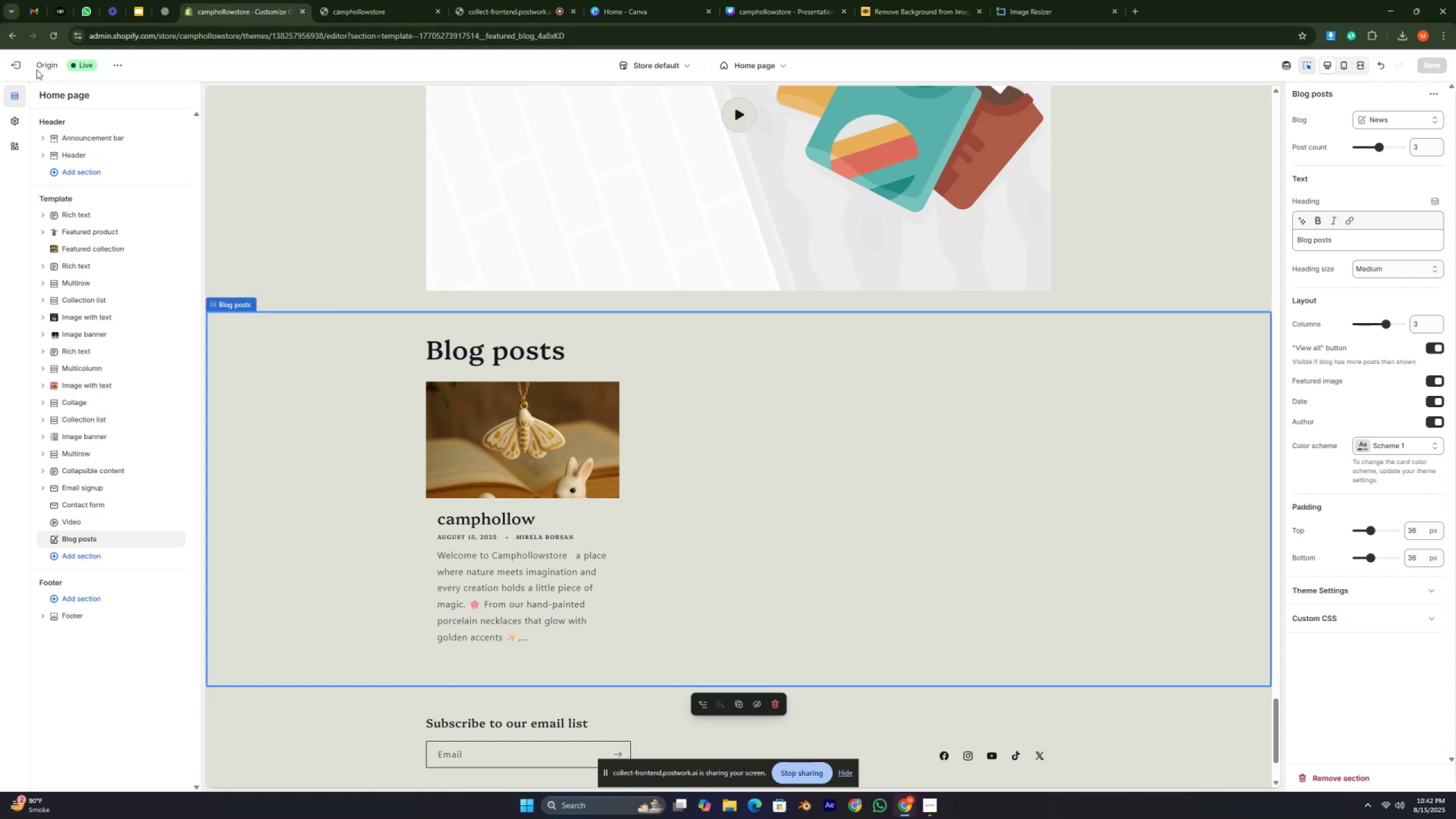 
left_click([24, 69])
 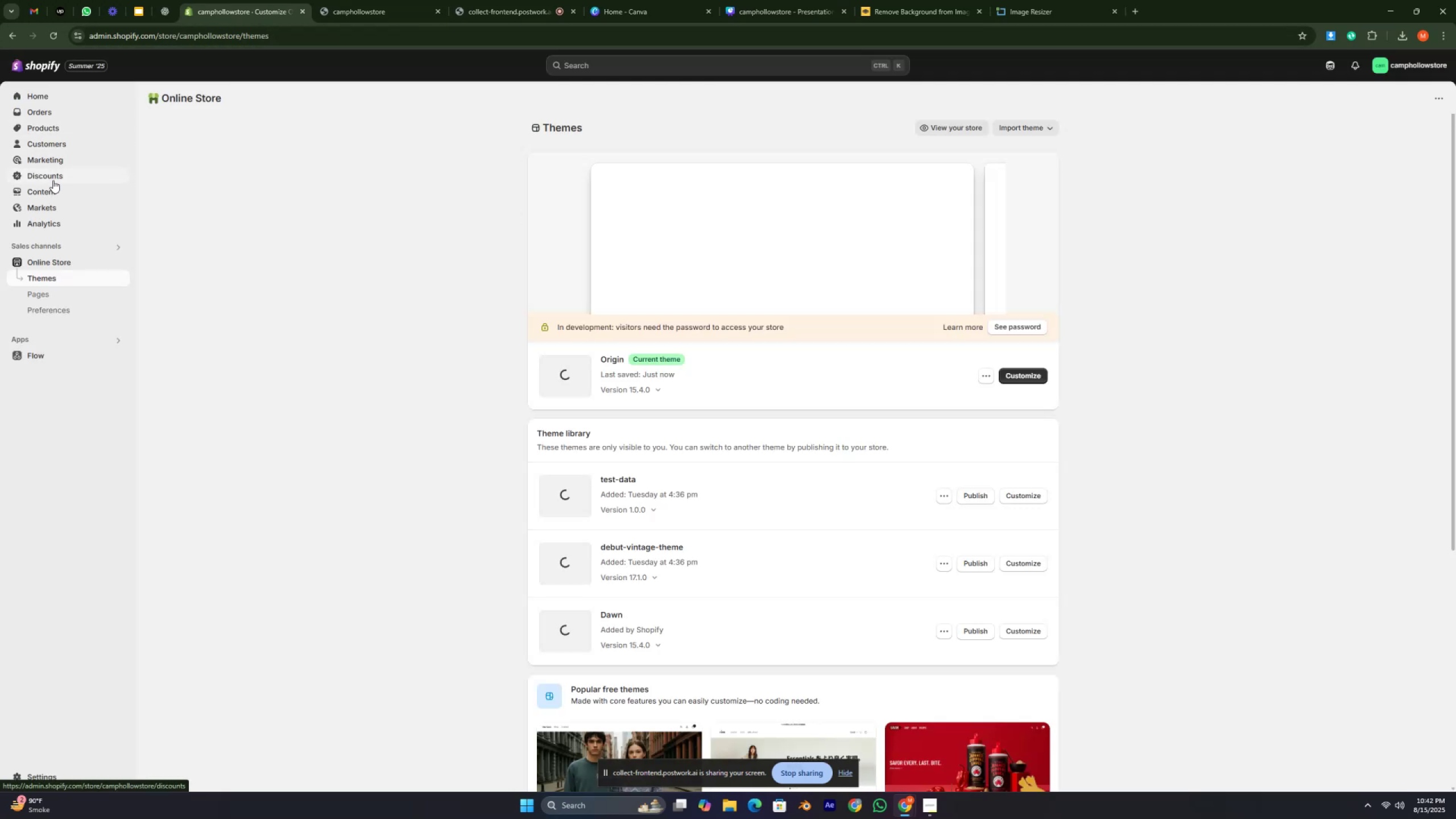 
left_click([53, 196])
 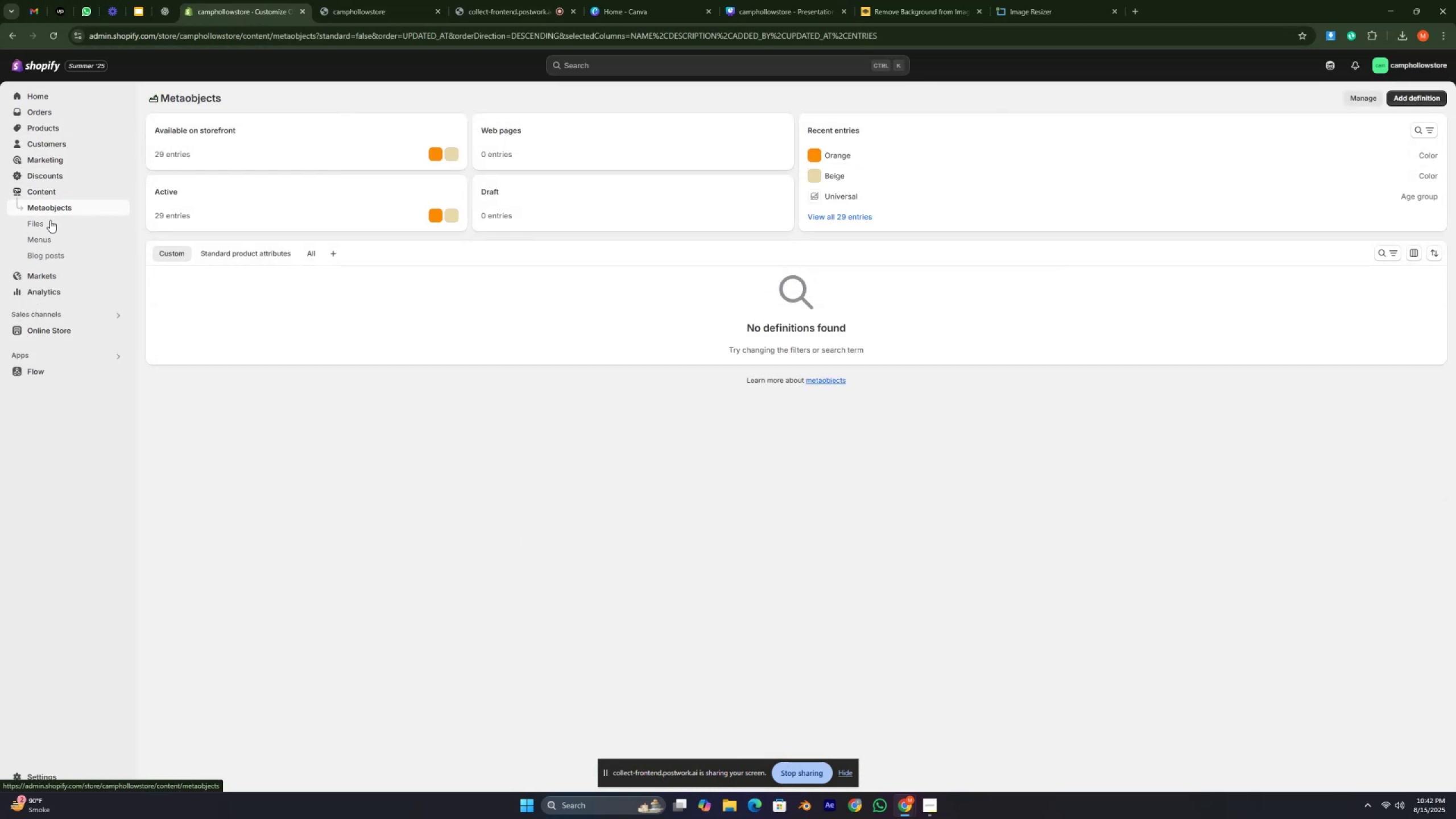 
left_click([46, 254])
 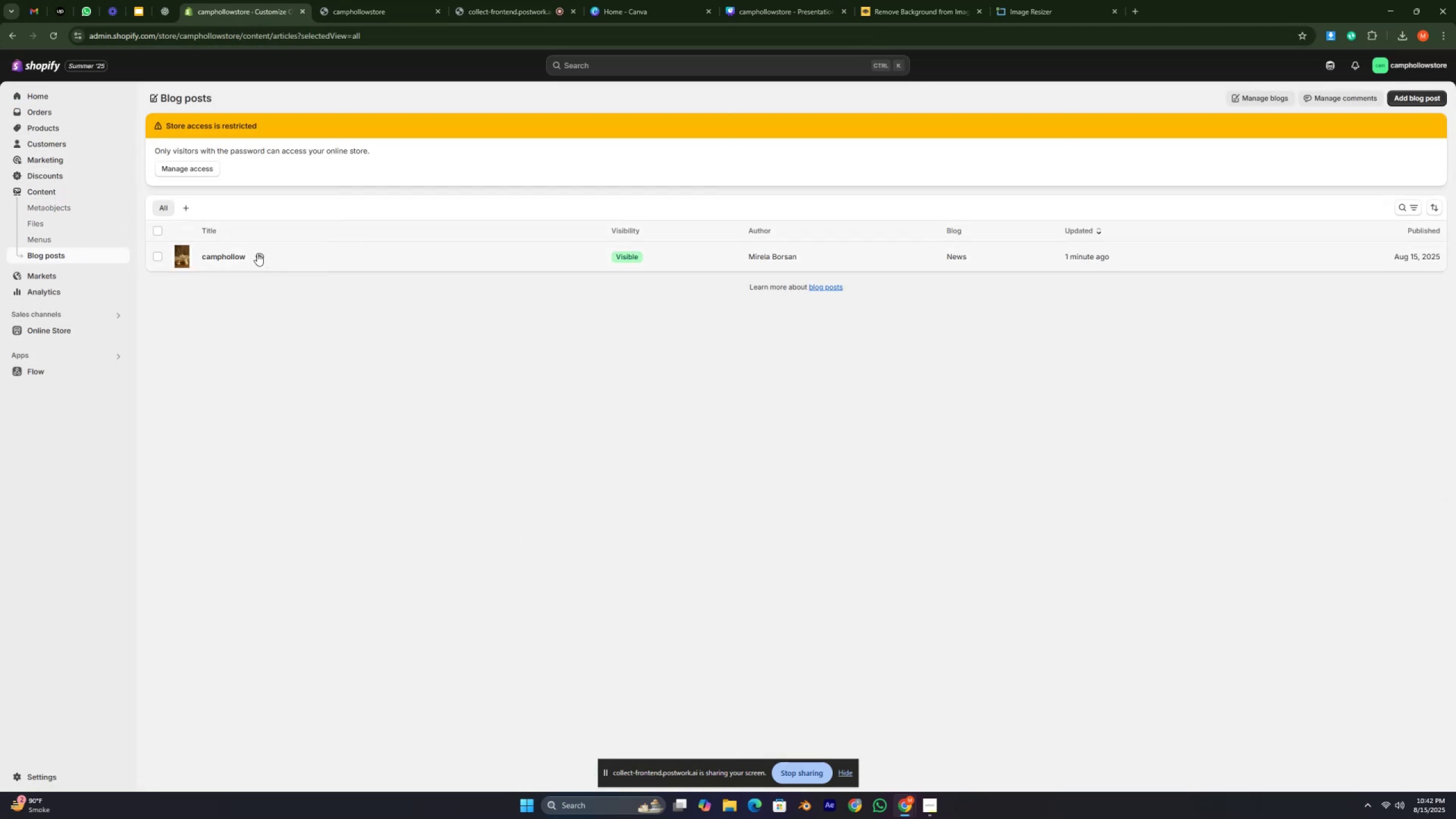 
wait(8.38)
 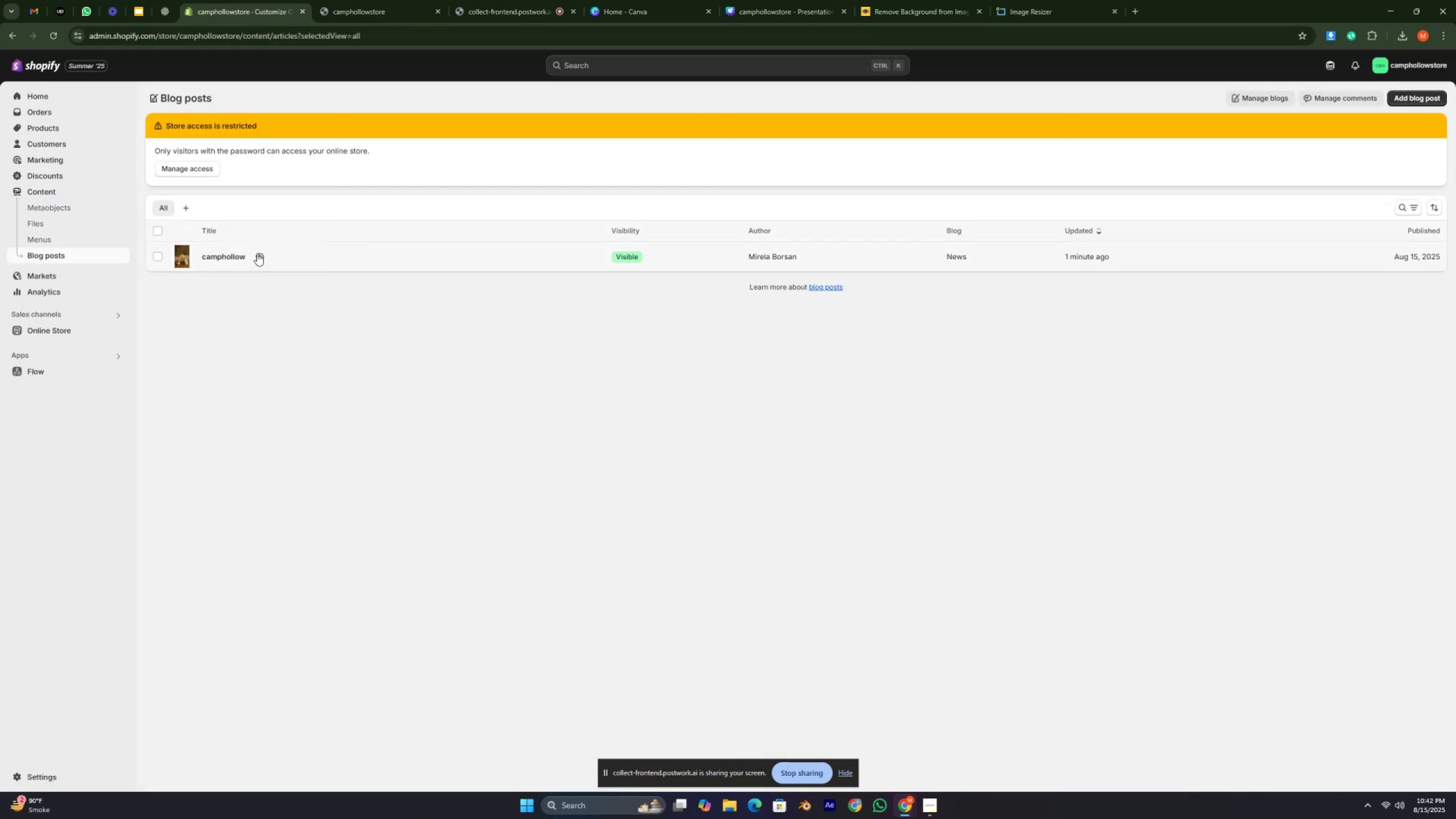 
mouse_move([259, 257])
 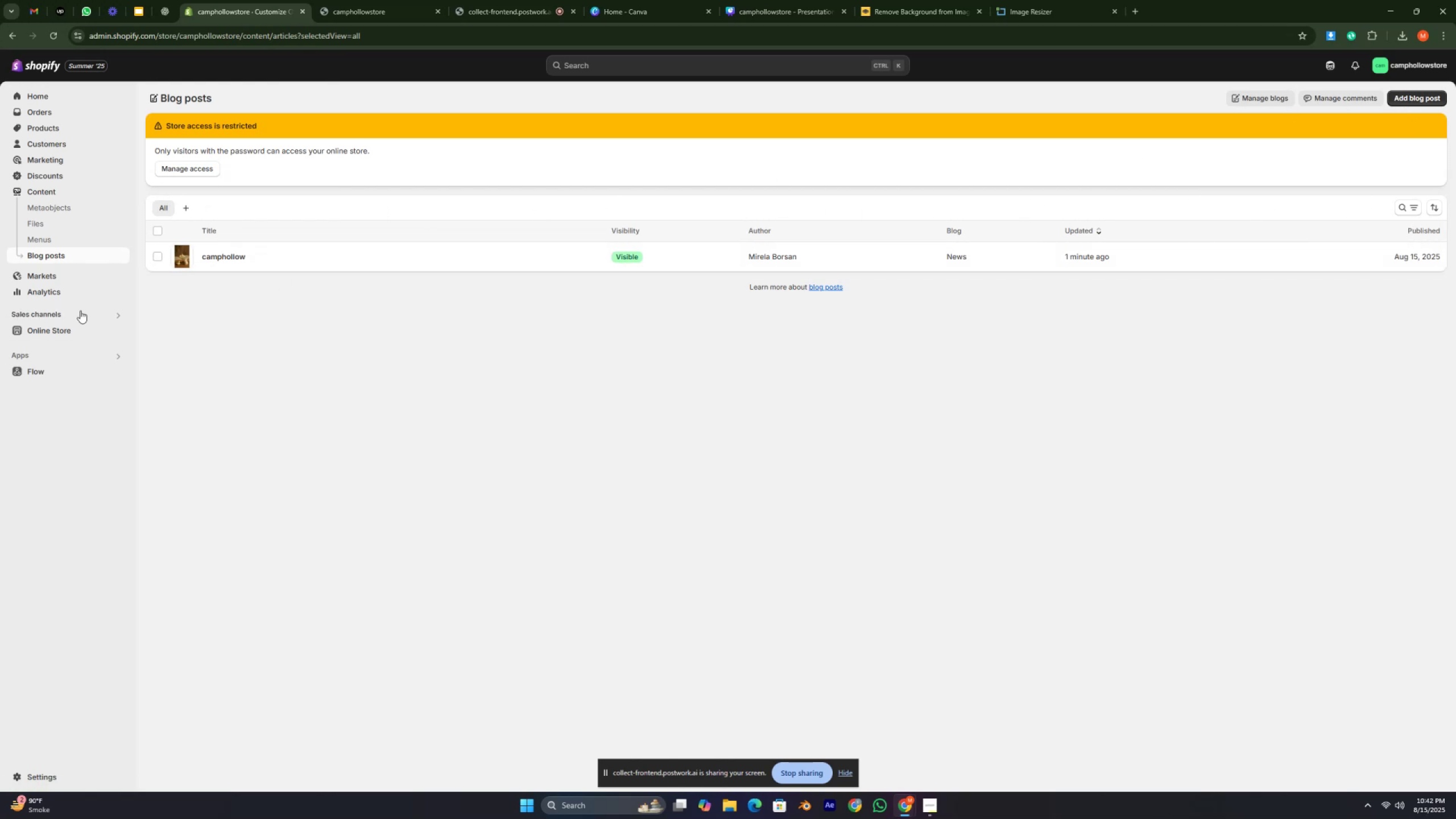 
wait(5.84)
 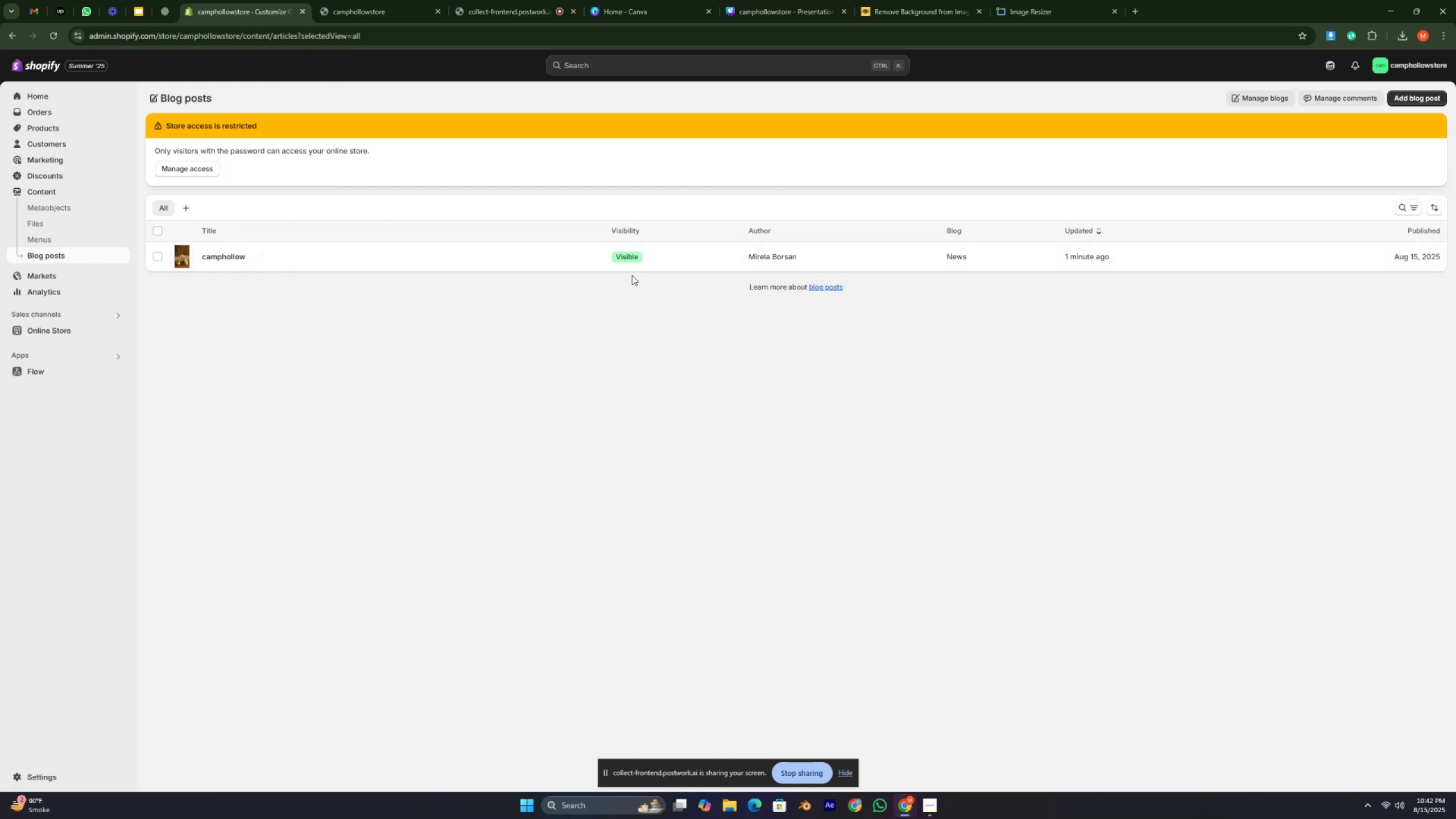 
left_click([150, 228])
 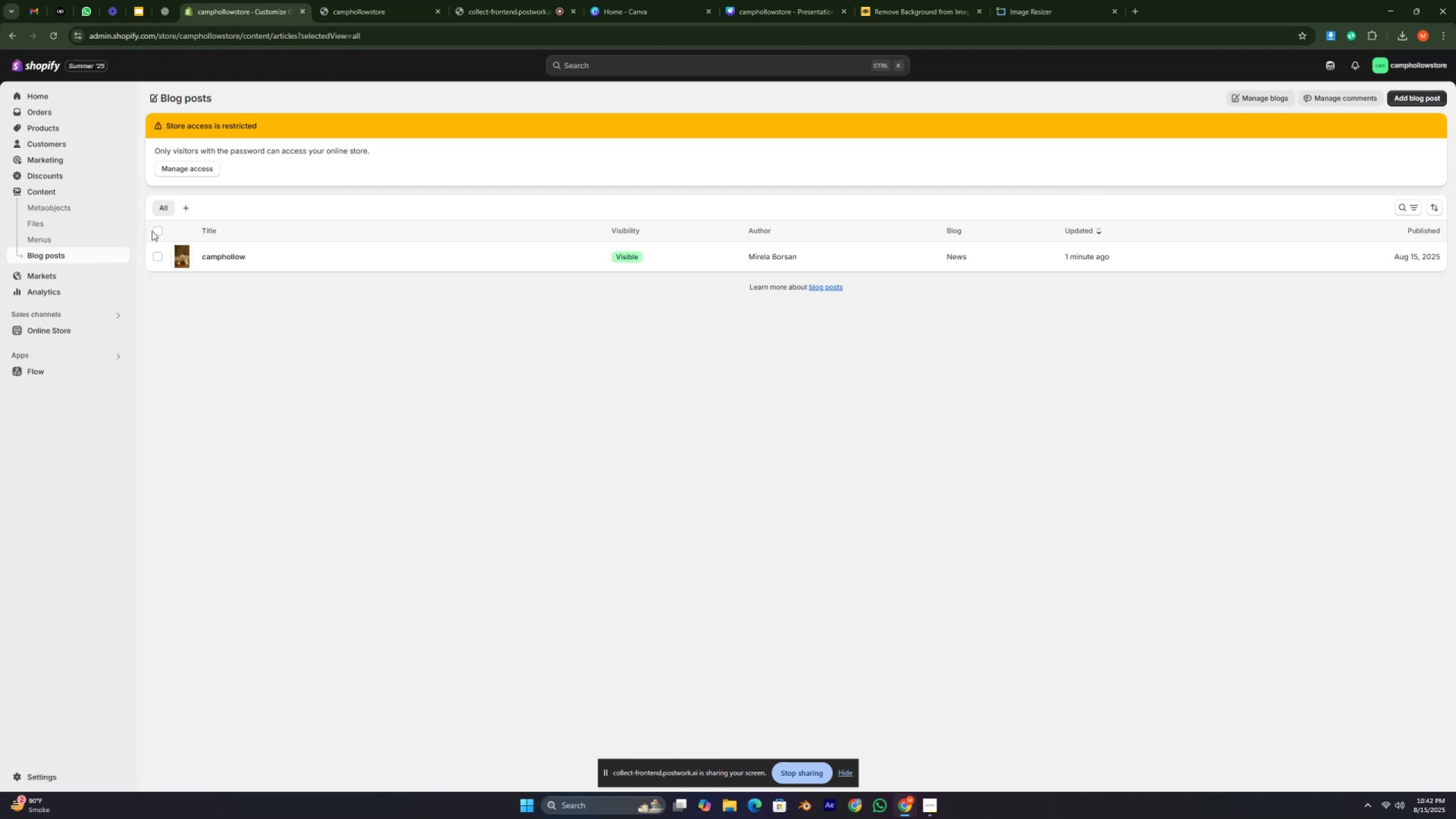 
left_click([152, 231])
 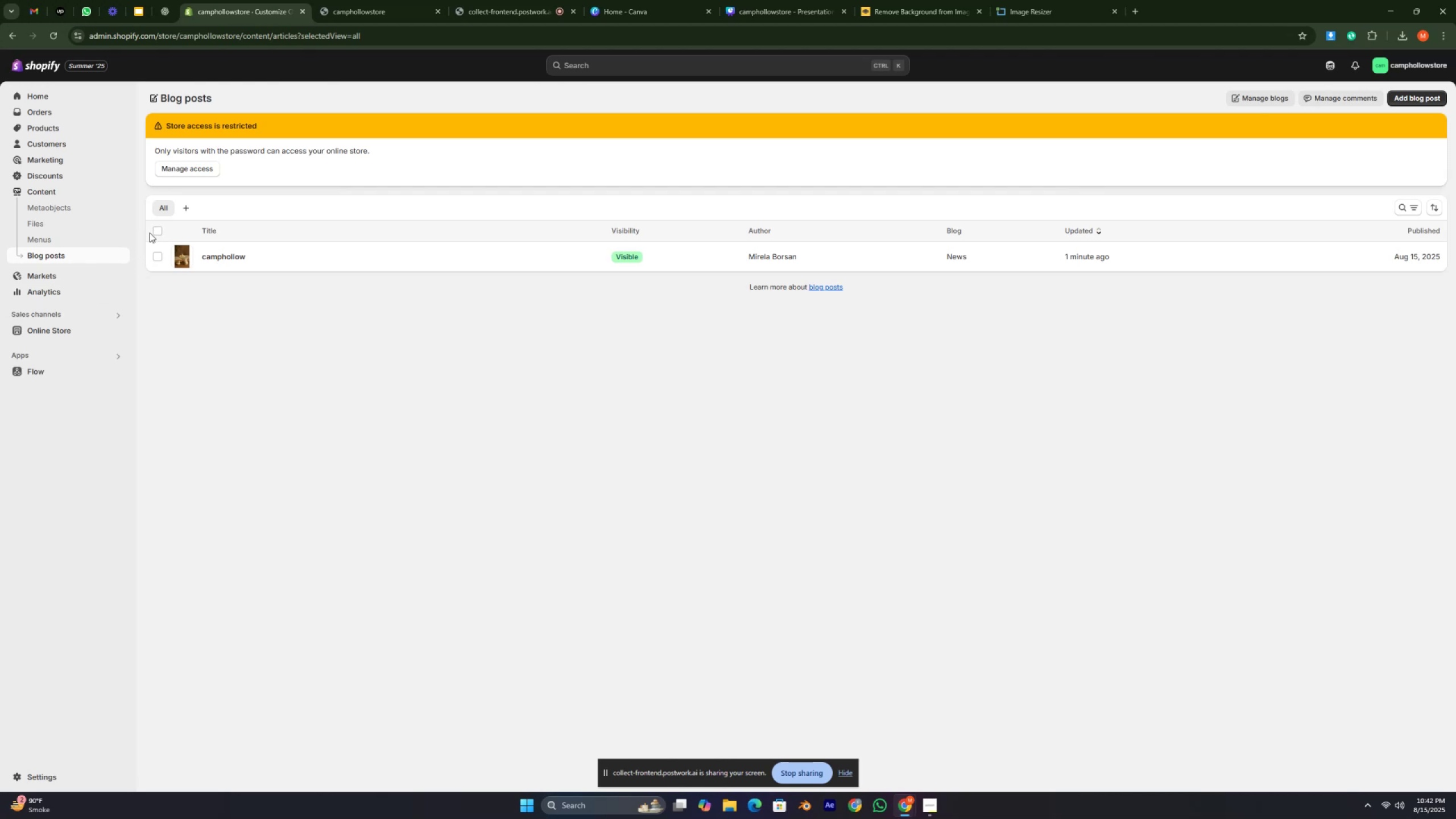 
left_click([159, 228])
 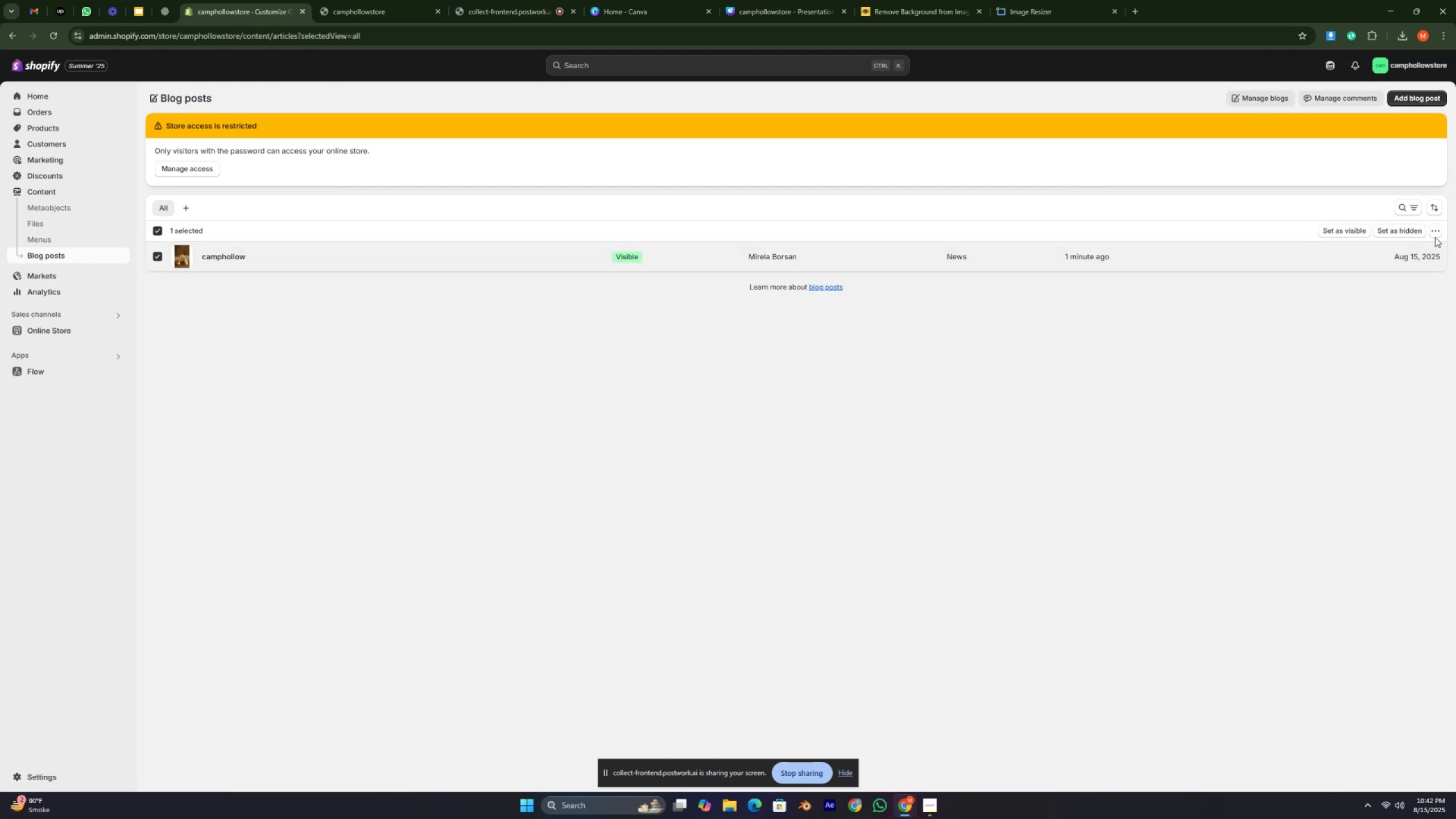 
left_click([1439, 230])
 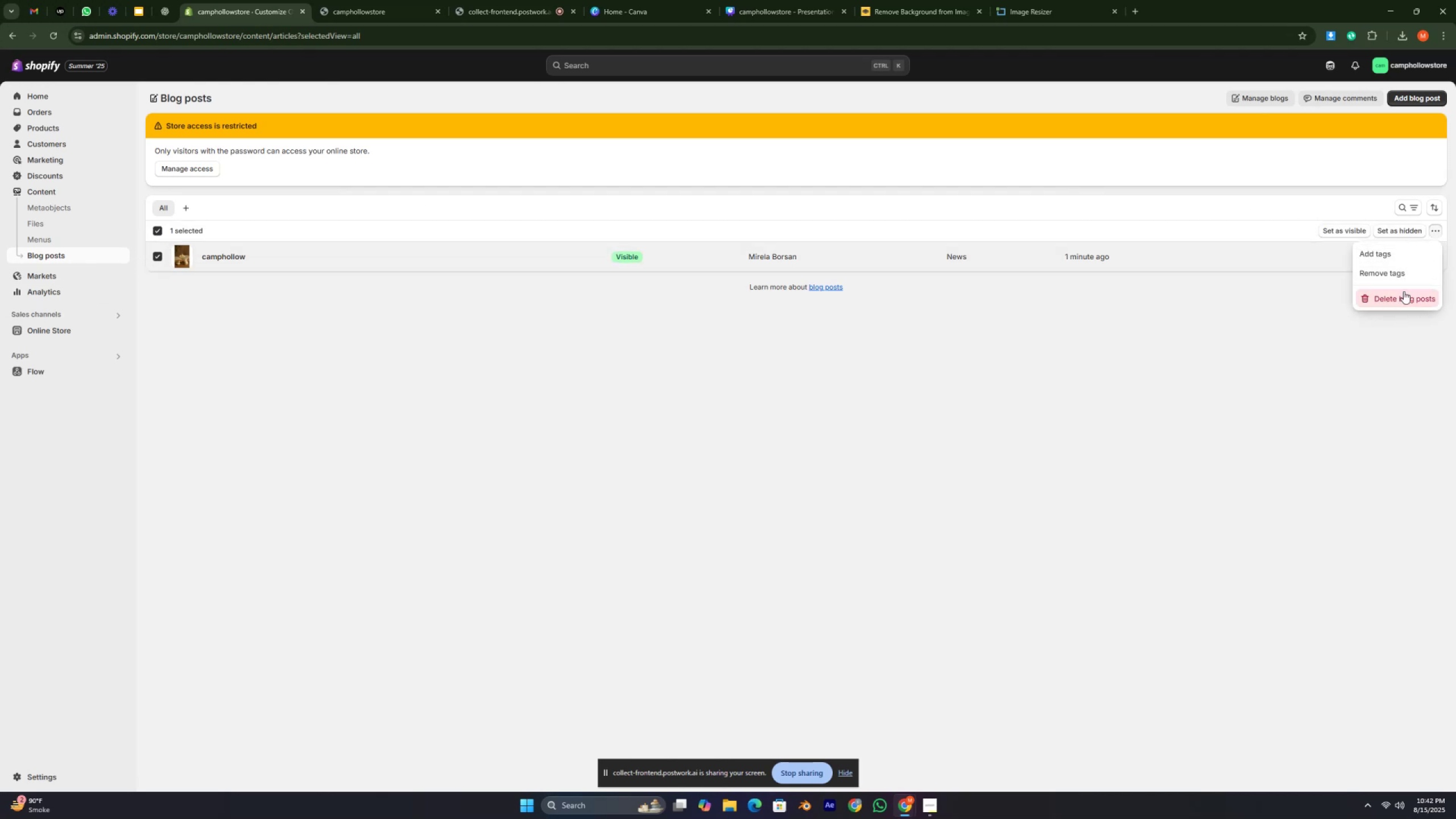 
left_click([1404, 294])
 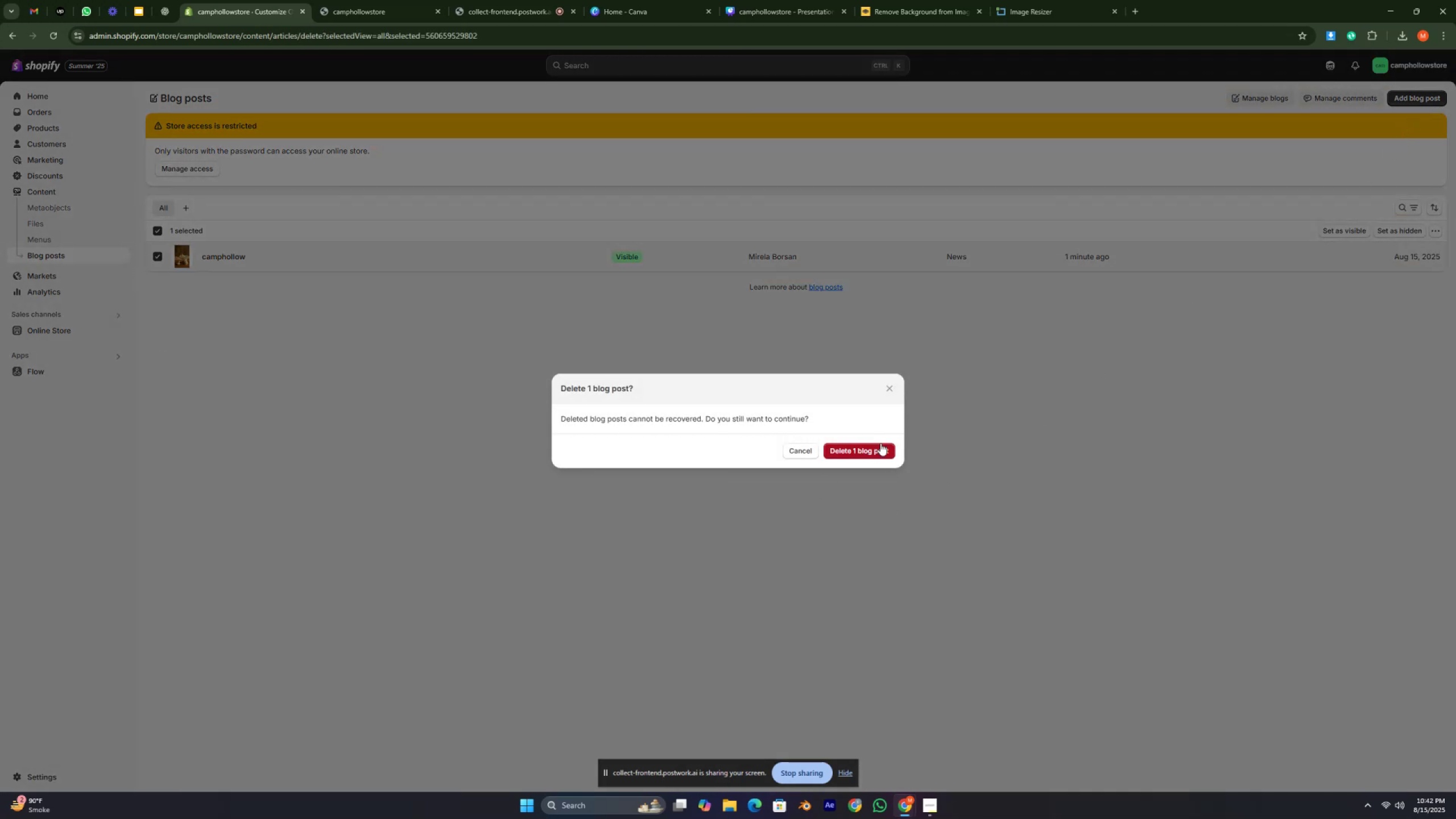 
left_click([880, 443])
 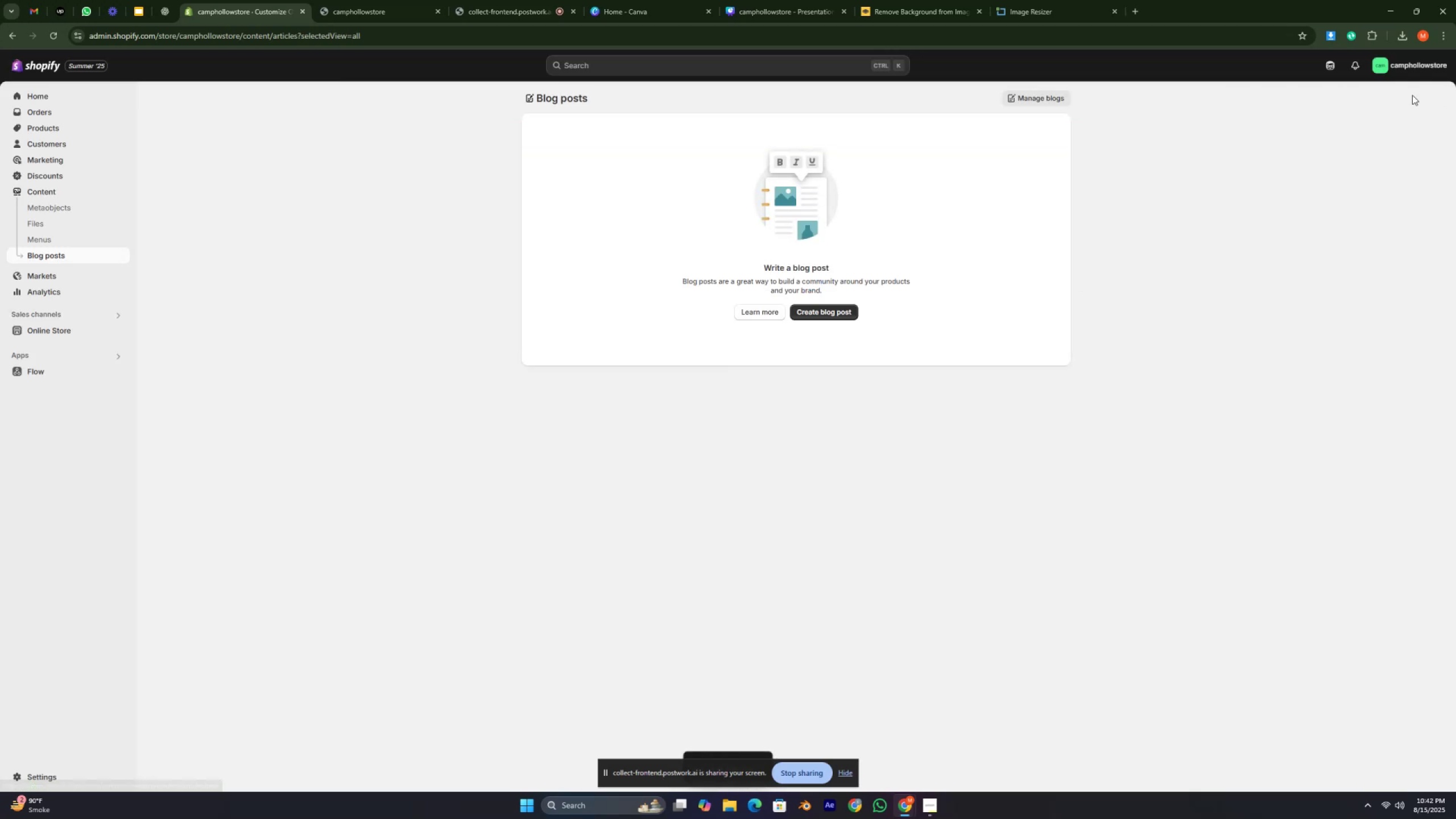 
left_click([828, 316])
 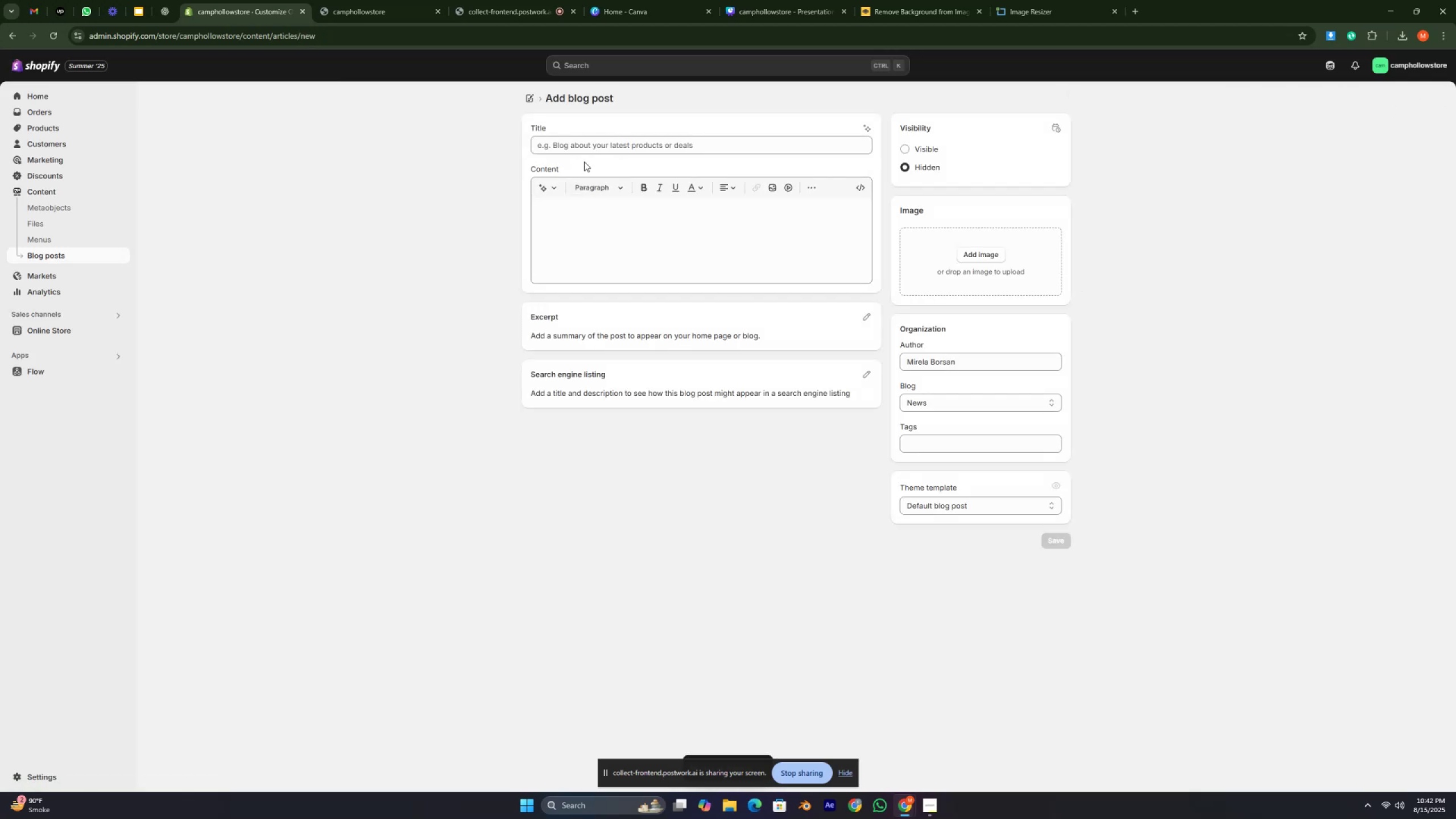 
left_click([551, 143])
 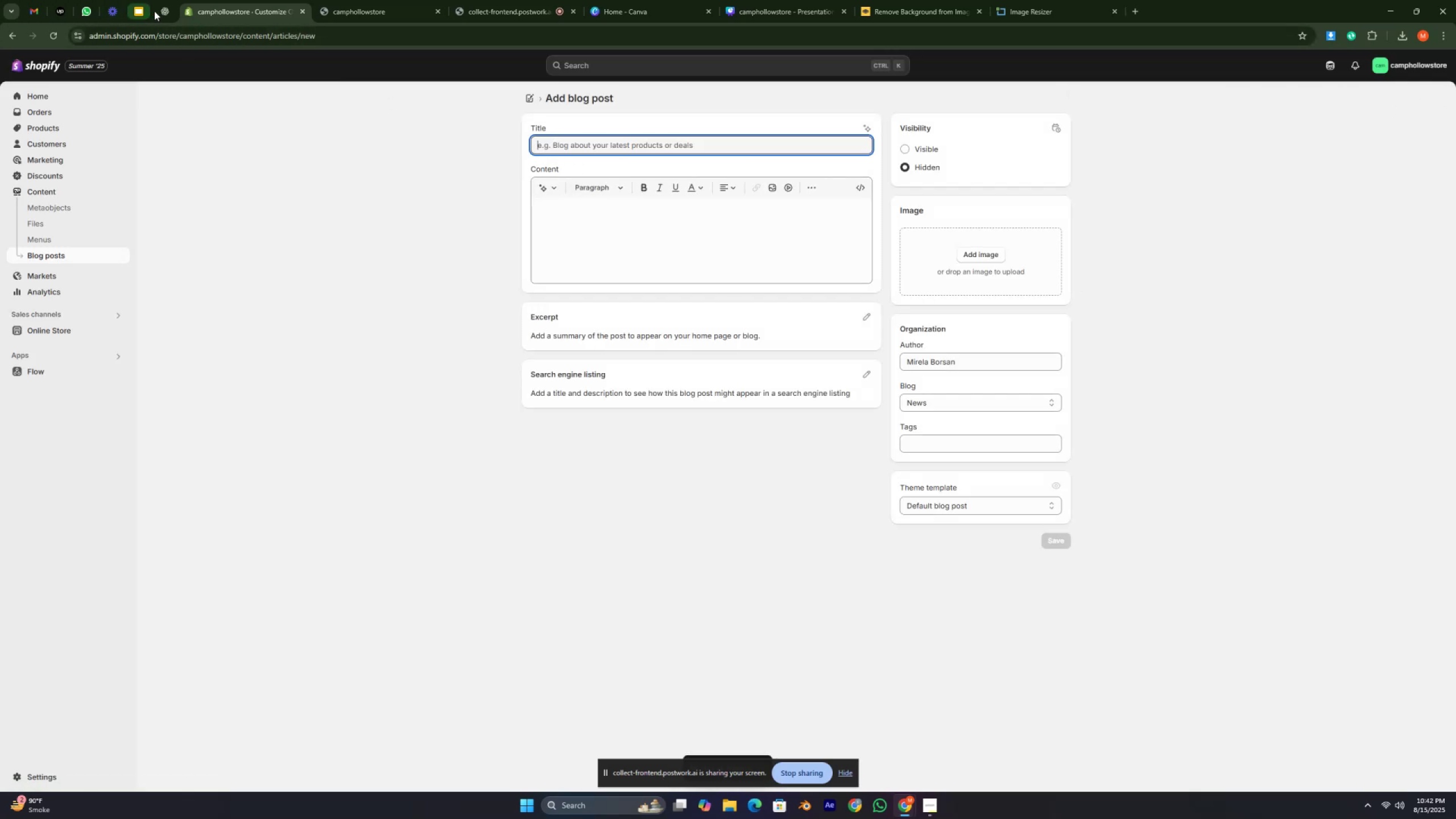 
left_click([159, 11])
 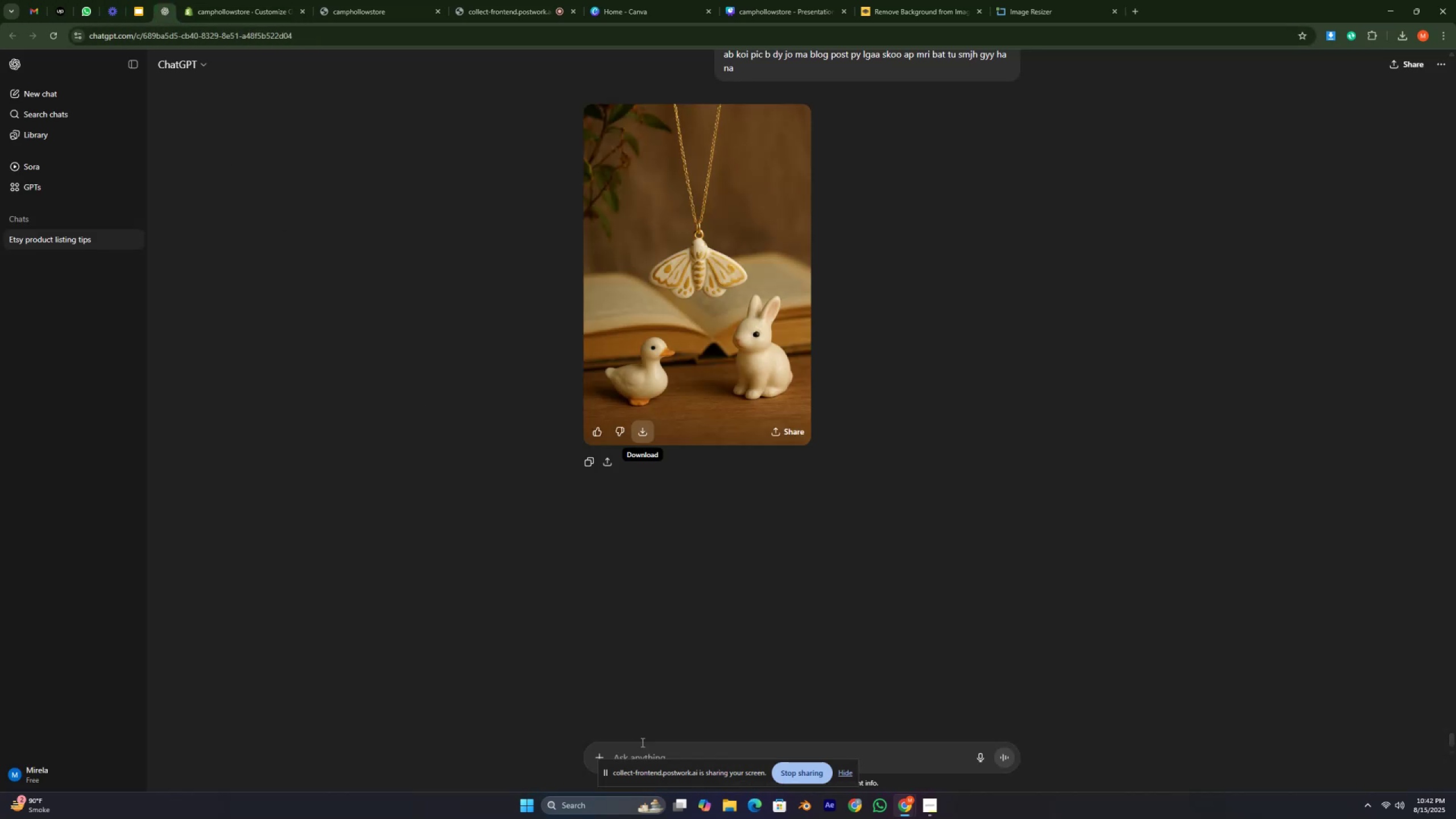 
left_click([642, 747])
 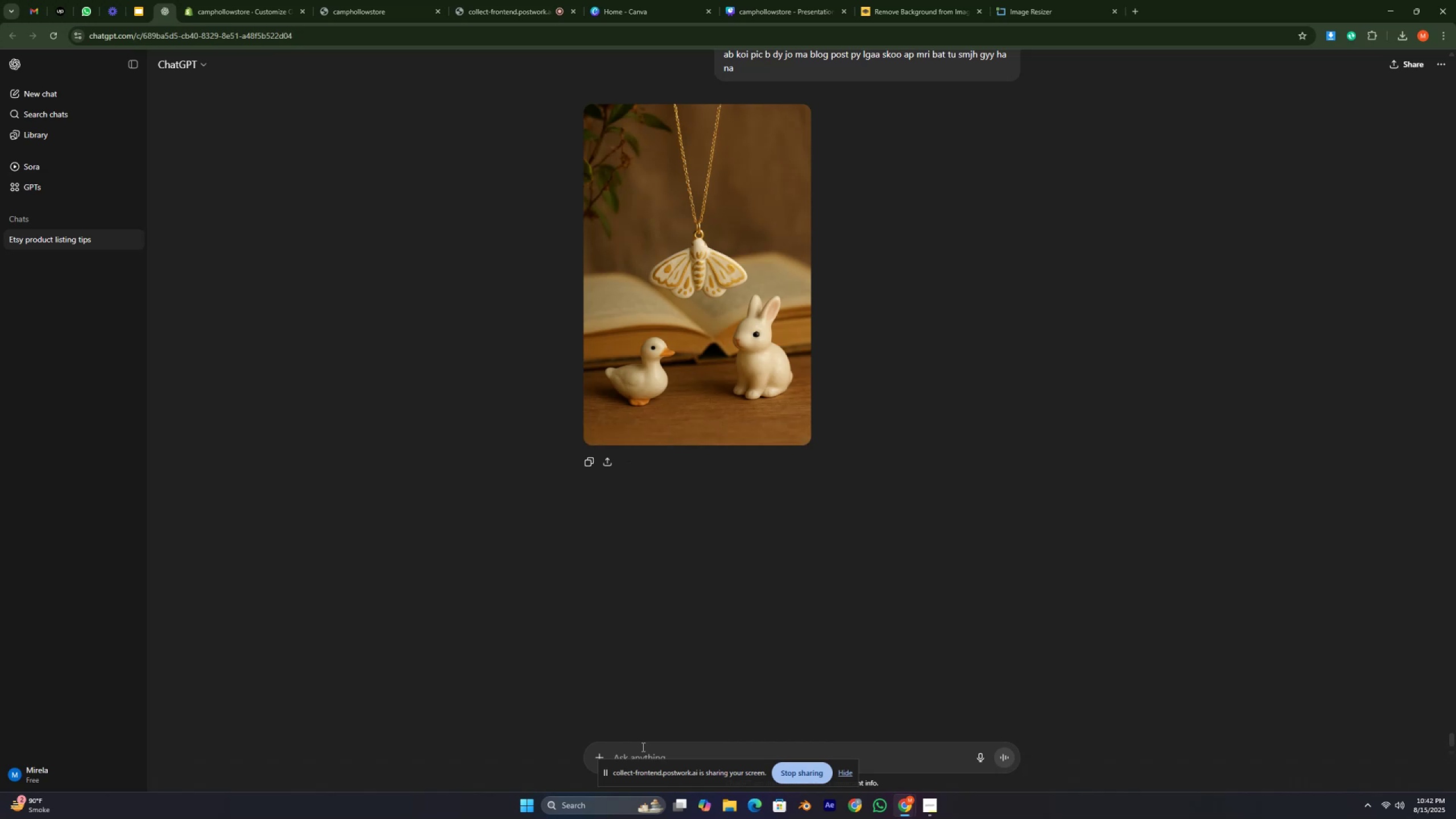 
type(hm na apny hr ak product ka aleda aleda blog post bnaty ha )
 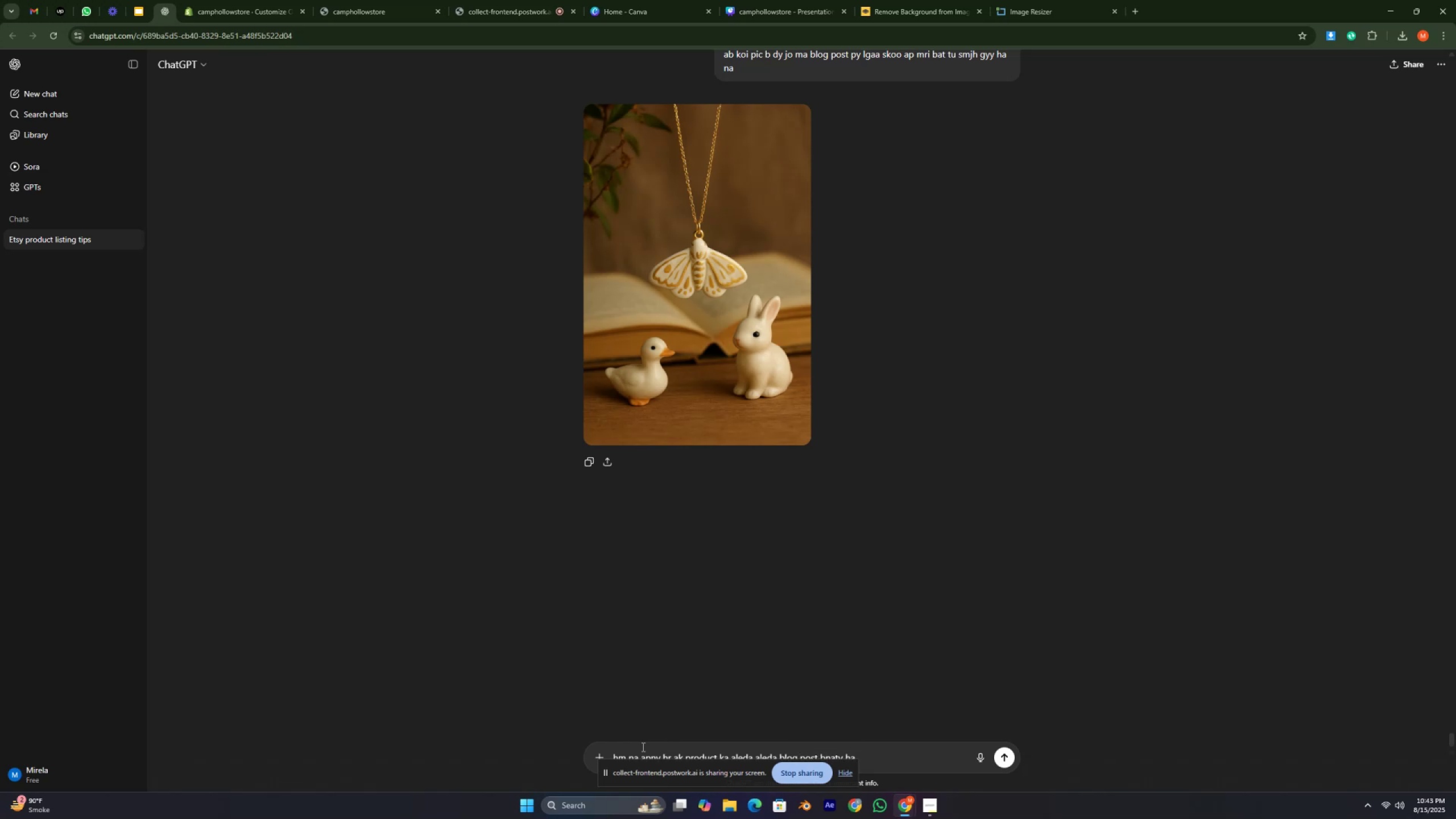 
type(kya  idea apka)
 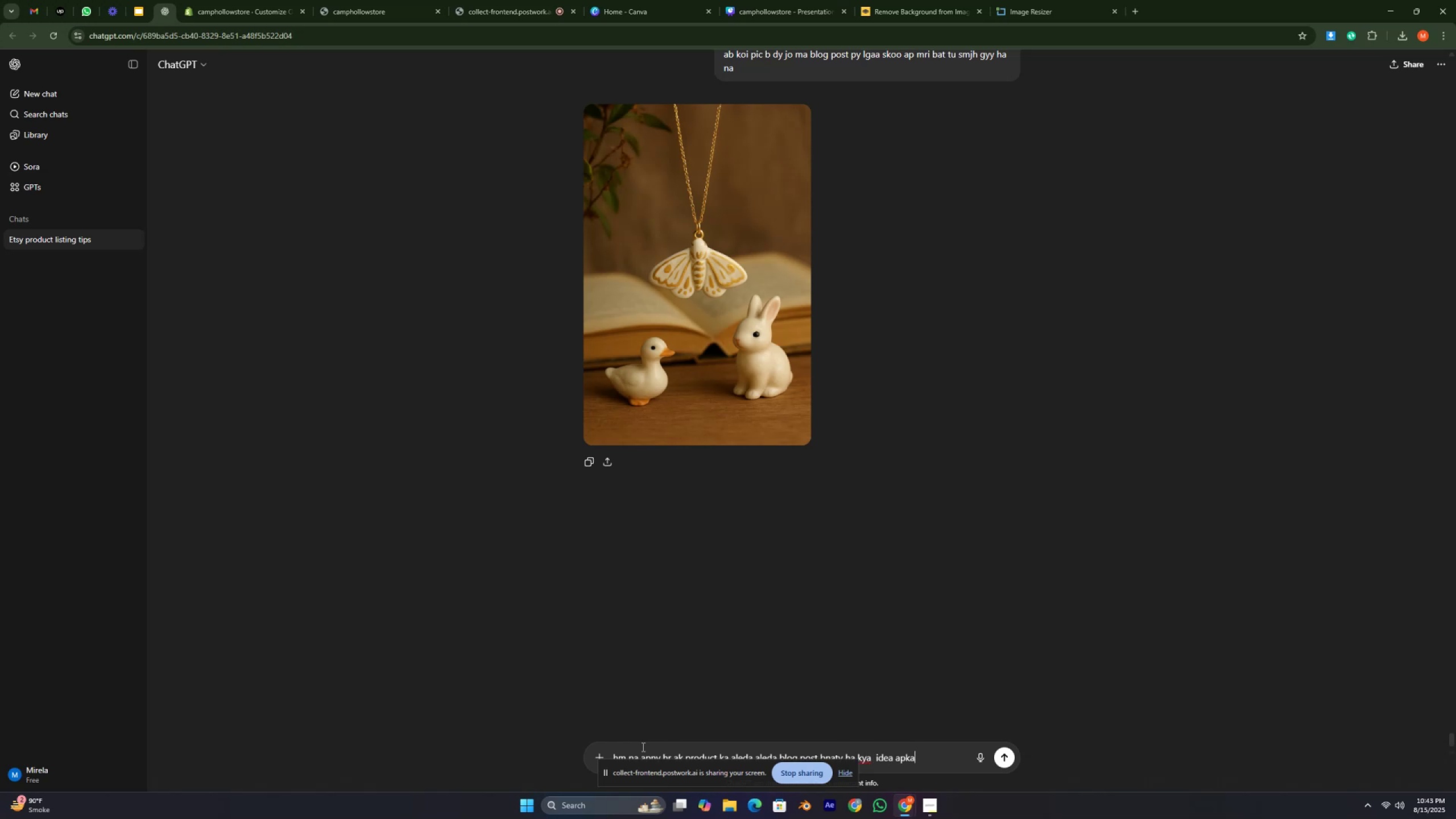 
key(Enter)
 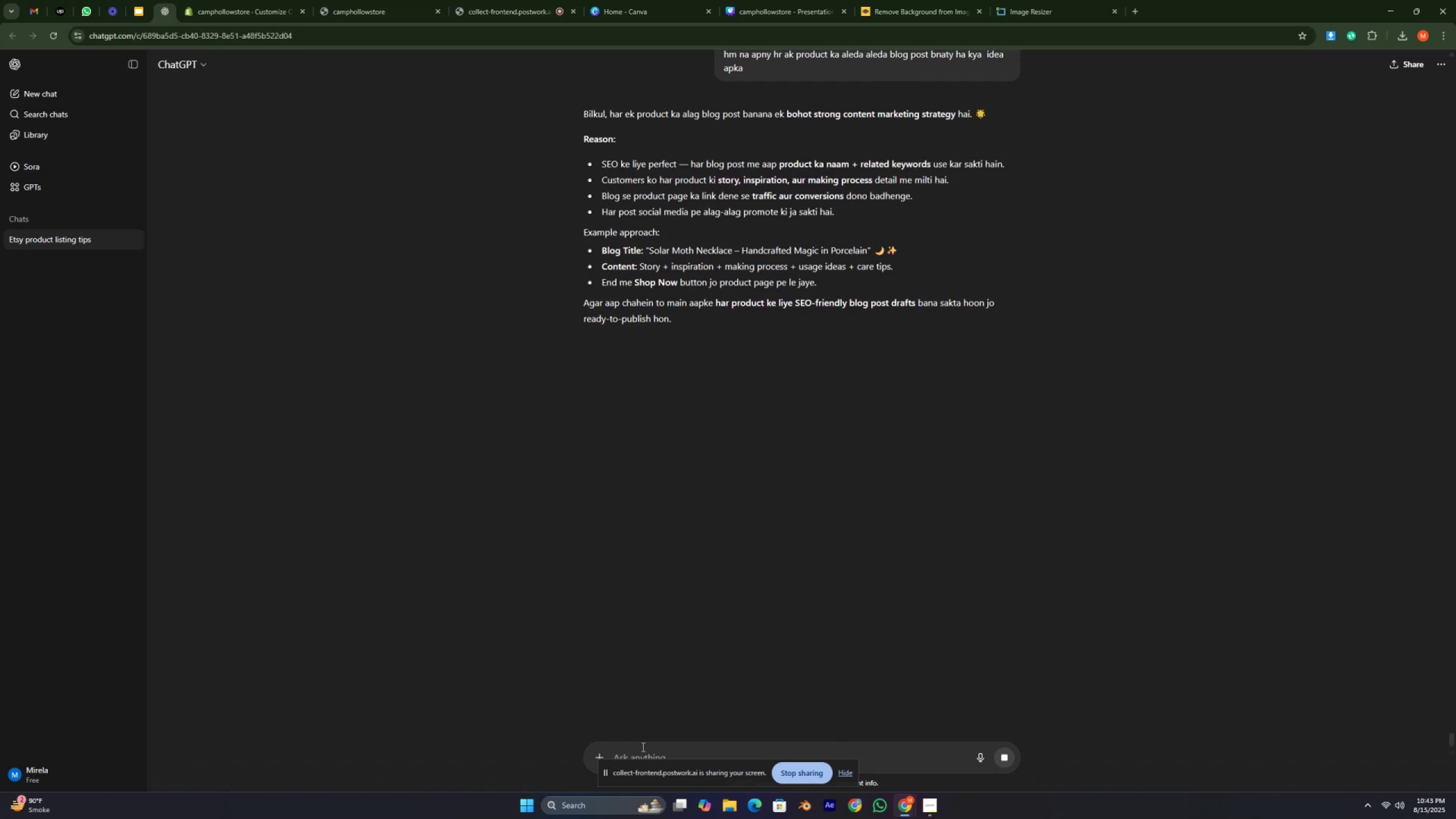 
wait(14.99)
 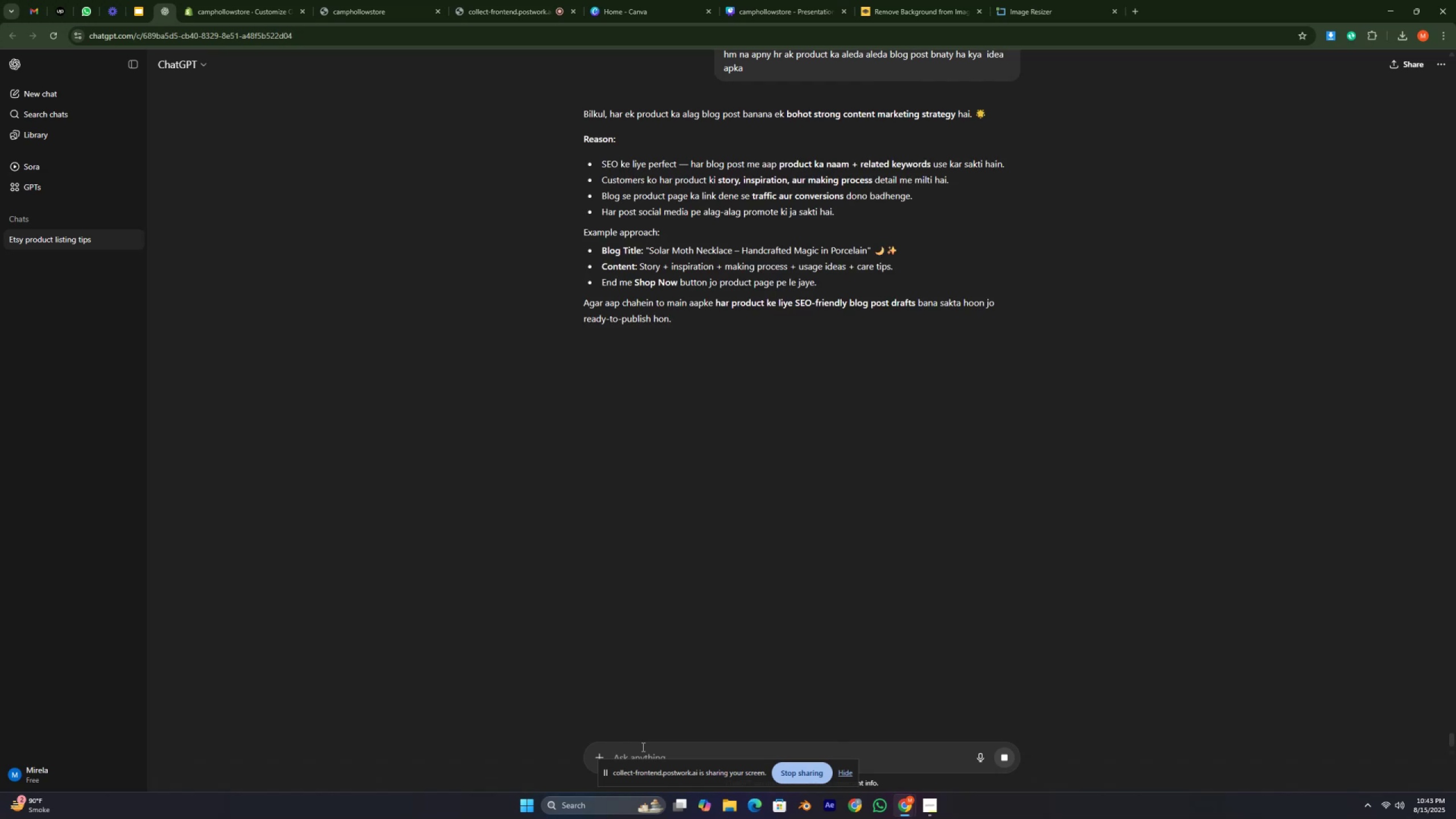 
type(tu ap mujy hr product ka name mtlb jo title ay ga wo phr content phr 2 product phe)
key(Backspace)
type(r 3 phr 4)
 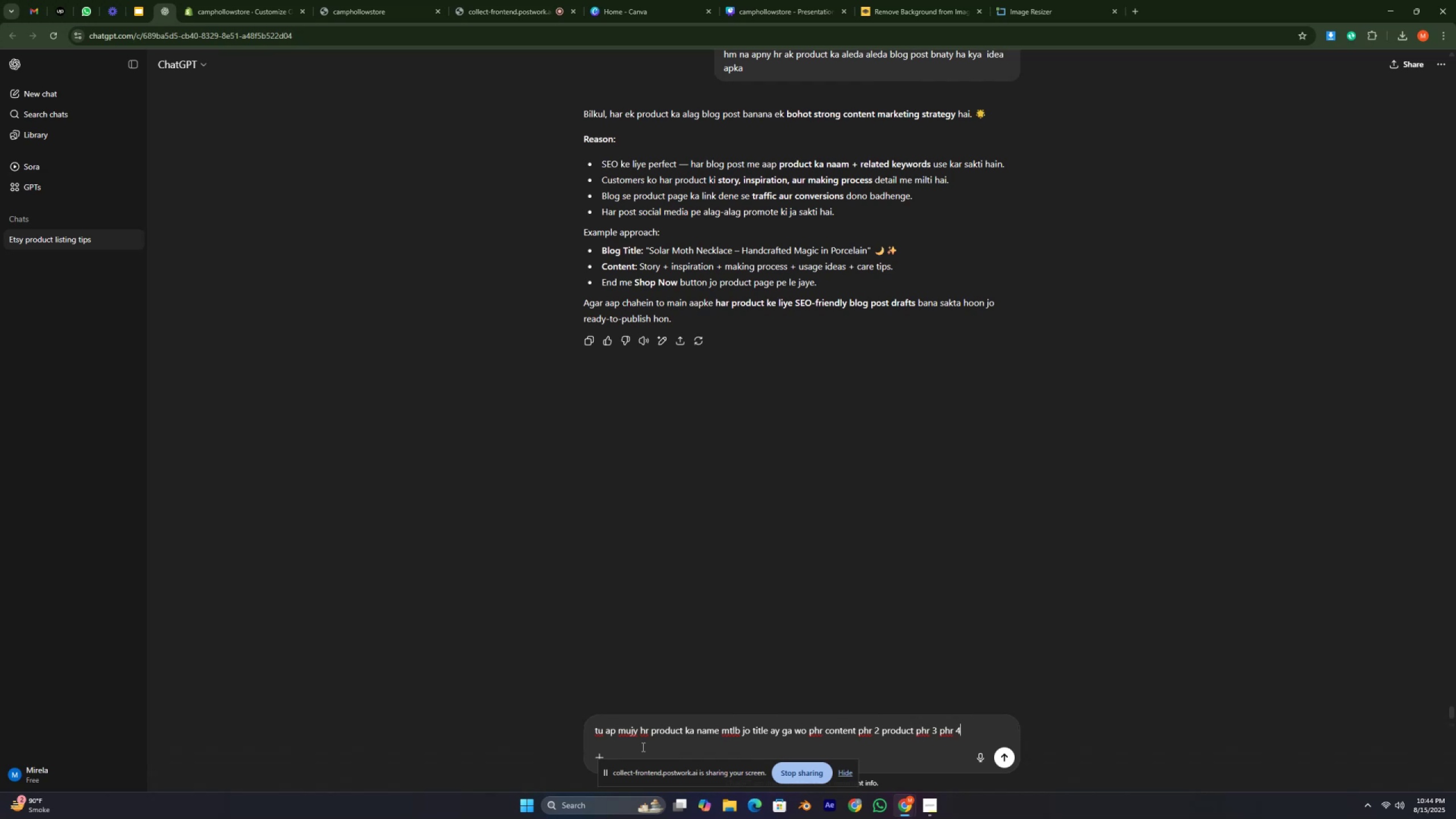 
key(Enter)
 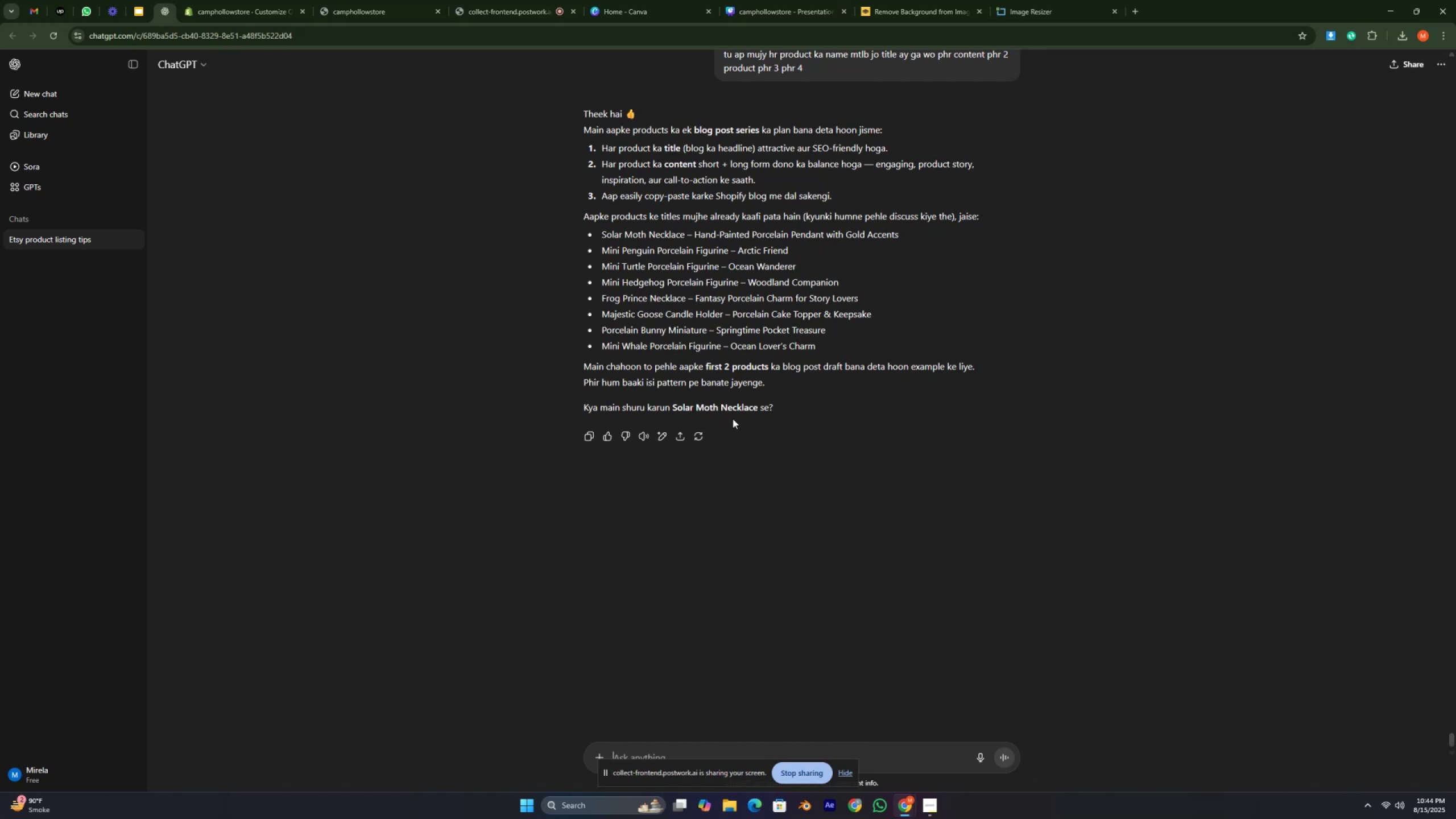 
wait(18.14)
 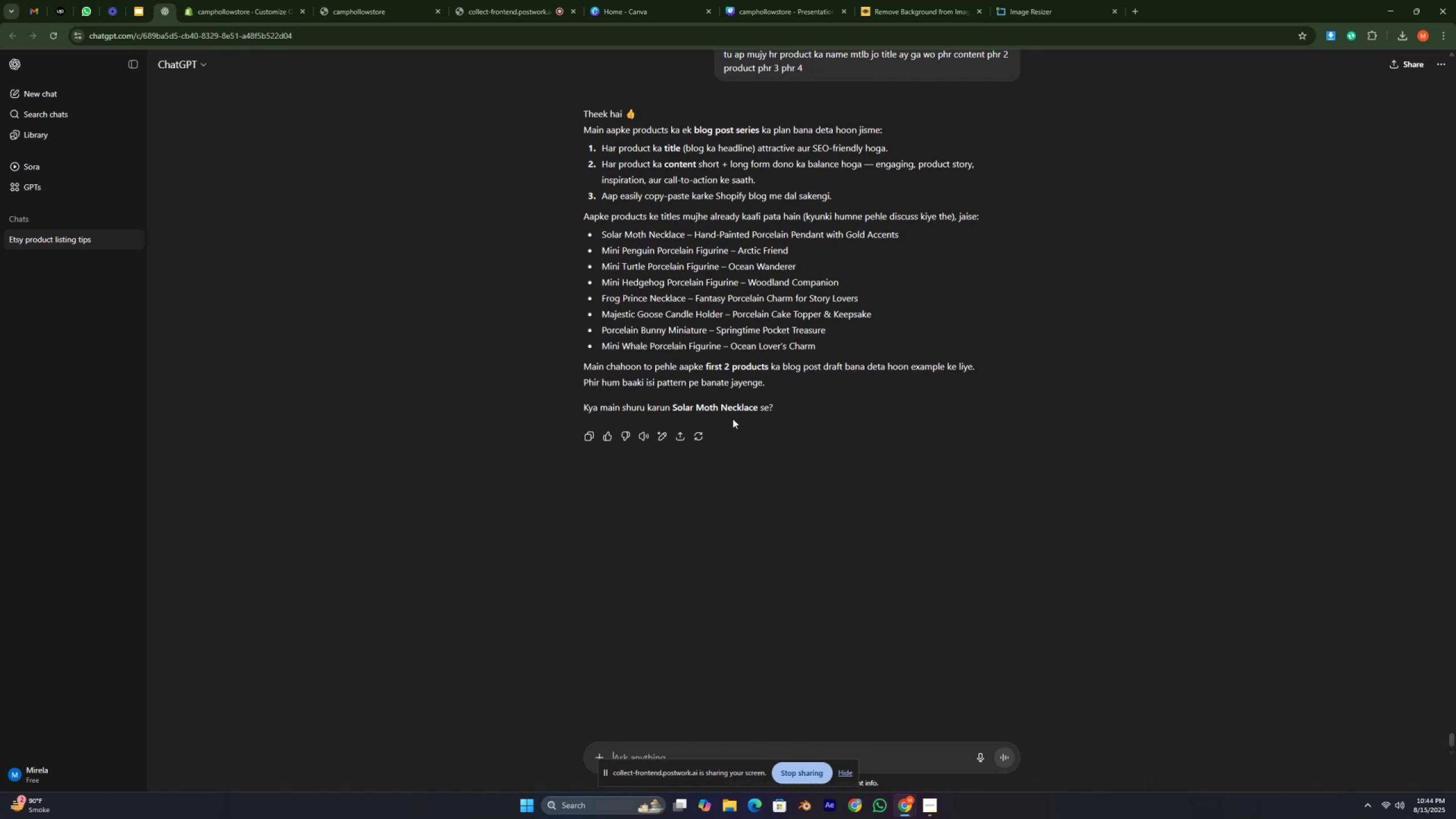 
type(g kry)
 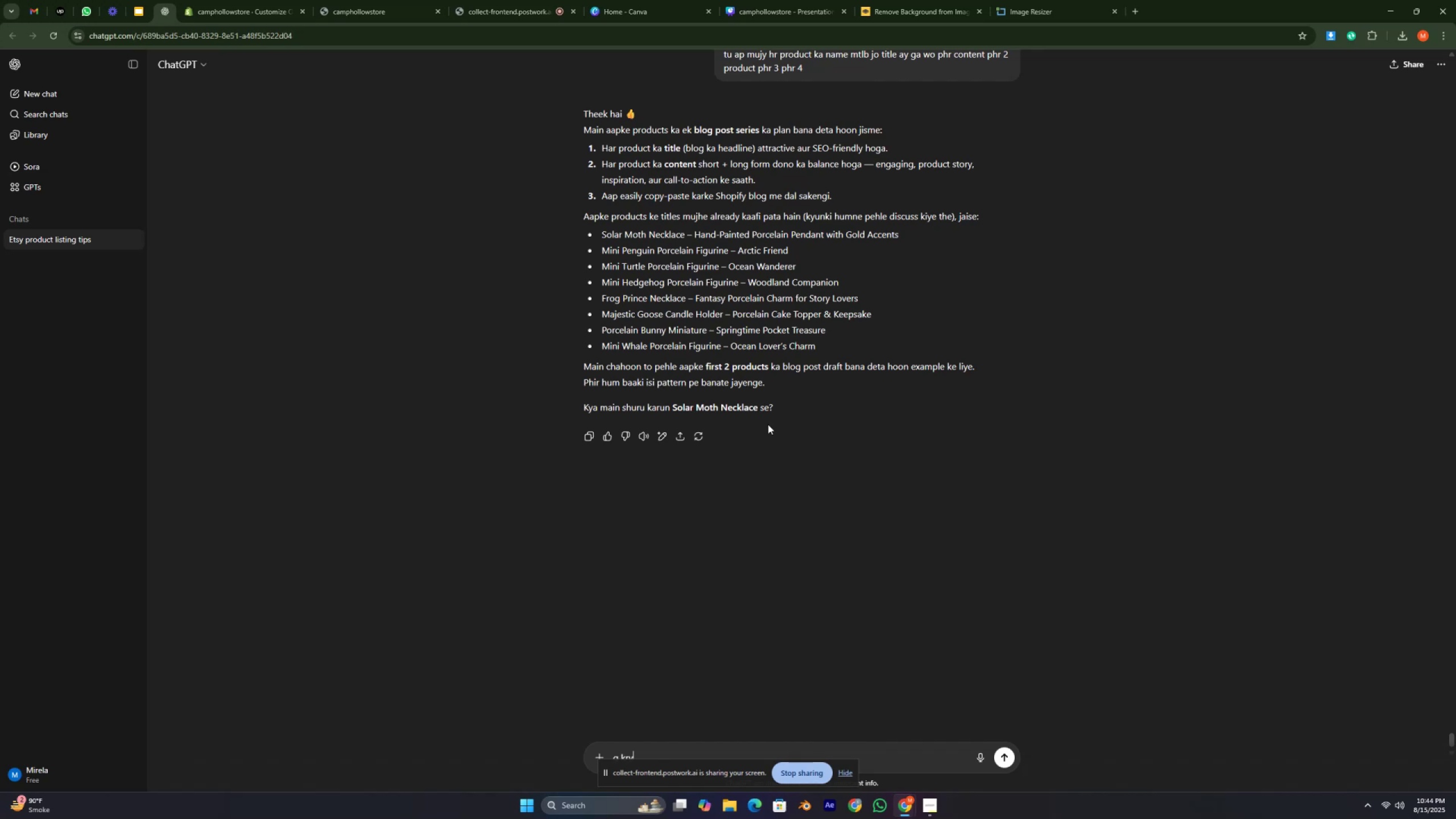 
key(Enter)
 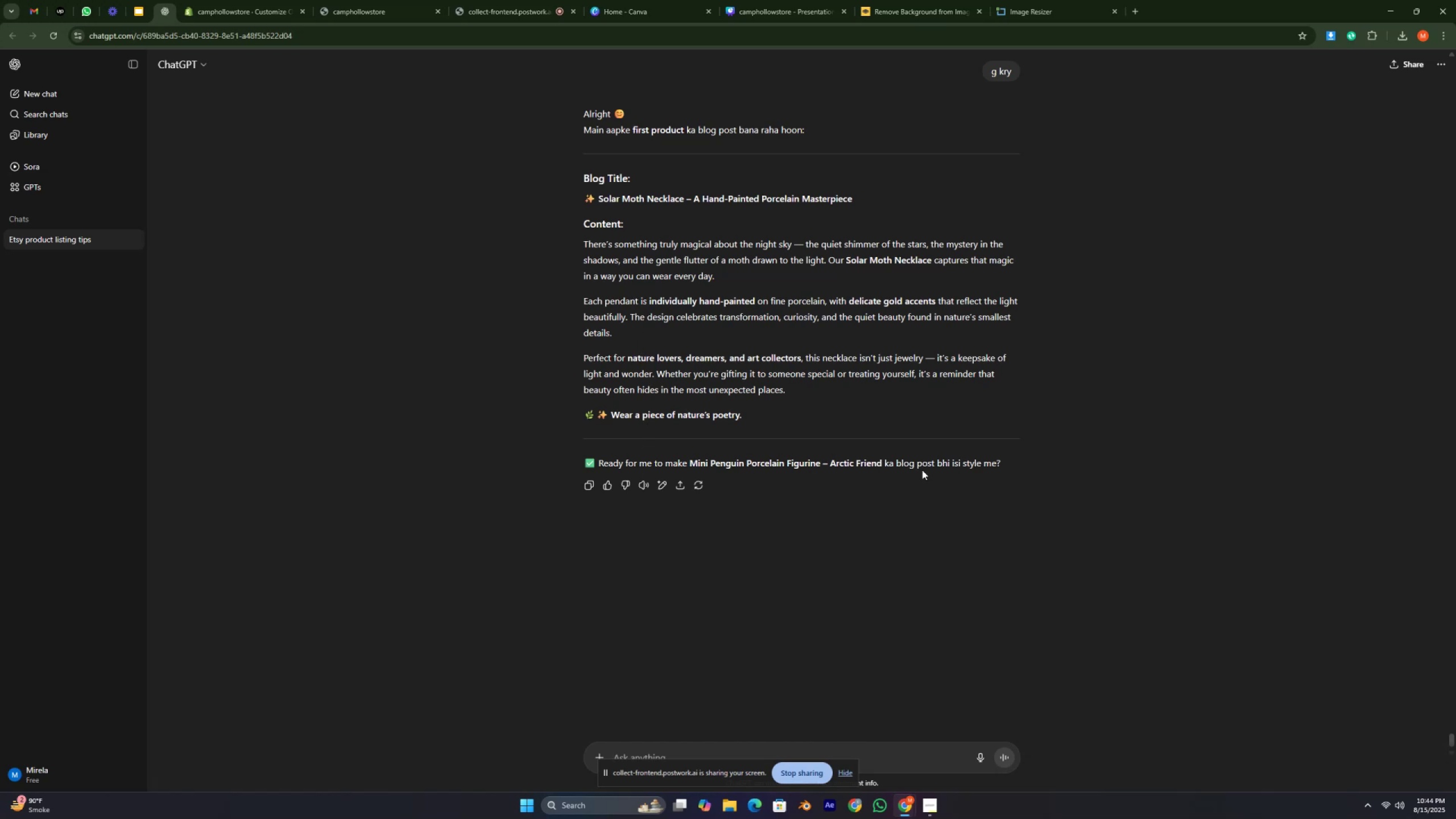 
wait(21.78)
 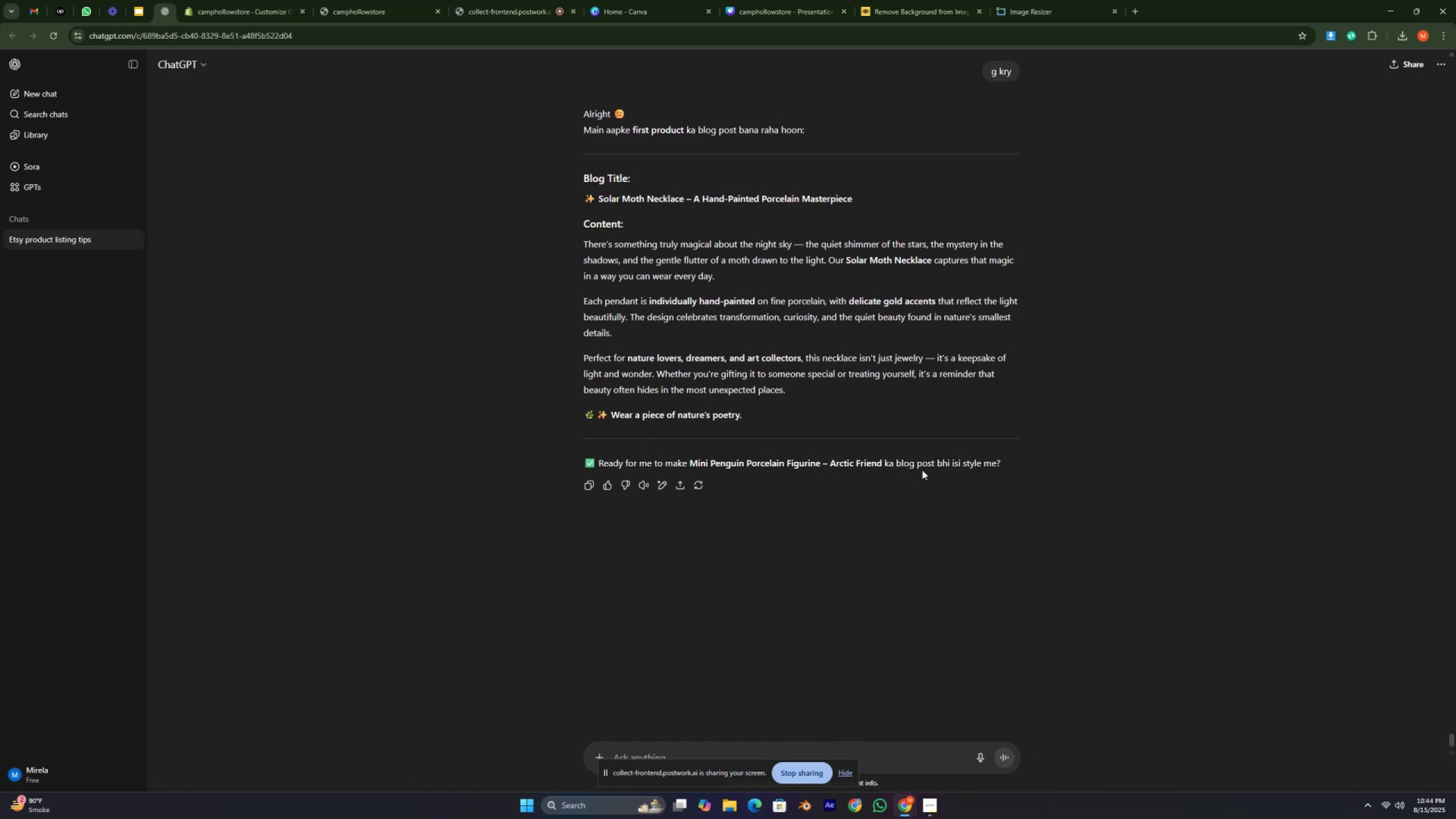 
type(yh )
 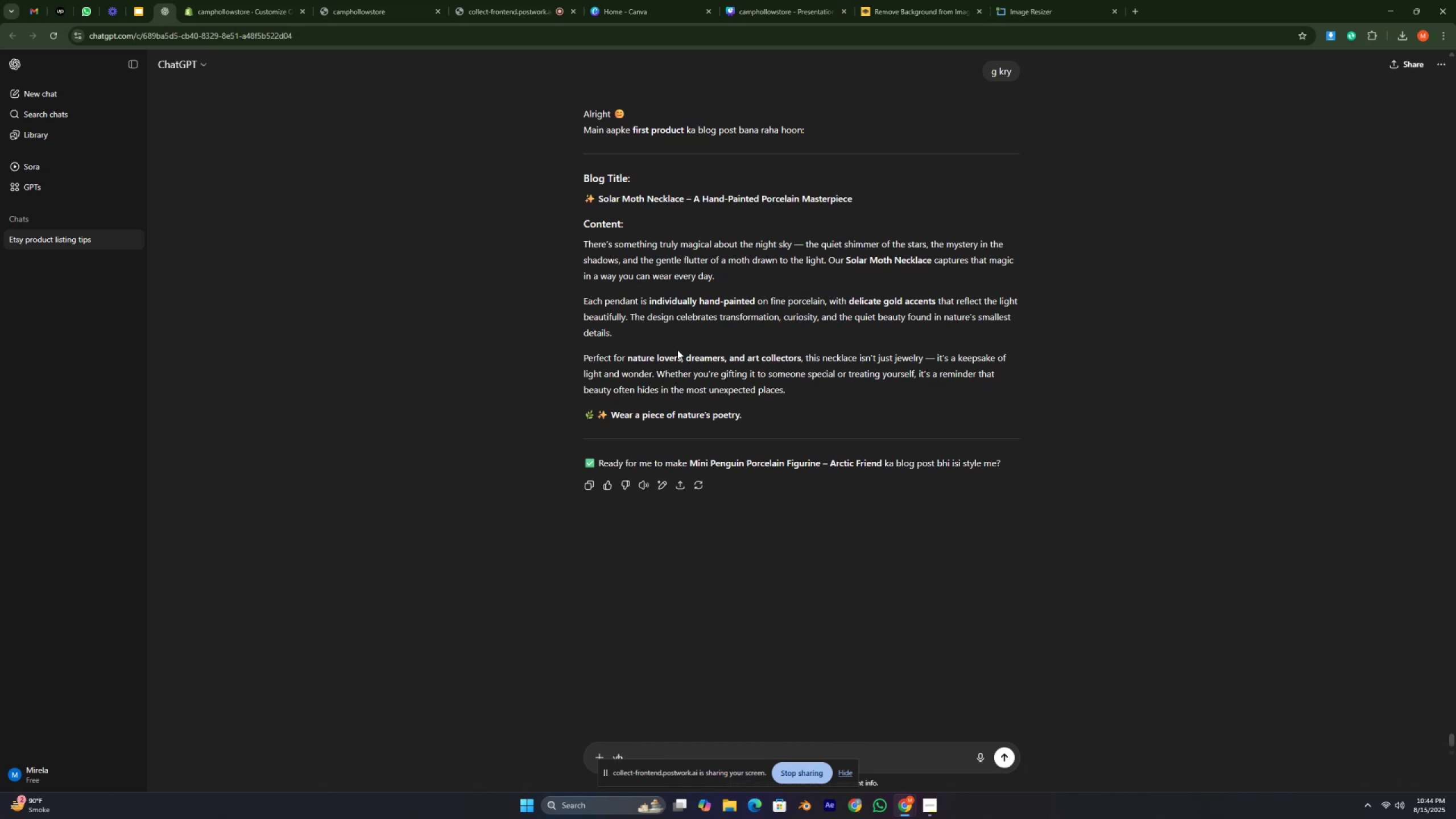 
hold_key(key=Backspace, duration=1.2)
 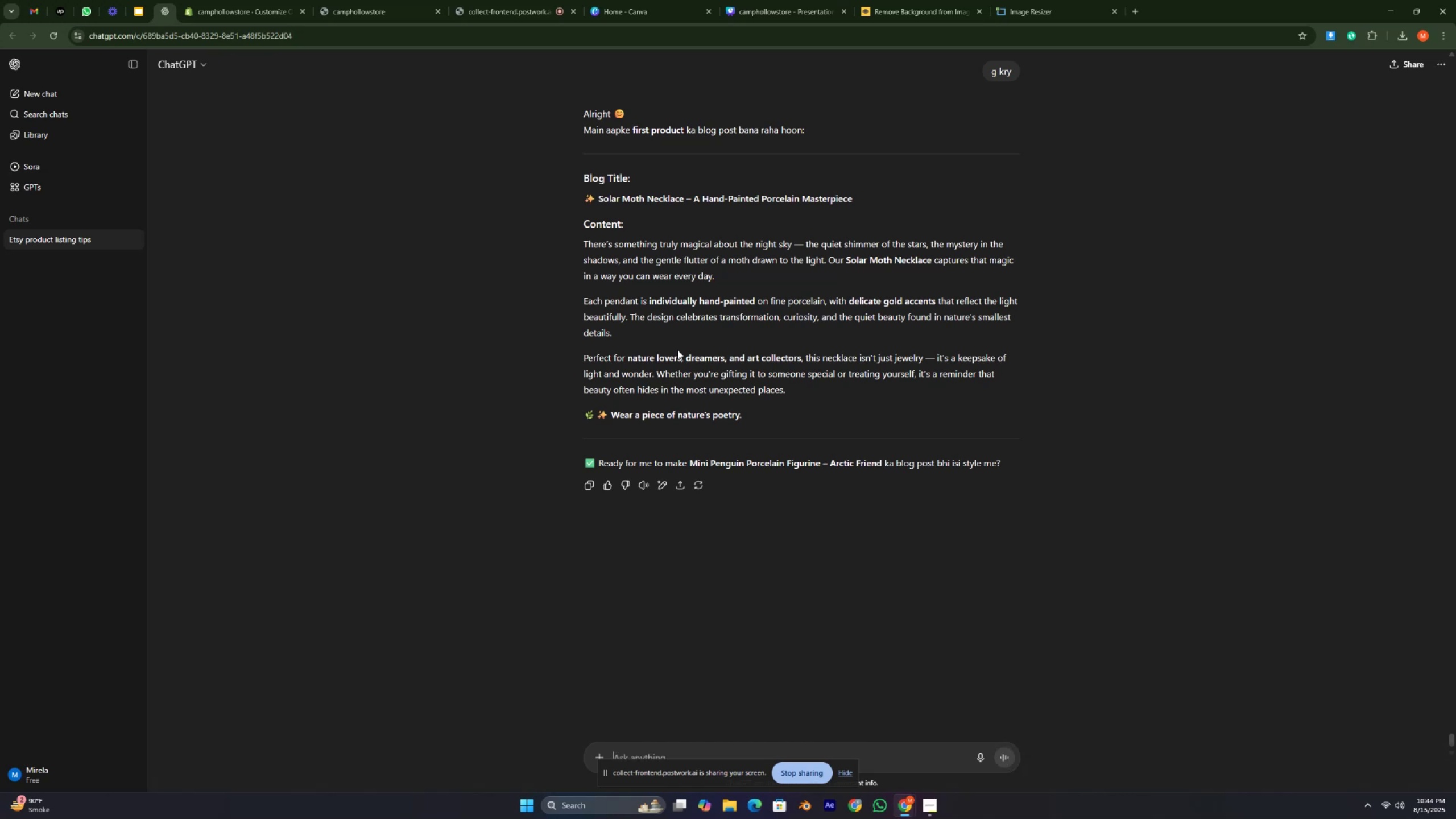 
type(hmary 4 product nhii thy kya)
 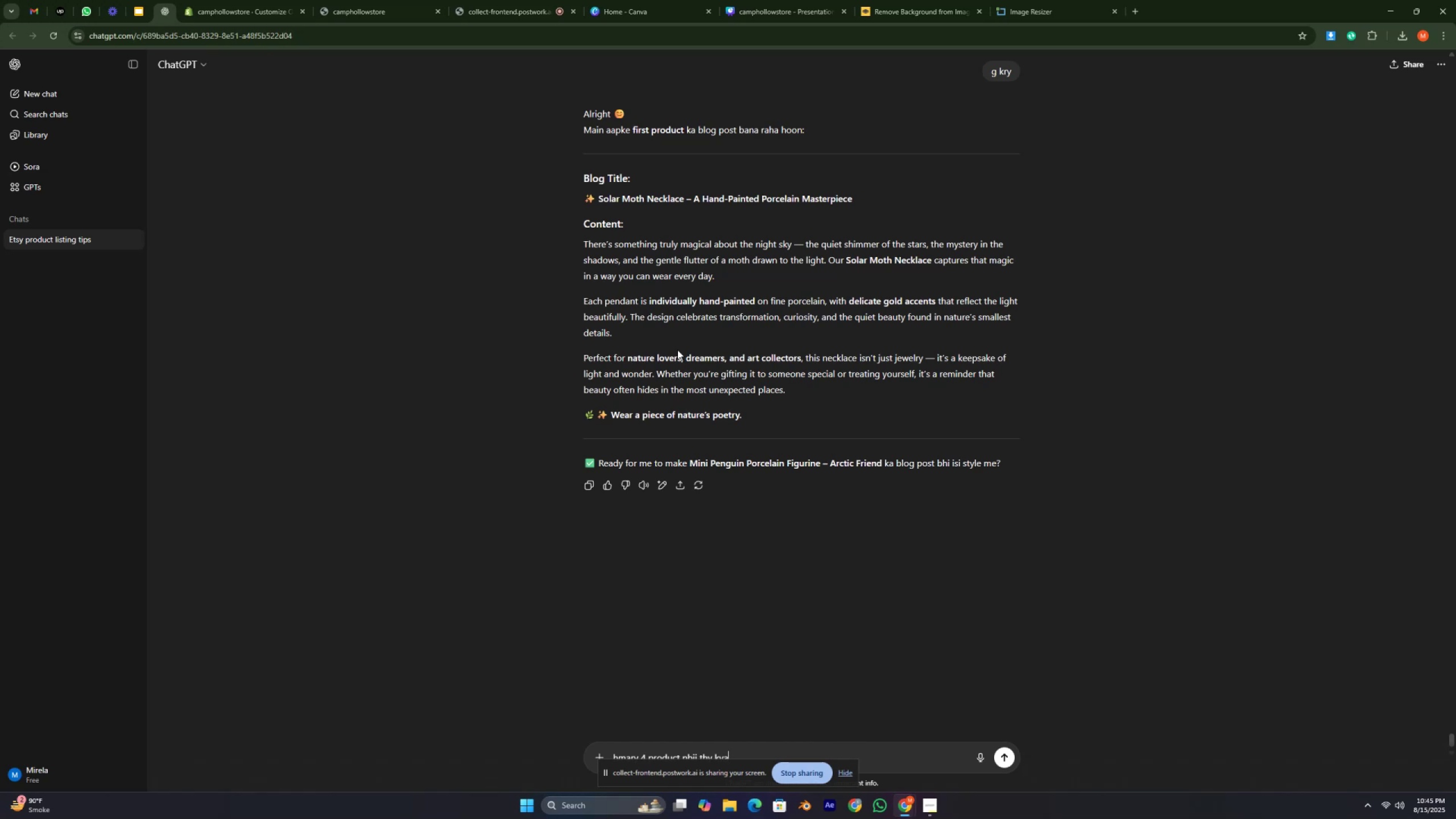 
key(Enter)
 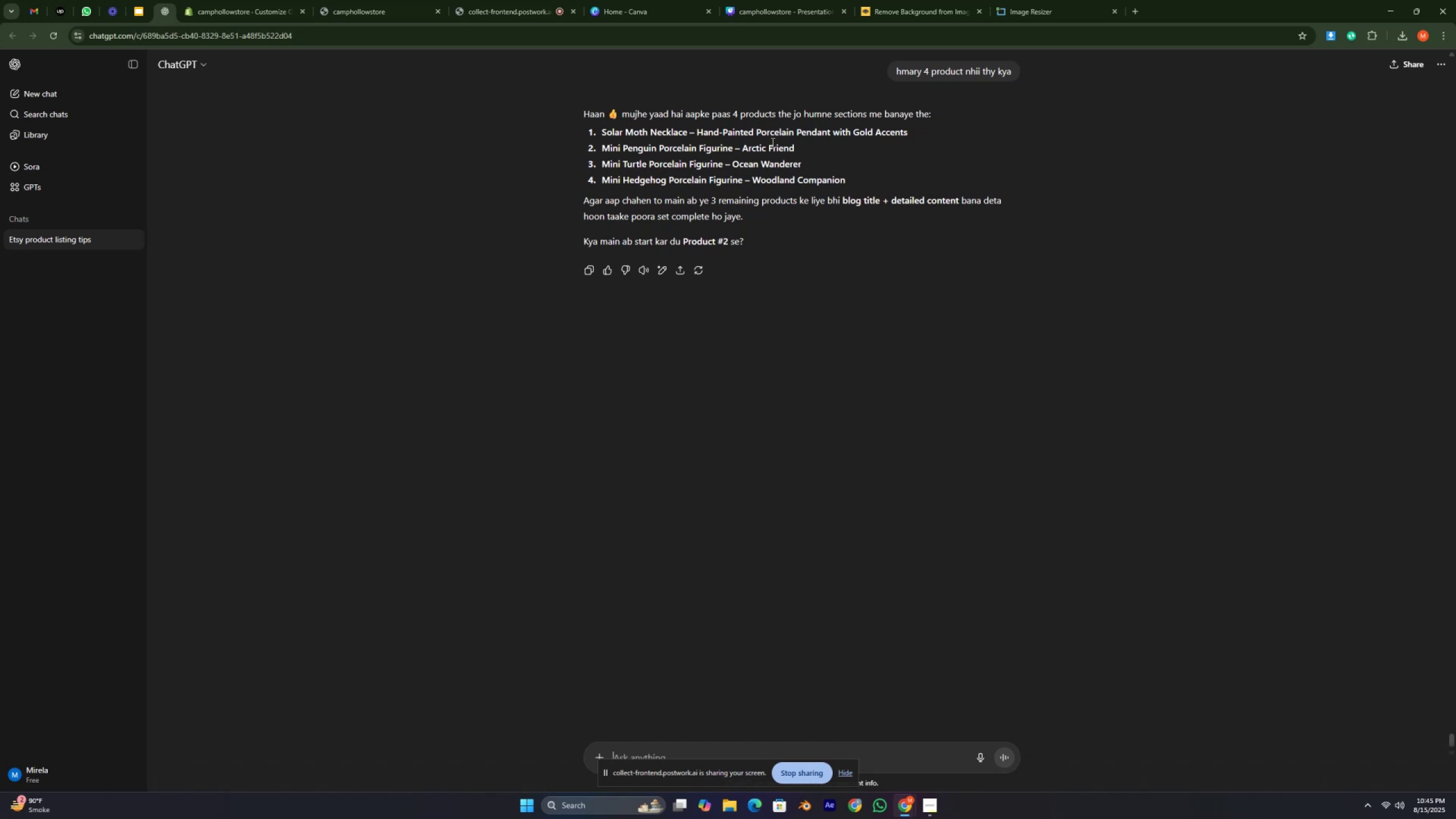 
wait(15.17)
 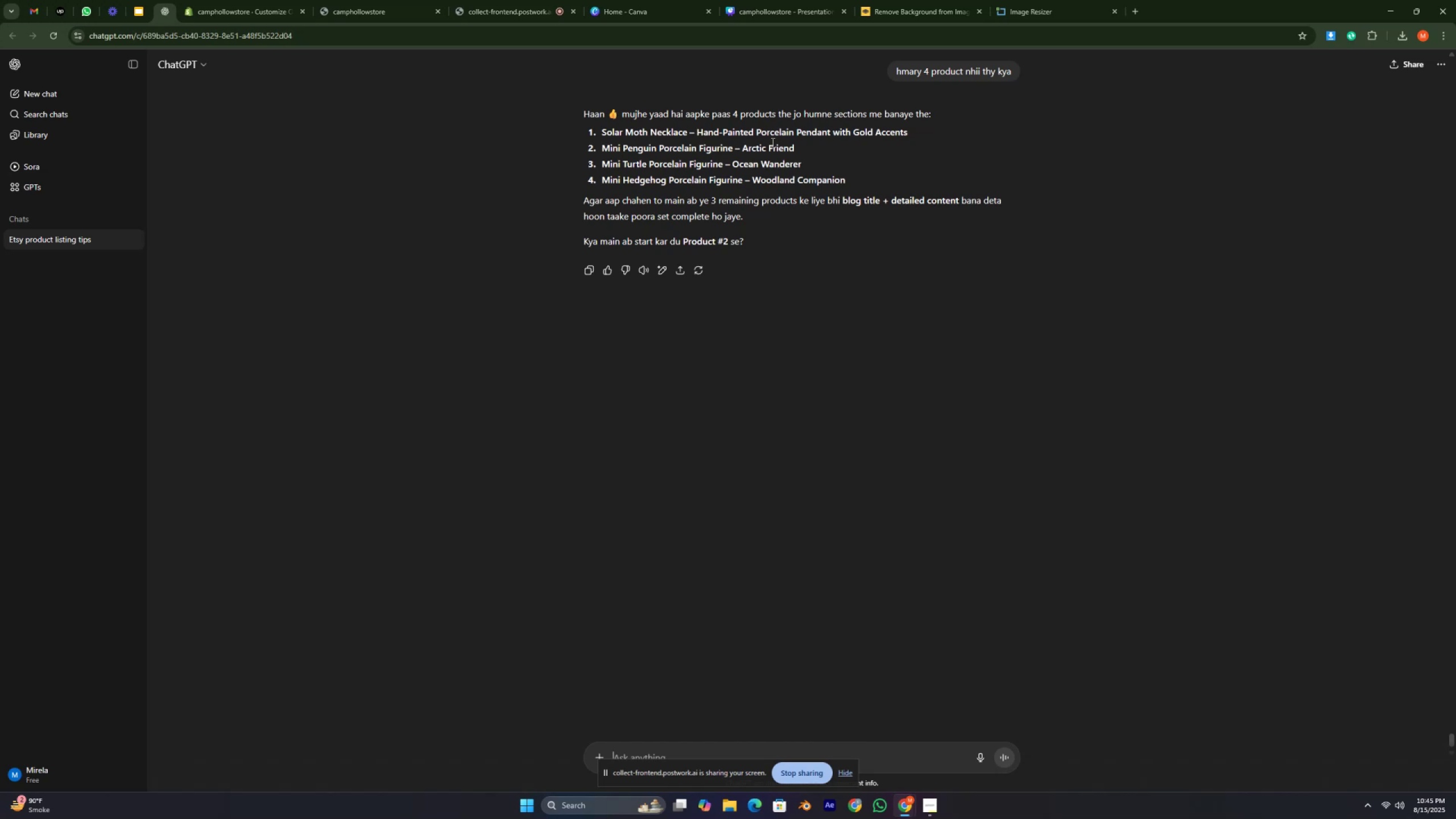 
left_click([138, 15])
 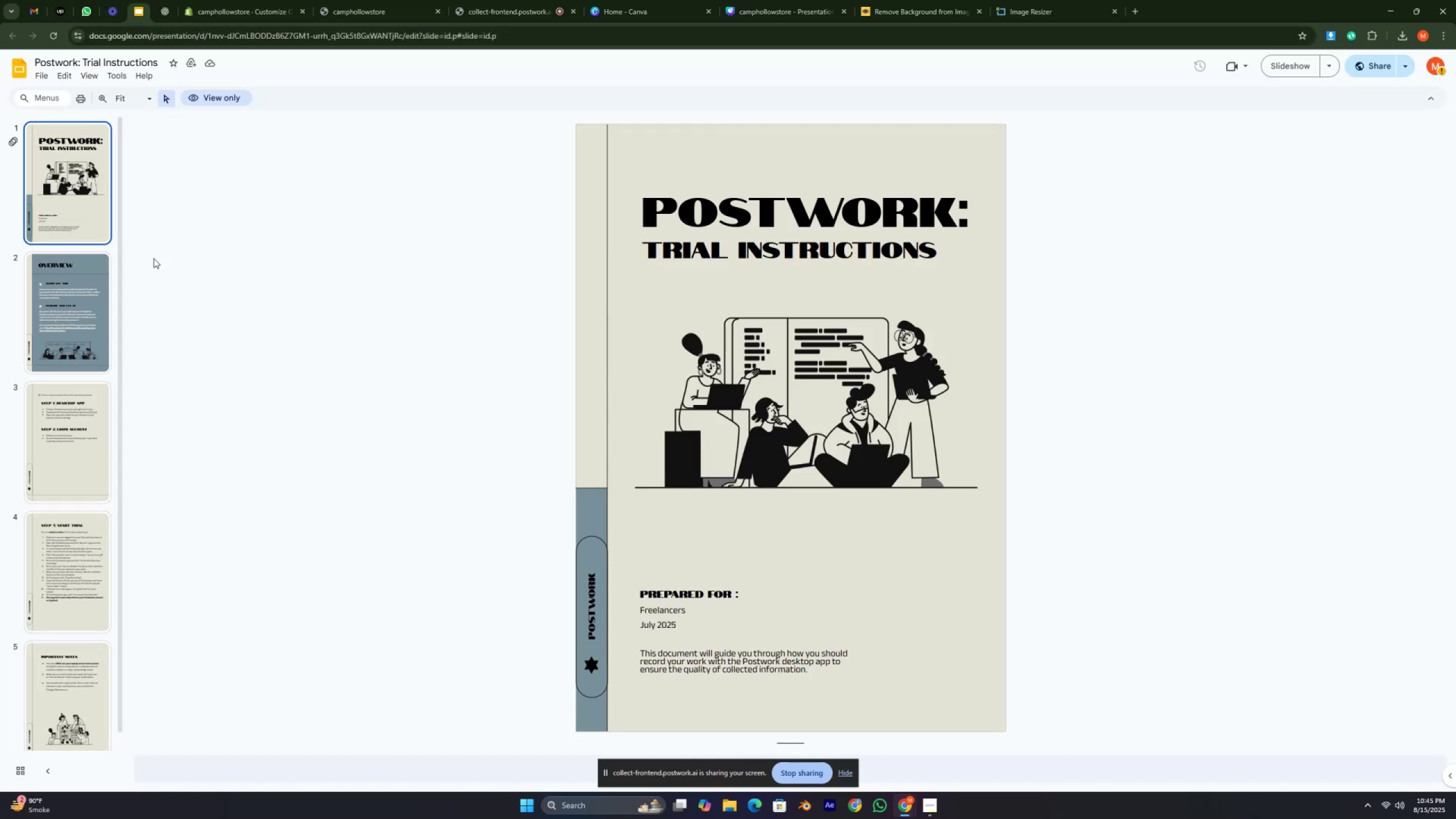 
left_click([60, 283])
 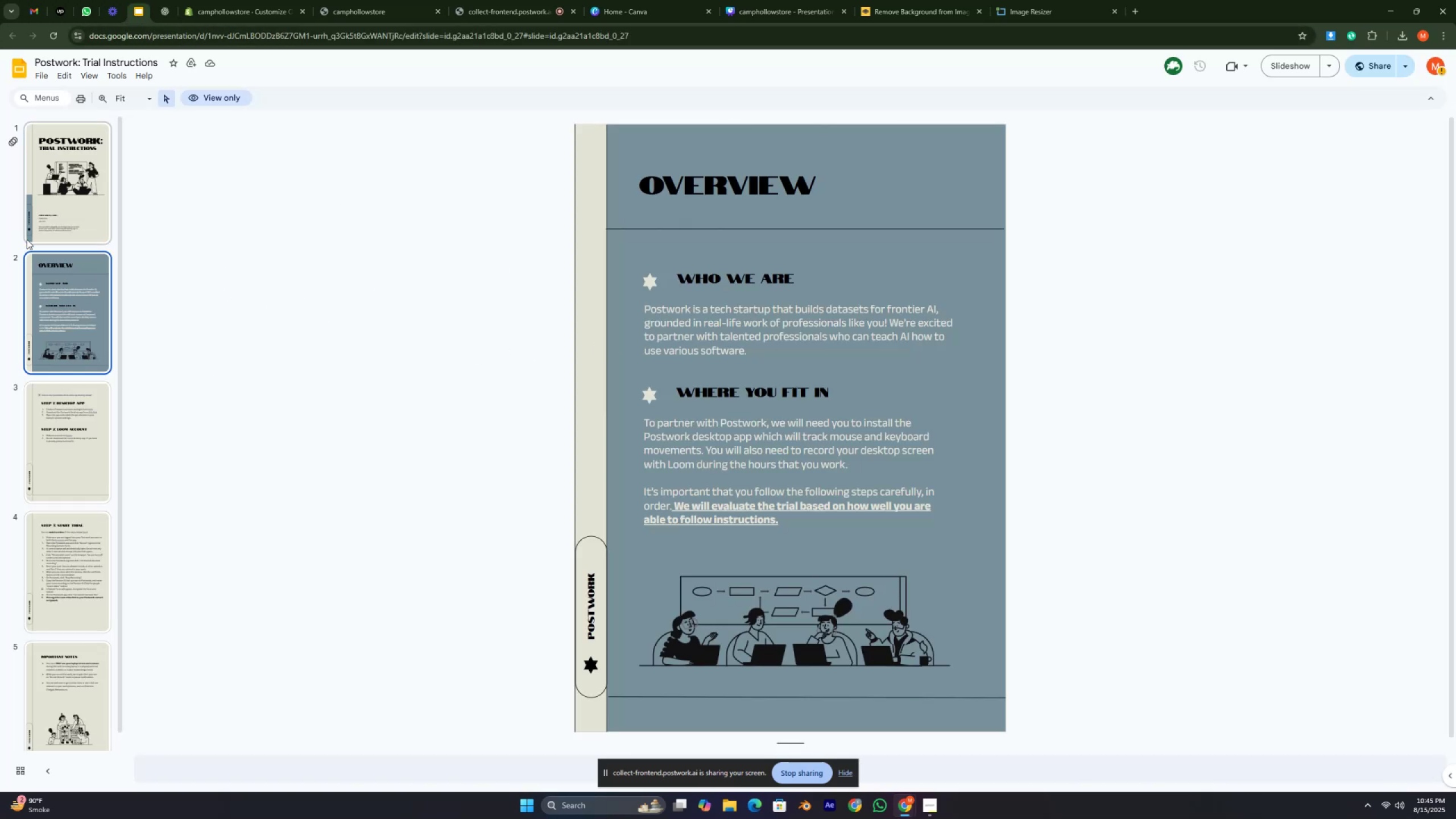 
left_click([56, 454])
 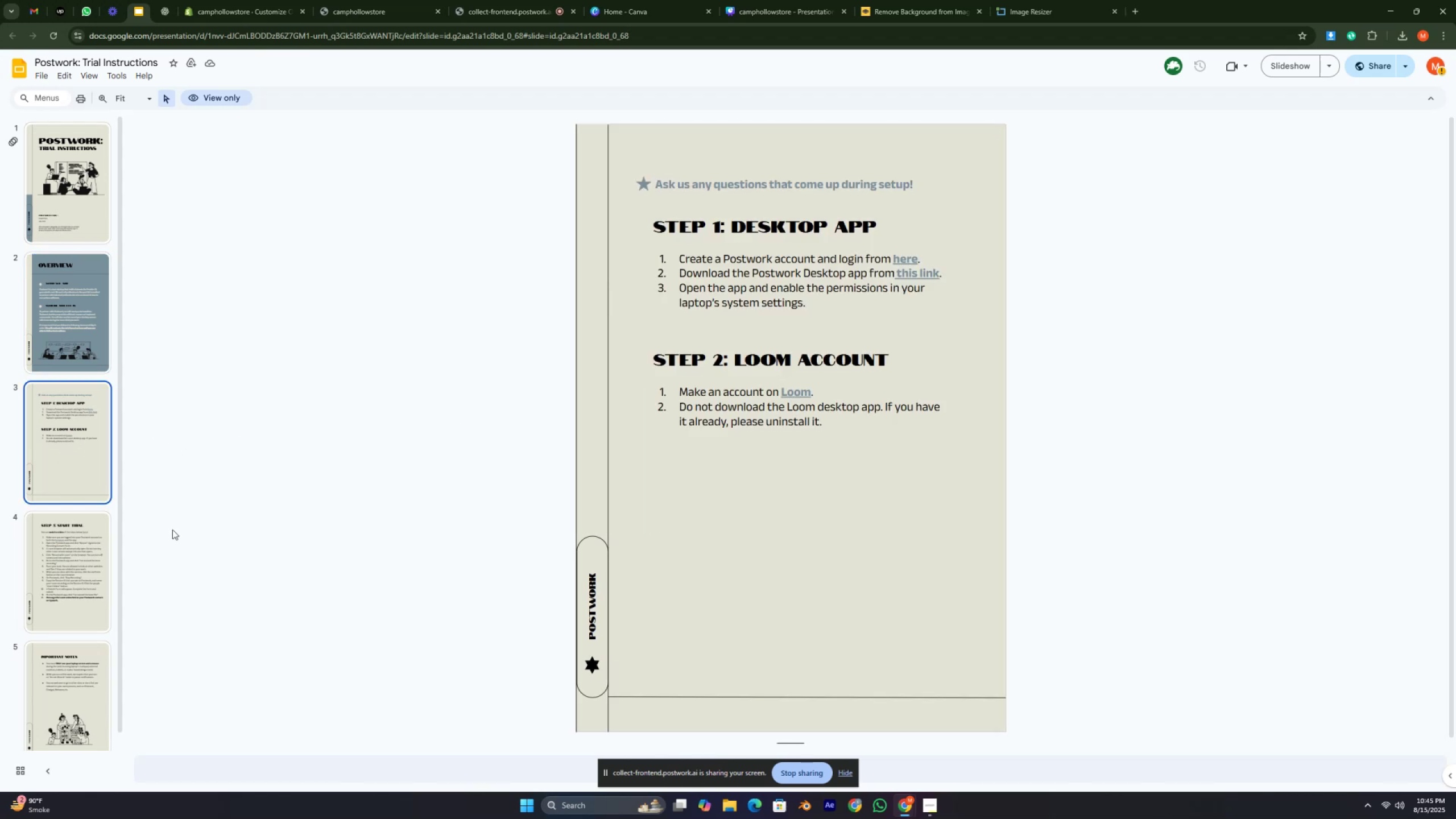 
left_click([85, 553])
 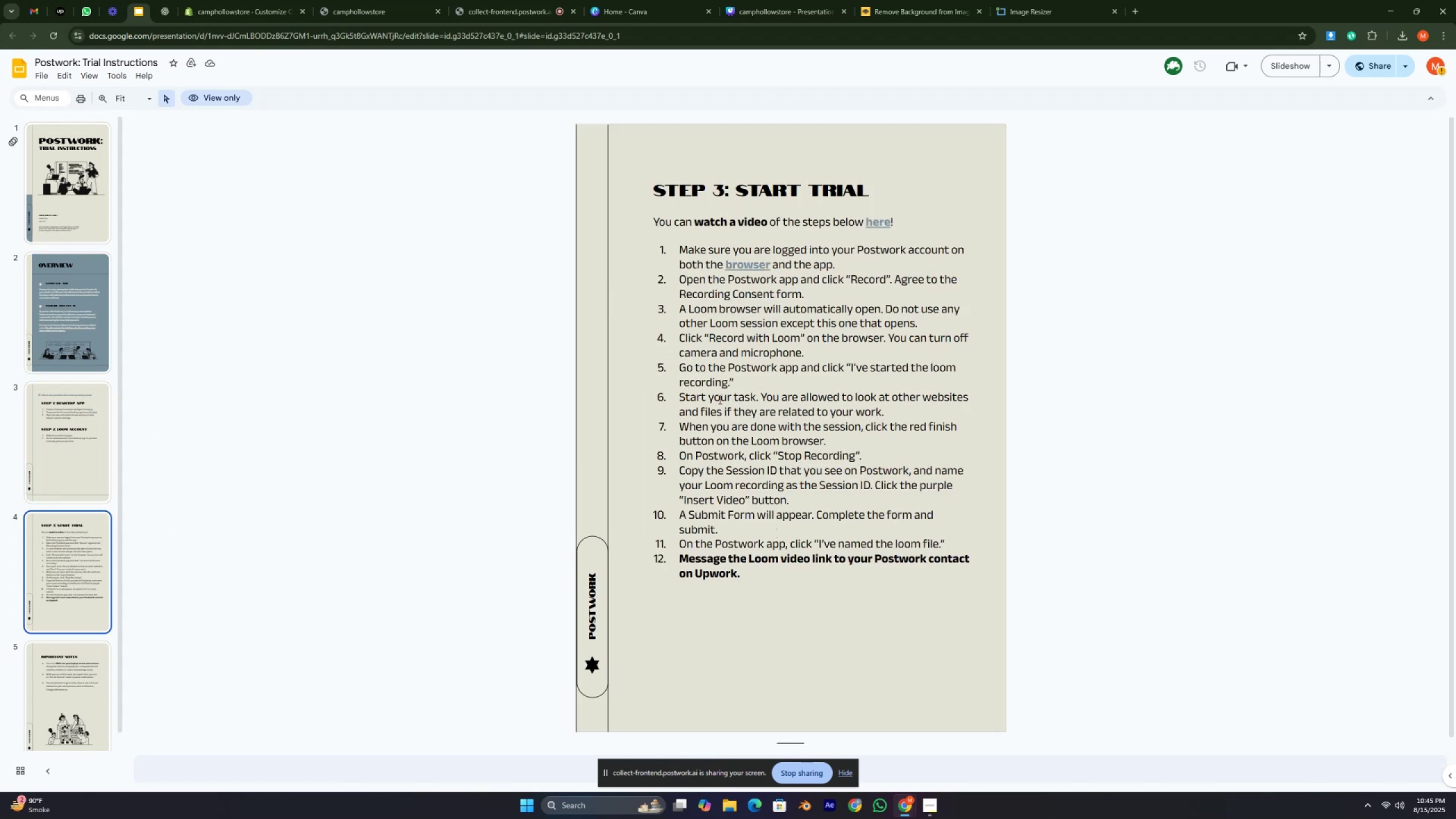 
wait(9.02)
 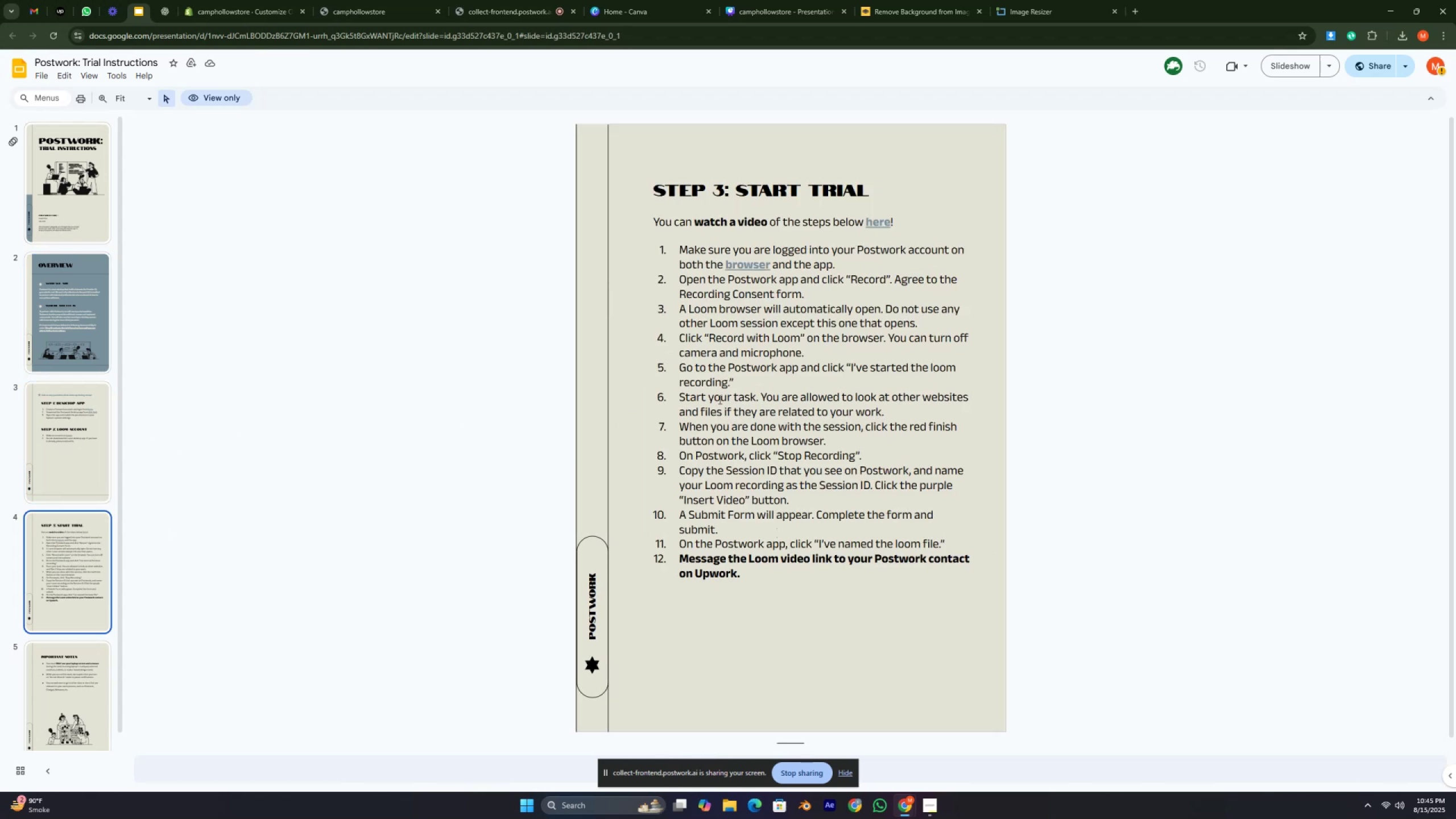 
scroll: coordinate [101, 562], scroll_direction: down, amount: 4.0
 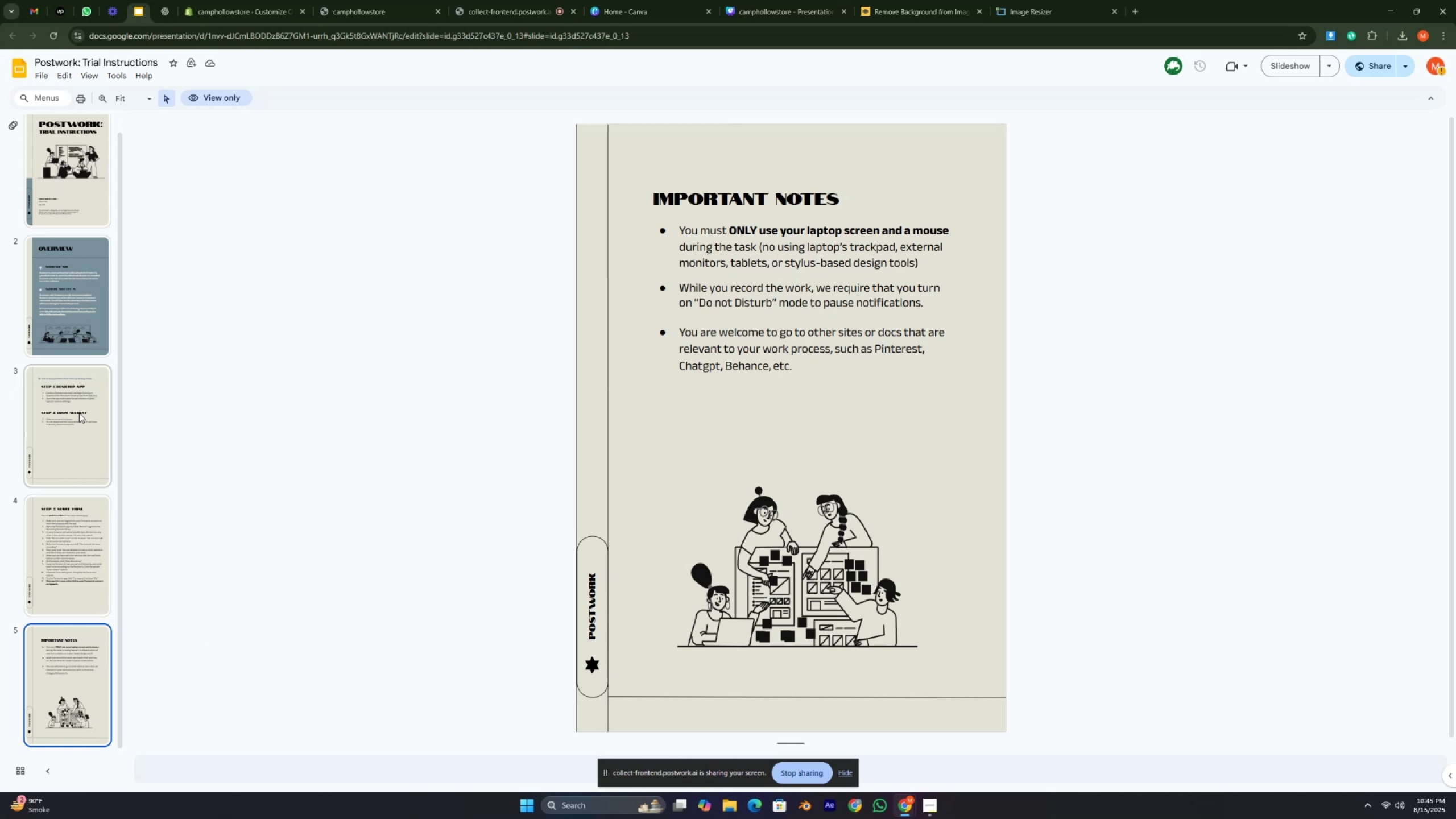 
left_click([74, 346])
 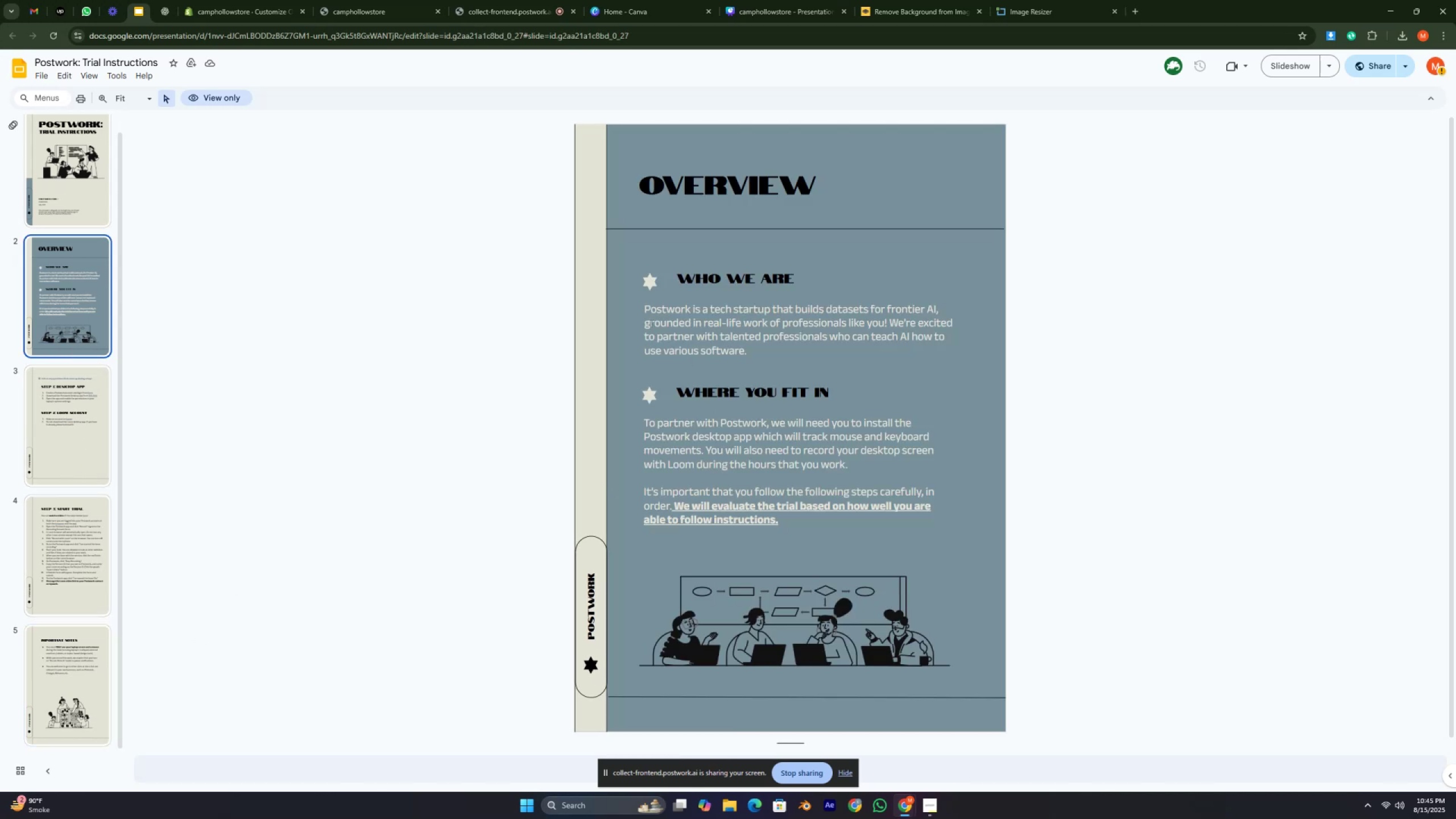 
left_click_drag(start_coordinate=[68, 203], to_coordinate=[67, 197])
 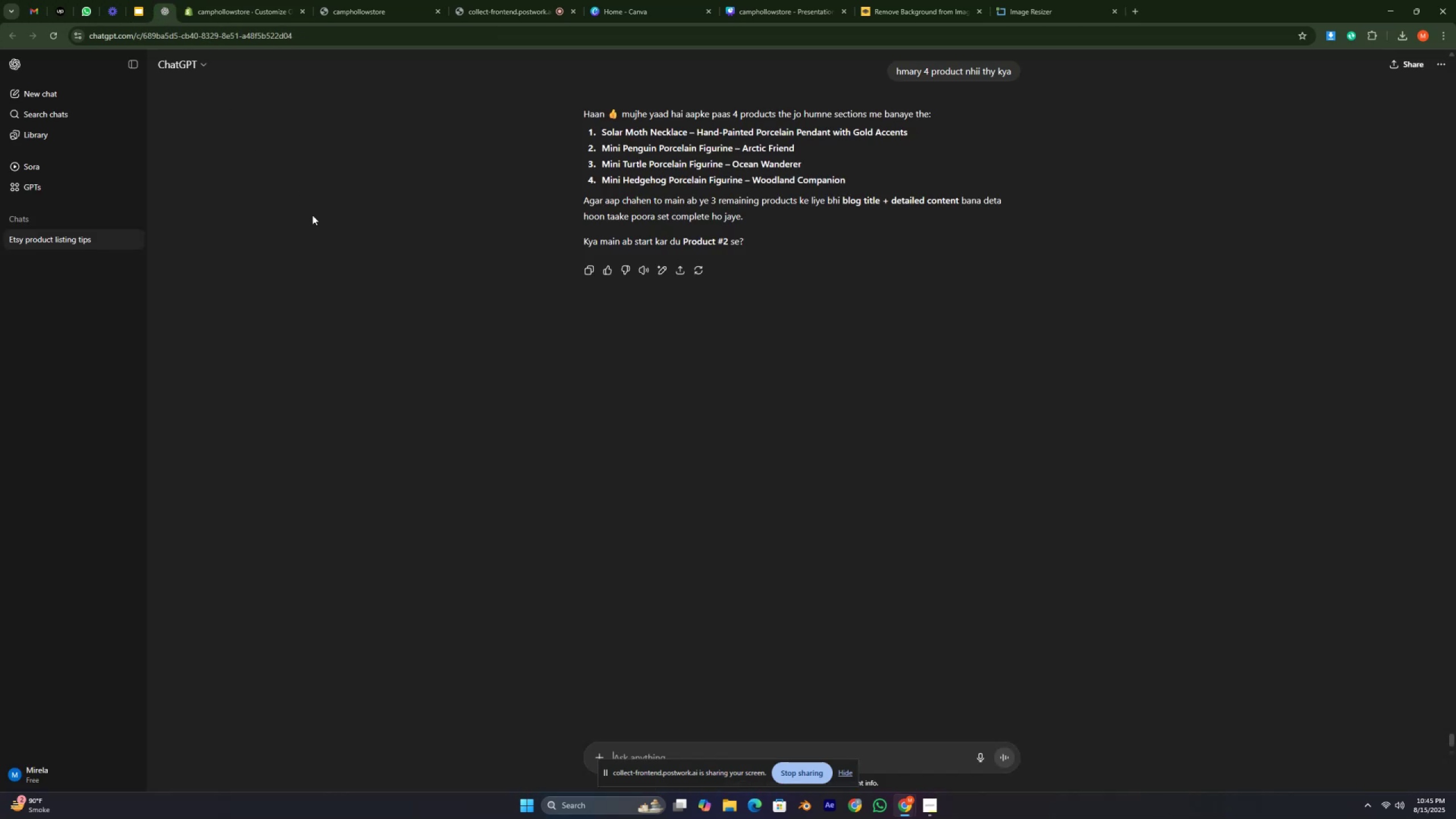 
wait(8.9)
 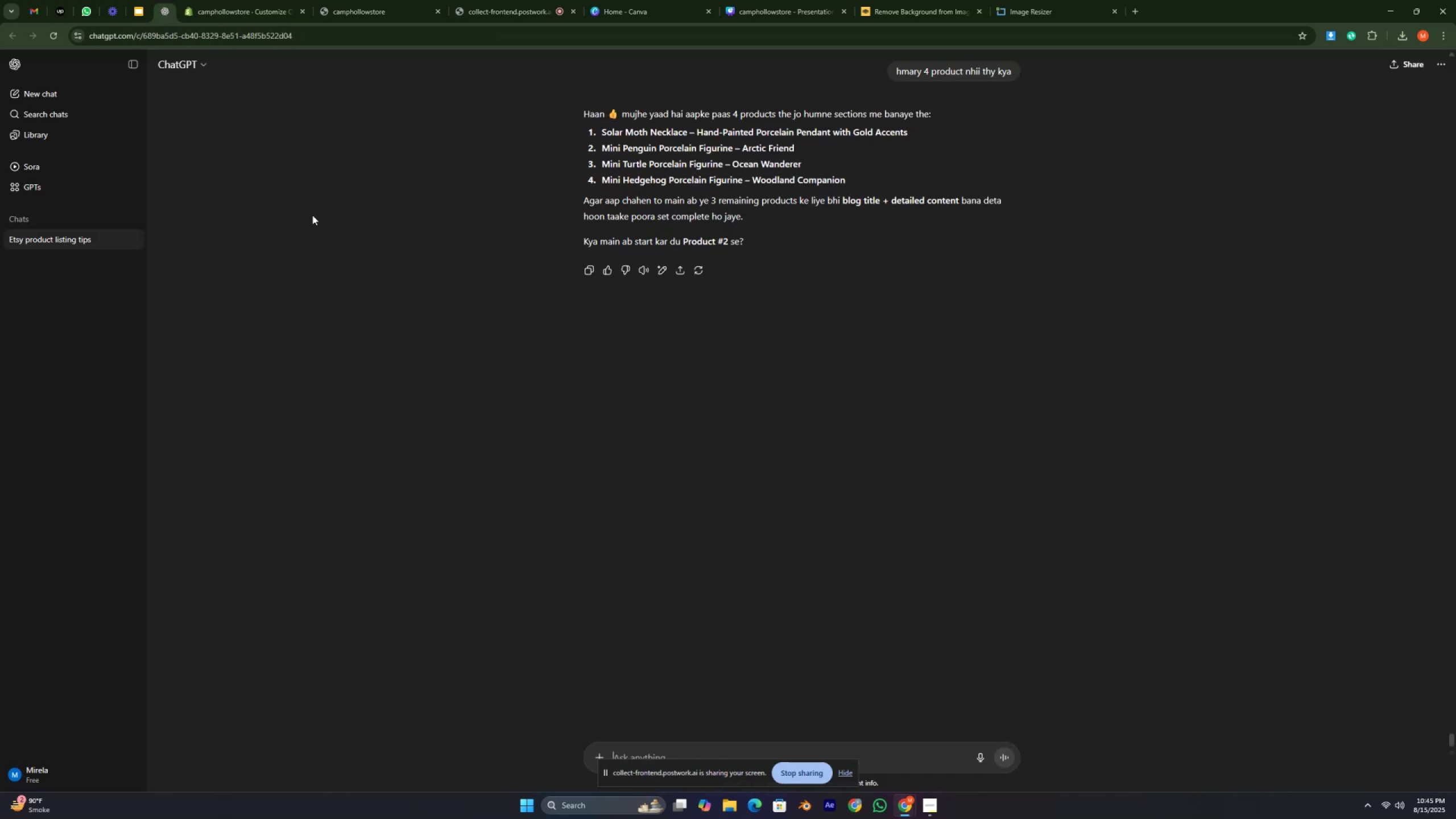 
scroll: coordinate [626, 521], scroll_direction: up, amount: 1.0
 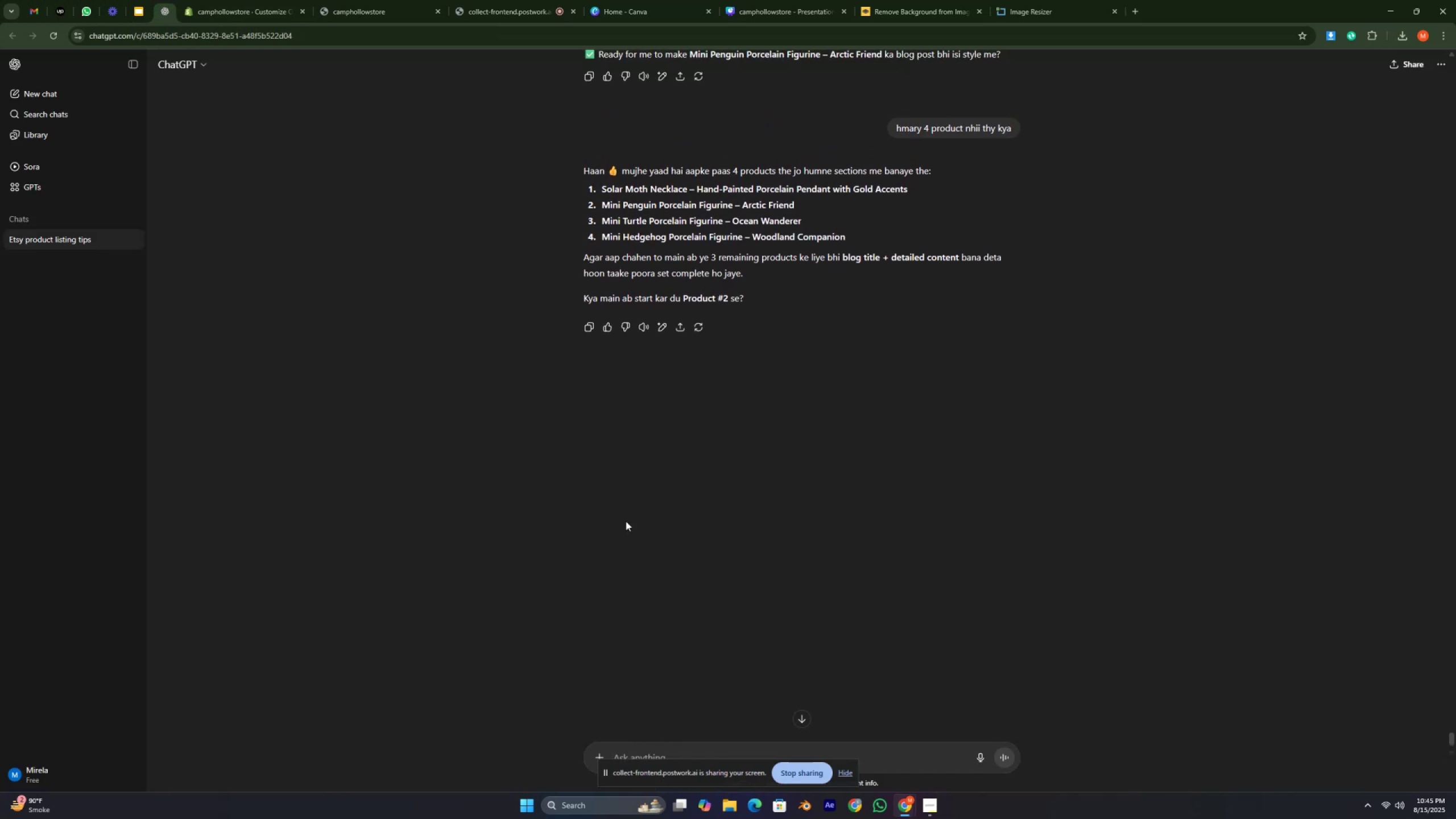 
scroll: coordinate [626, 521], scroll_direction: down, amount: 1.0
 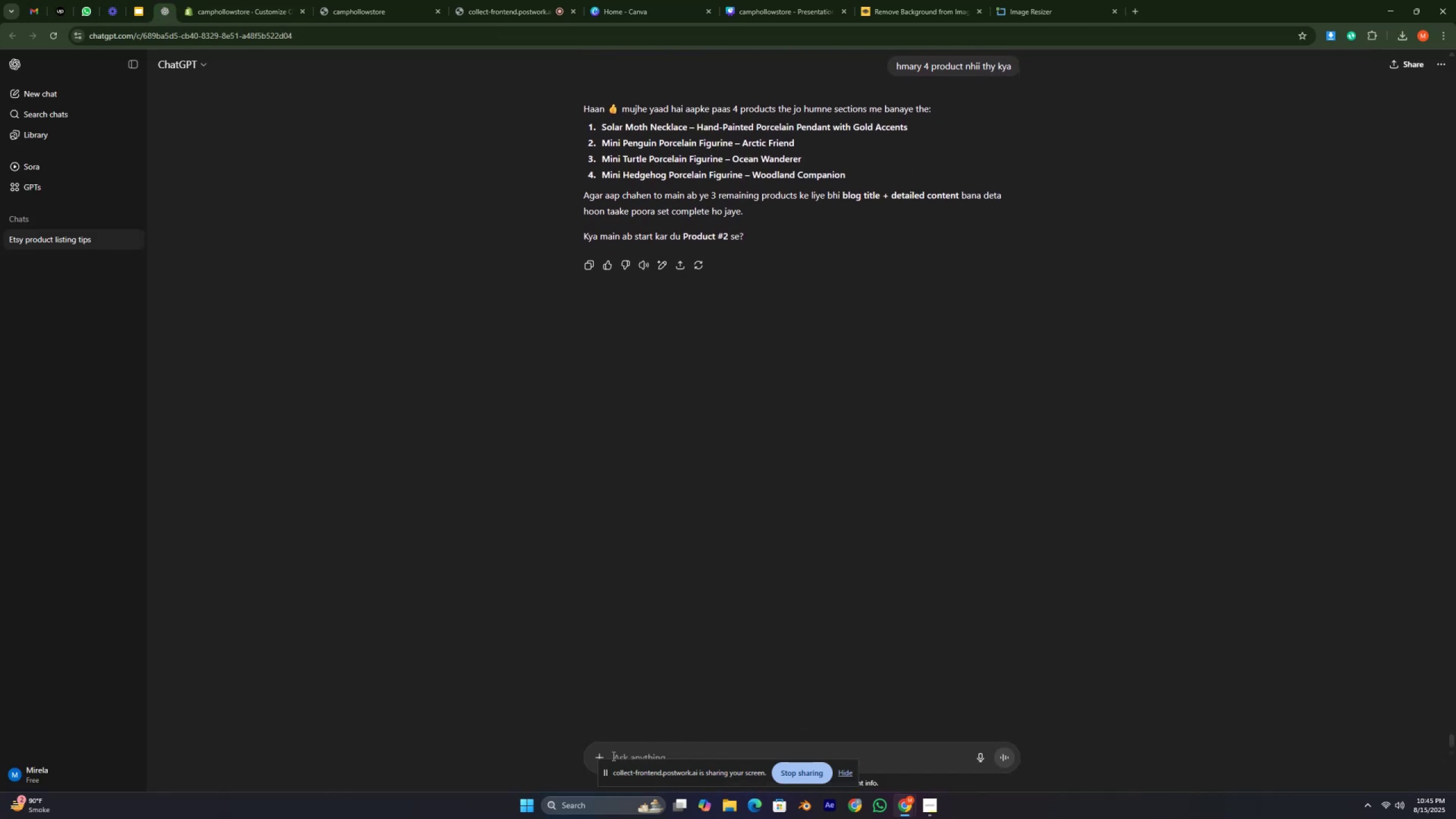 
left_click([624, 750])
 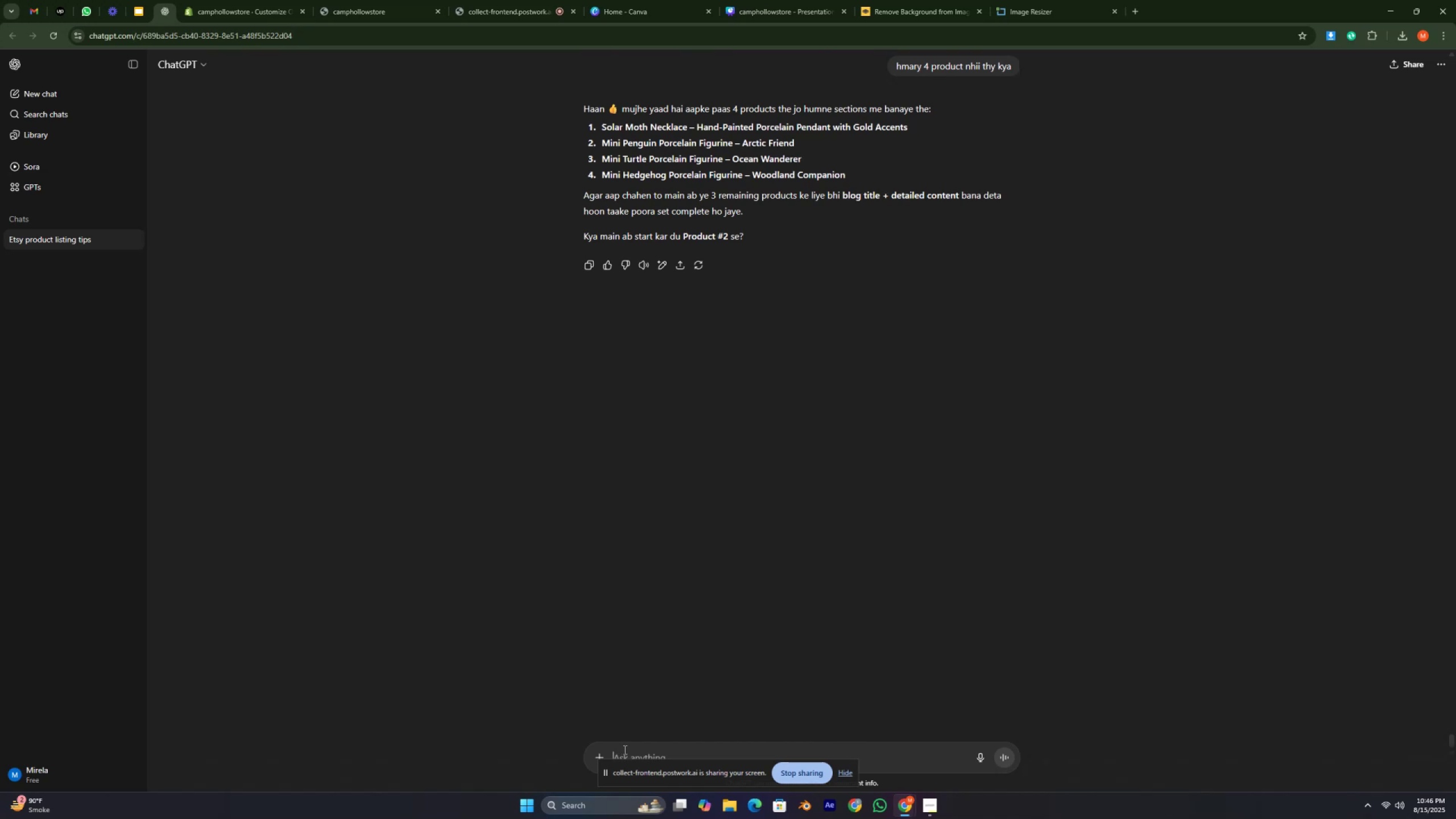 
type(nhi )
 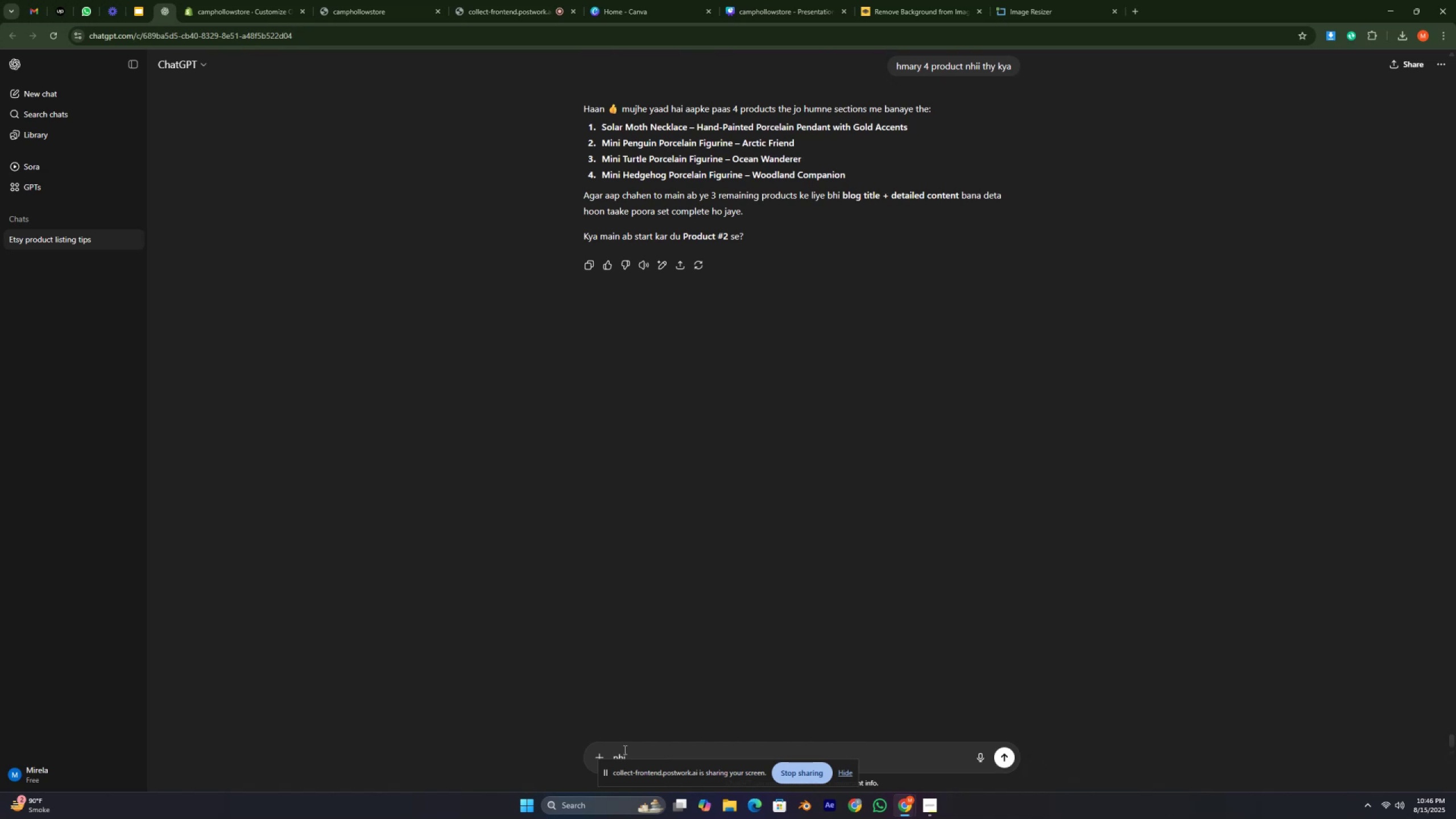 
scroll: coordinate [611, 708], scroll_direction: up, amount: 23.0
 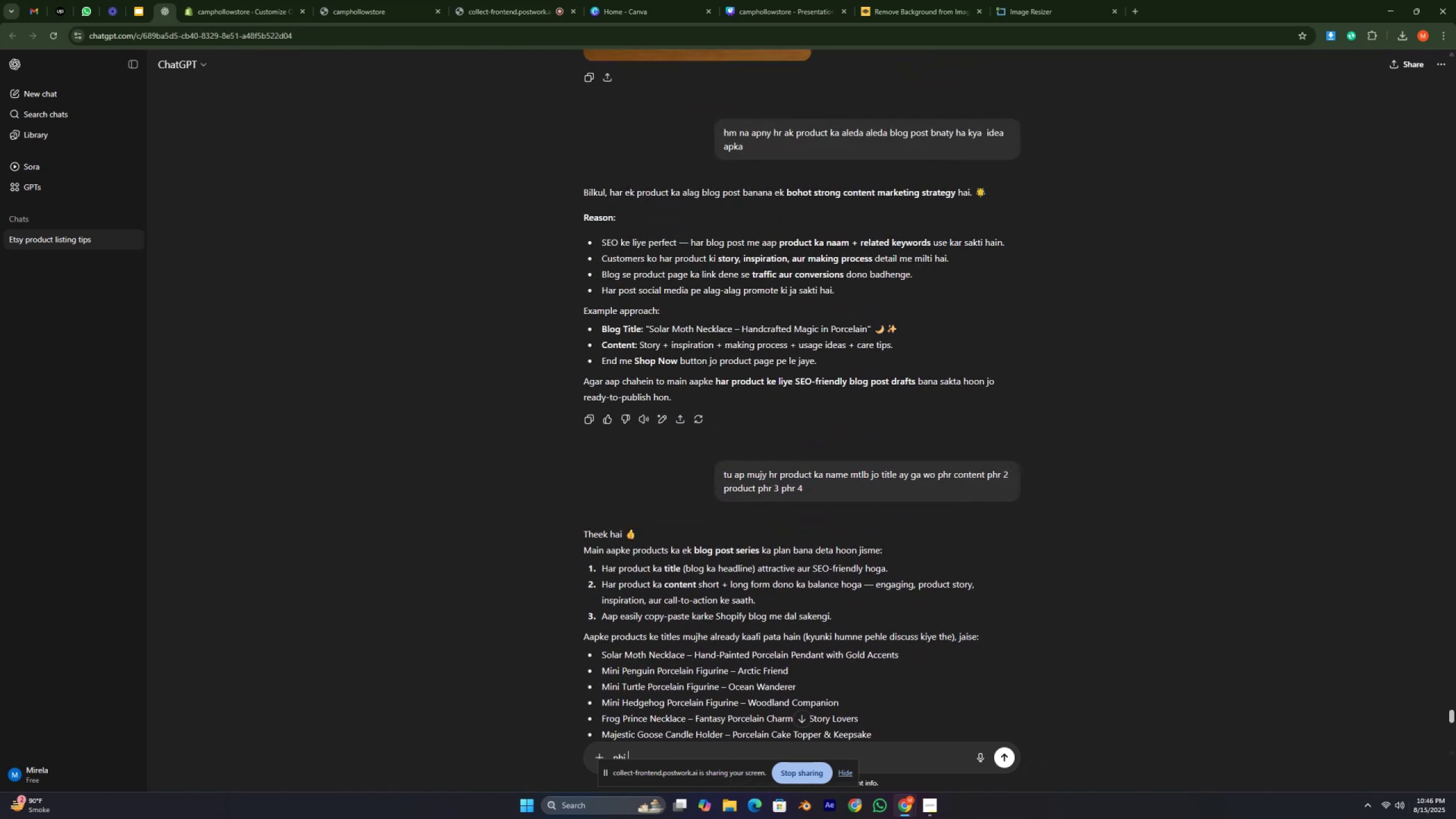 
left_click_drag(start_coordinate=[1454, 721], to_coordinate=[1398, 90])
 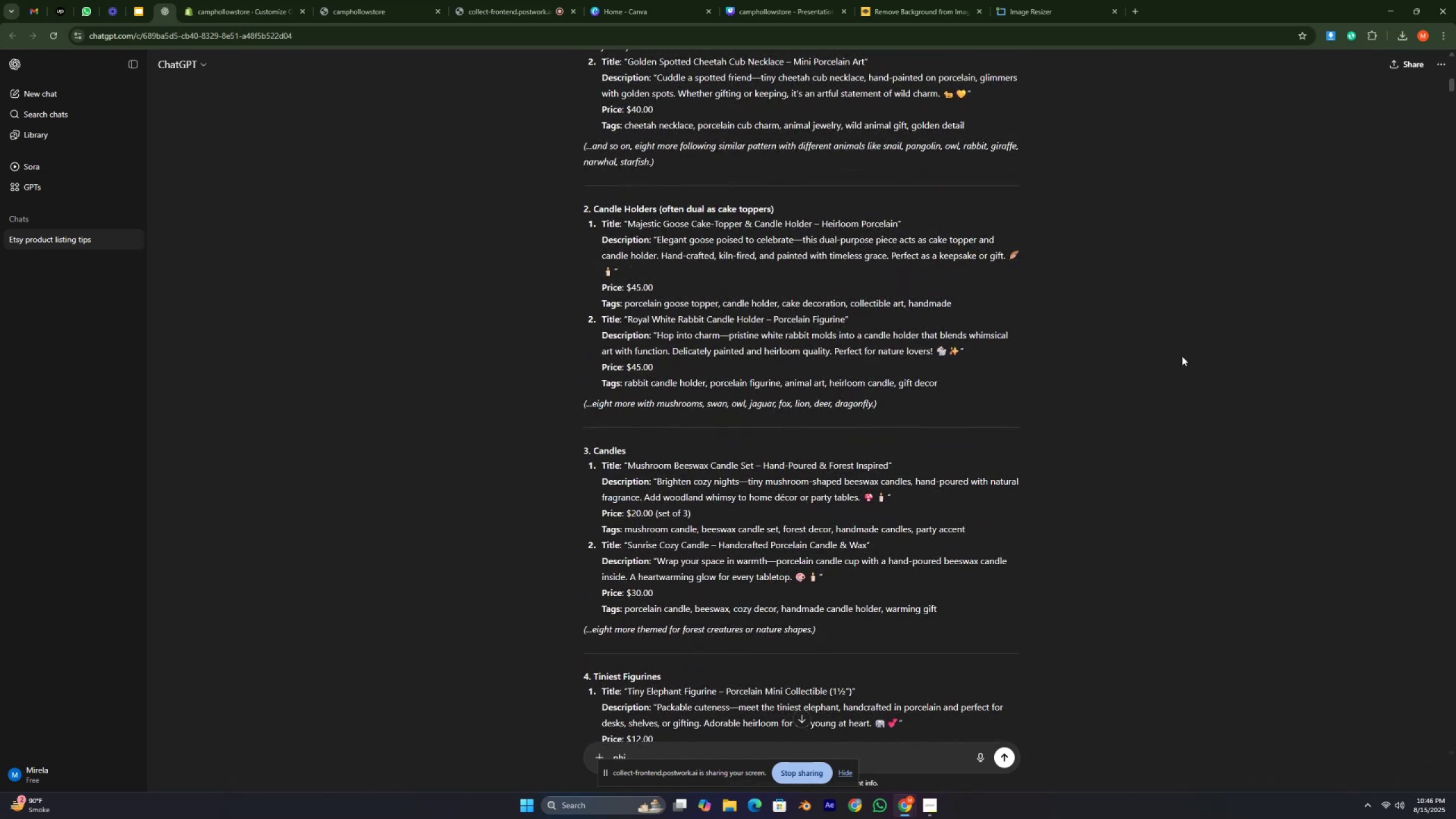 
scroll: coordinate [825, 280], scroll_direction: up, amount: 32.0
 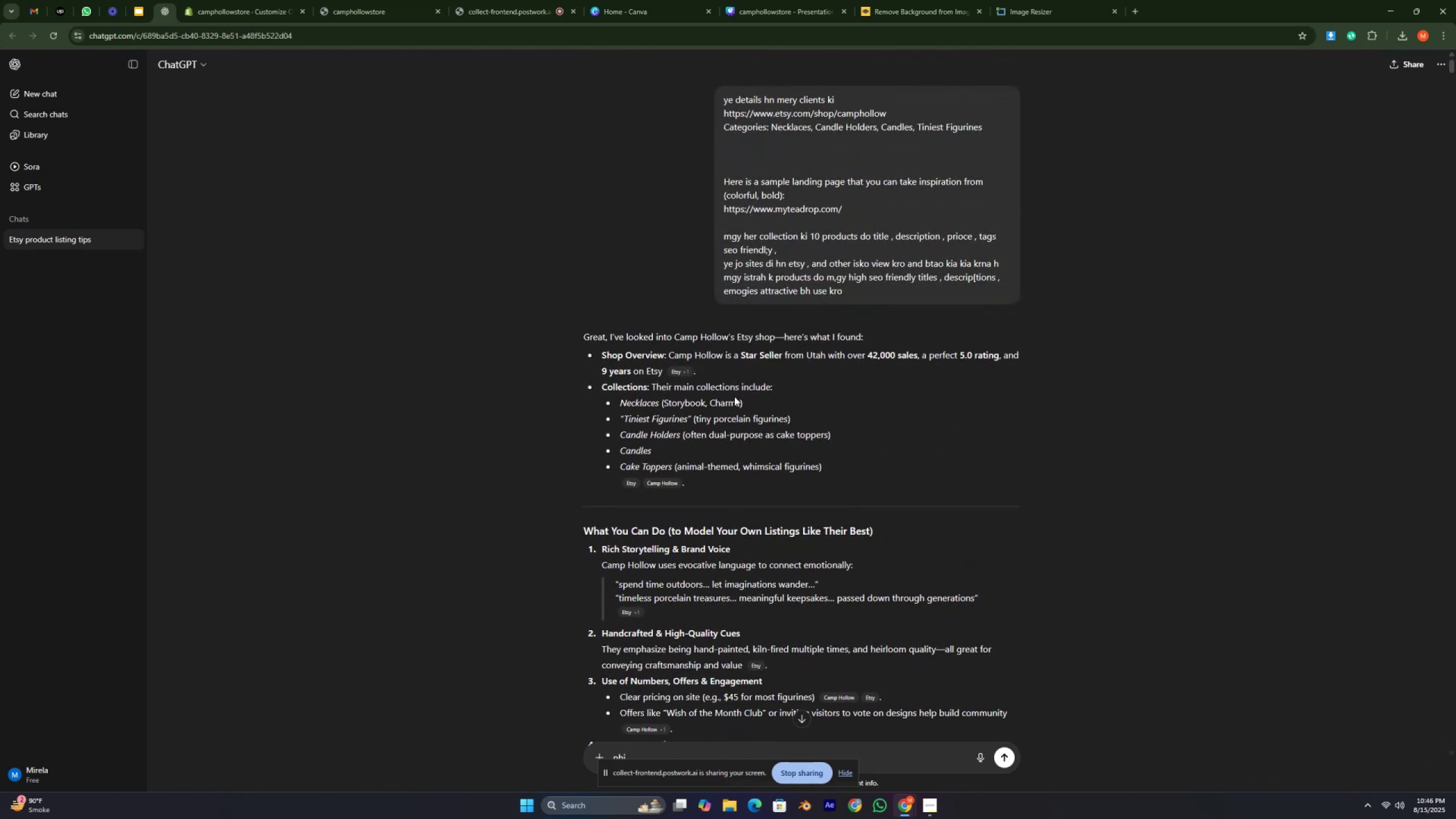 
wait(7.1)
 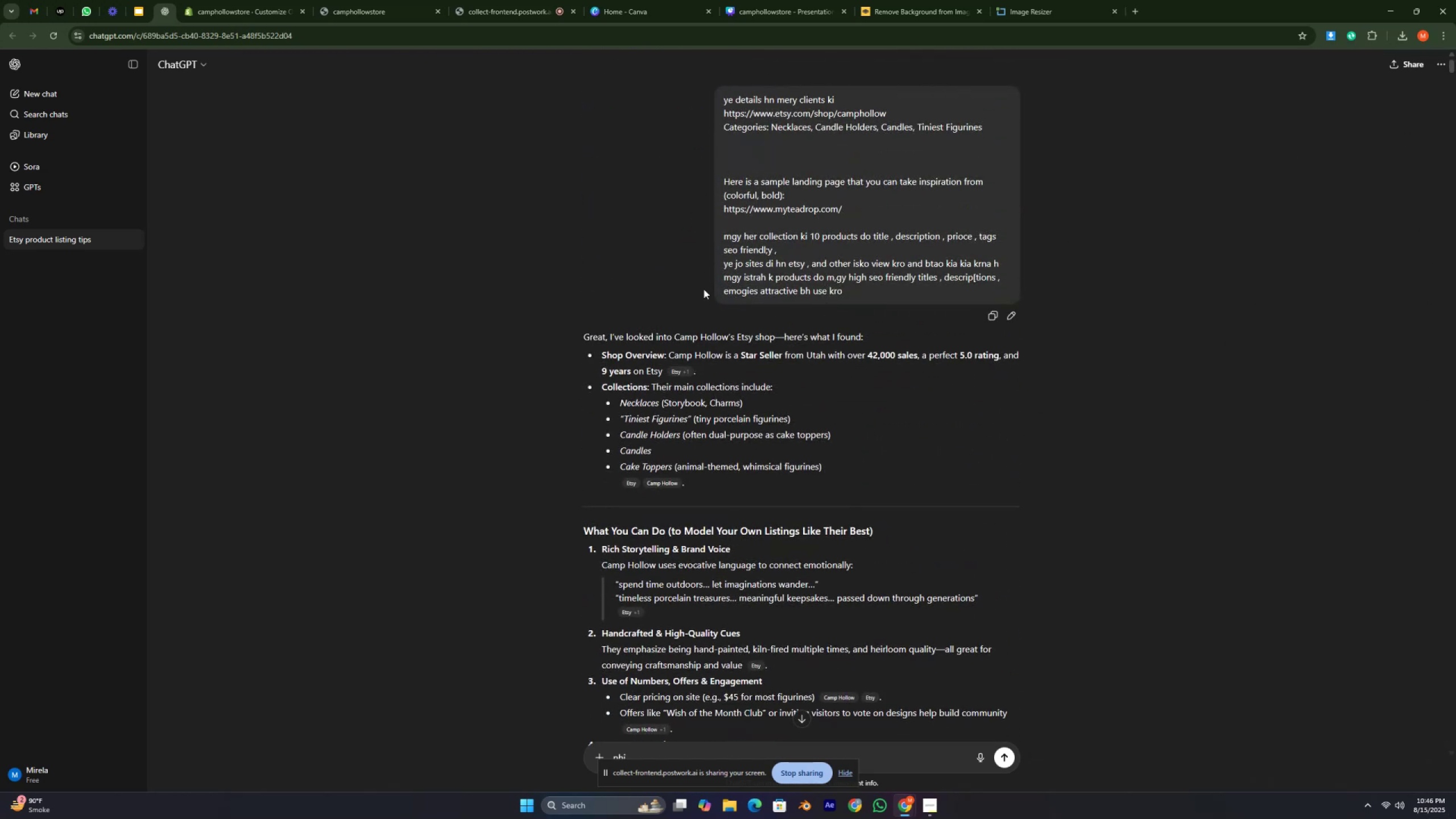 
scroll: coordinate [606, 403], scroll_direction: down, amount: 14.0
 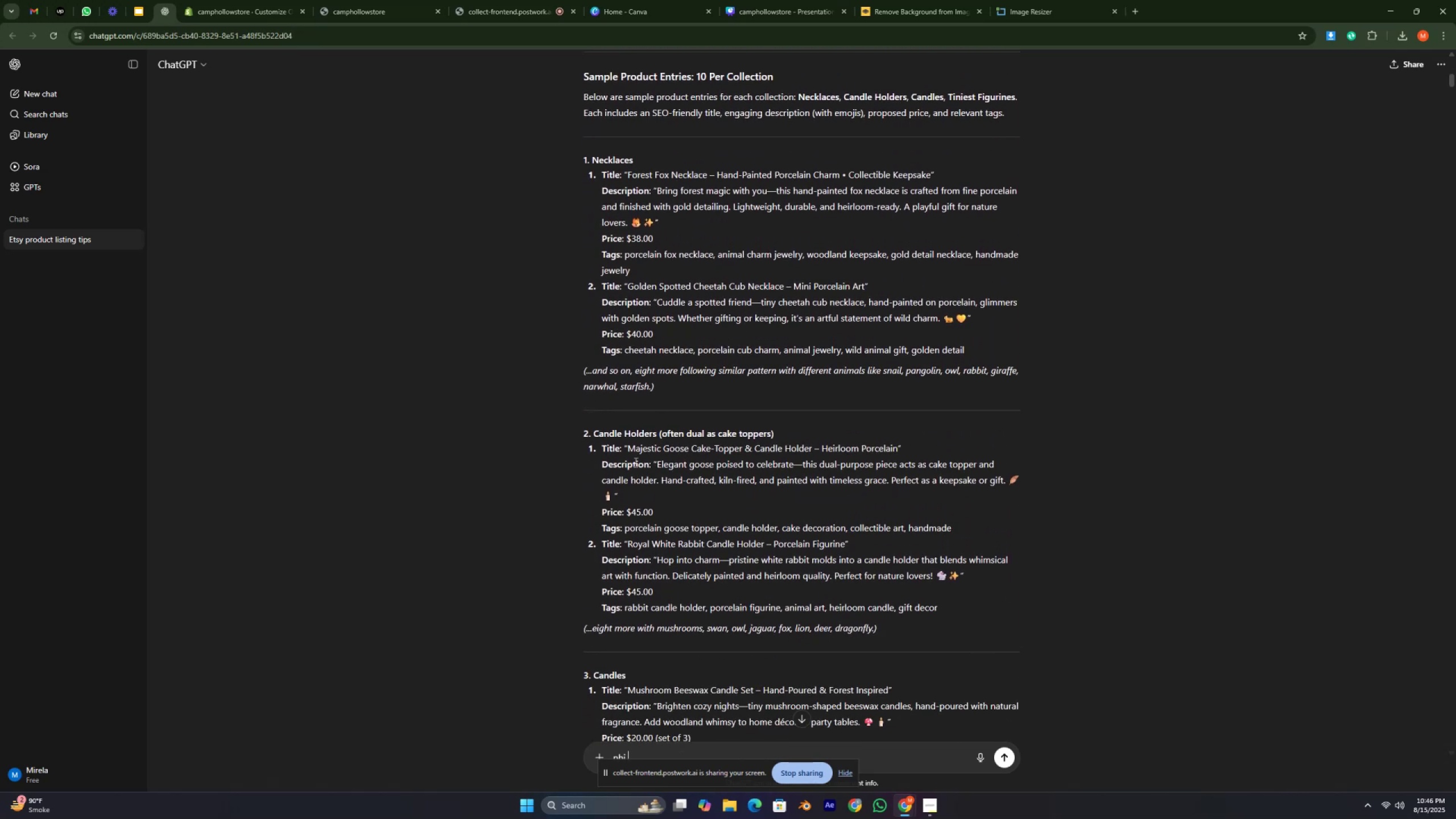 
scroll: coordinate [688, 458], scroll_direction: down, amount: 17.0
 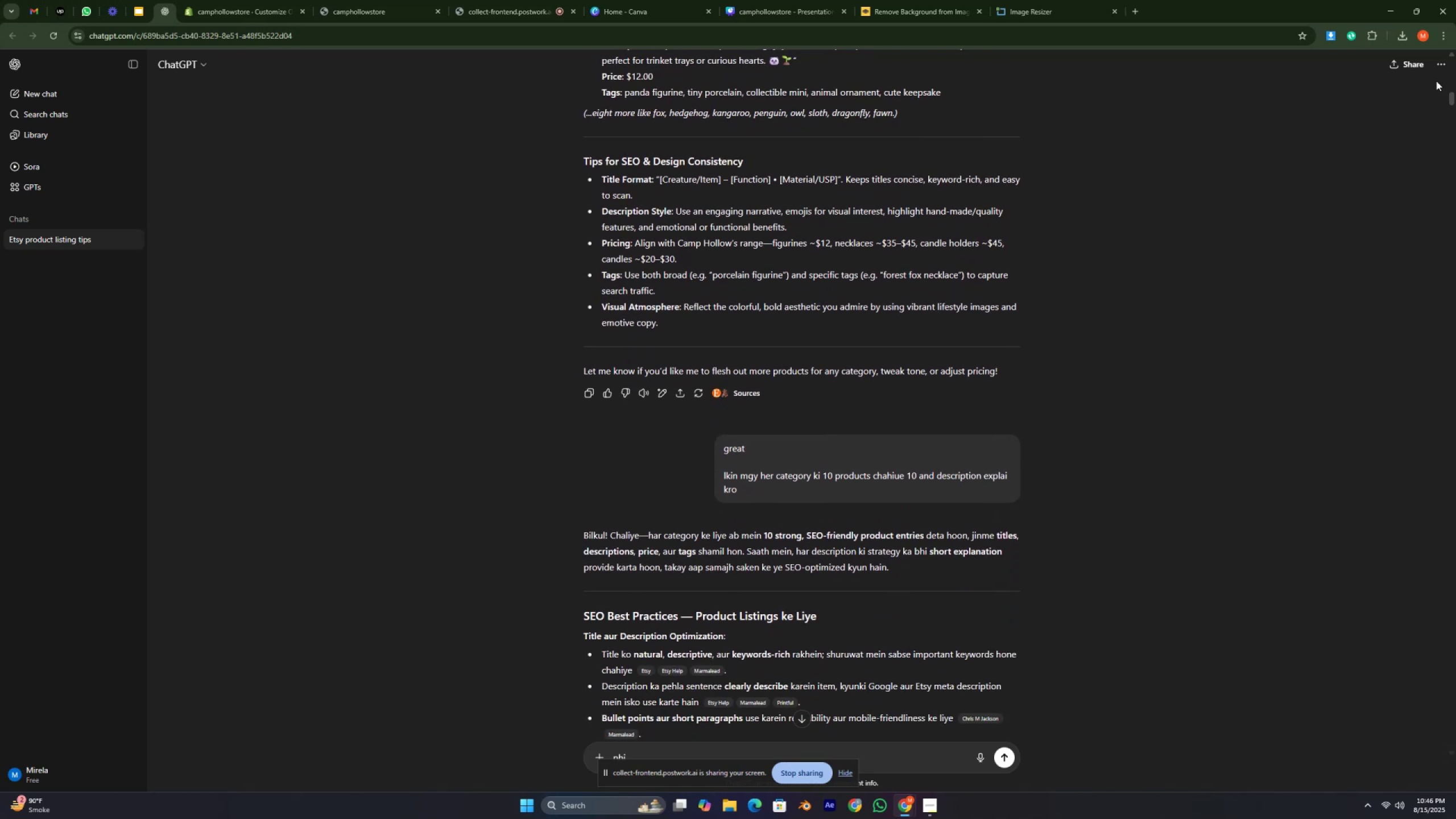 
left_click_drag(start_coordinate=[1449, 101], to_coordinate=[1405, 804])
 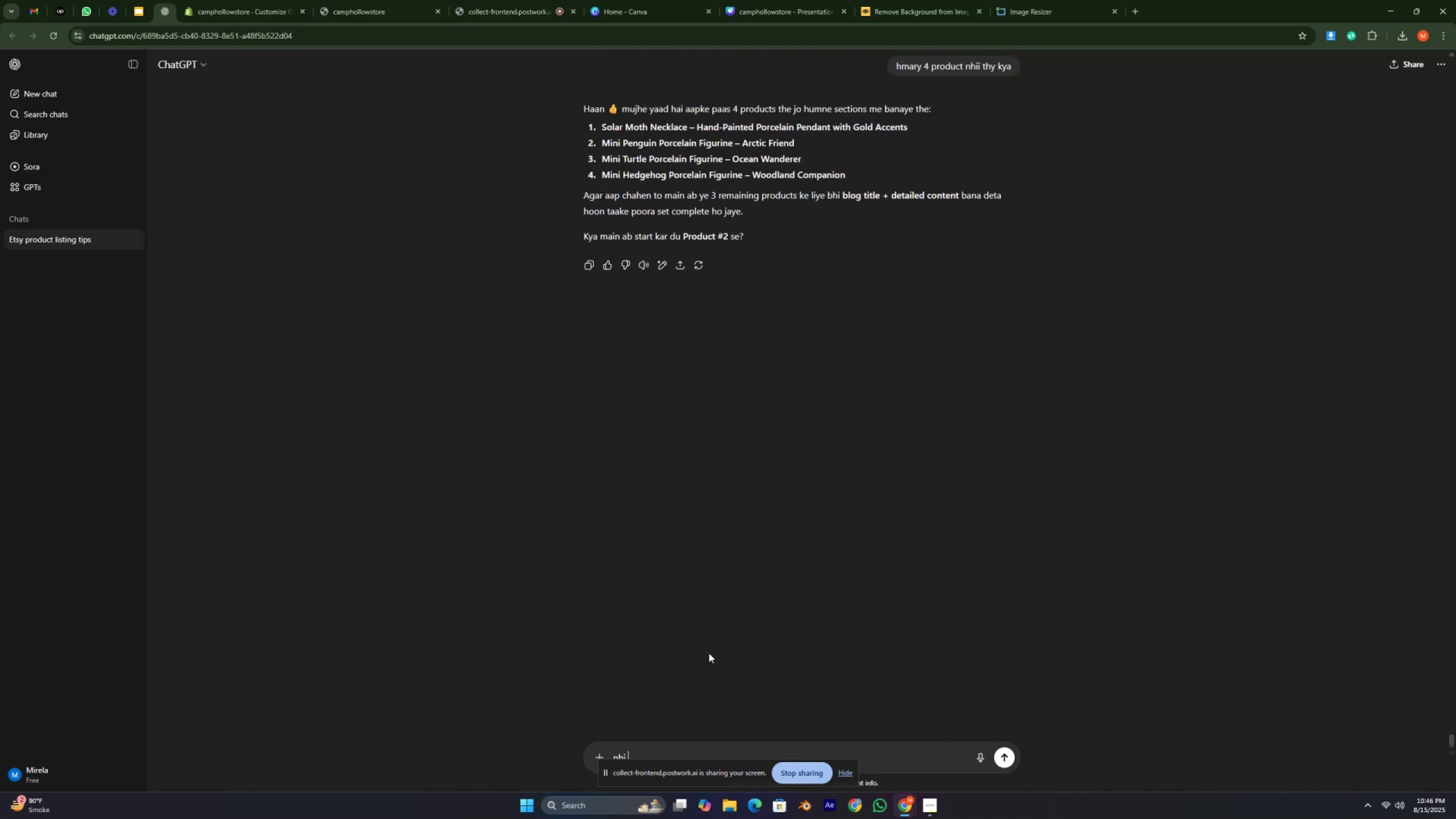 
left_click([636, 739])
 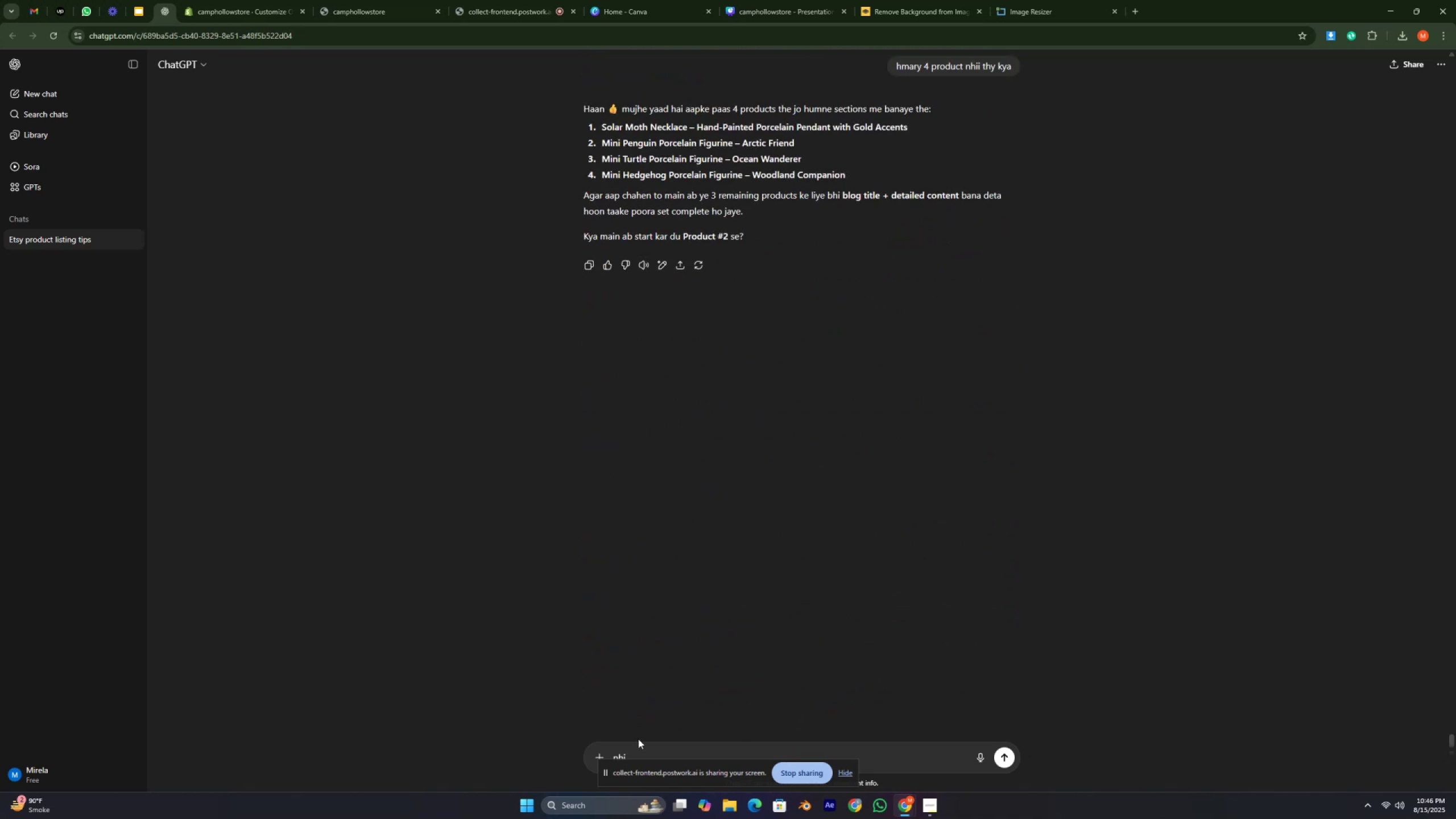 
key(Backspace)
 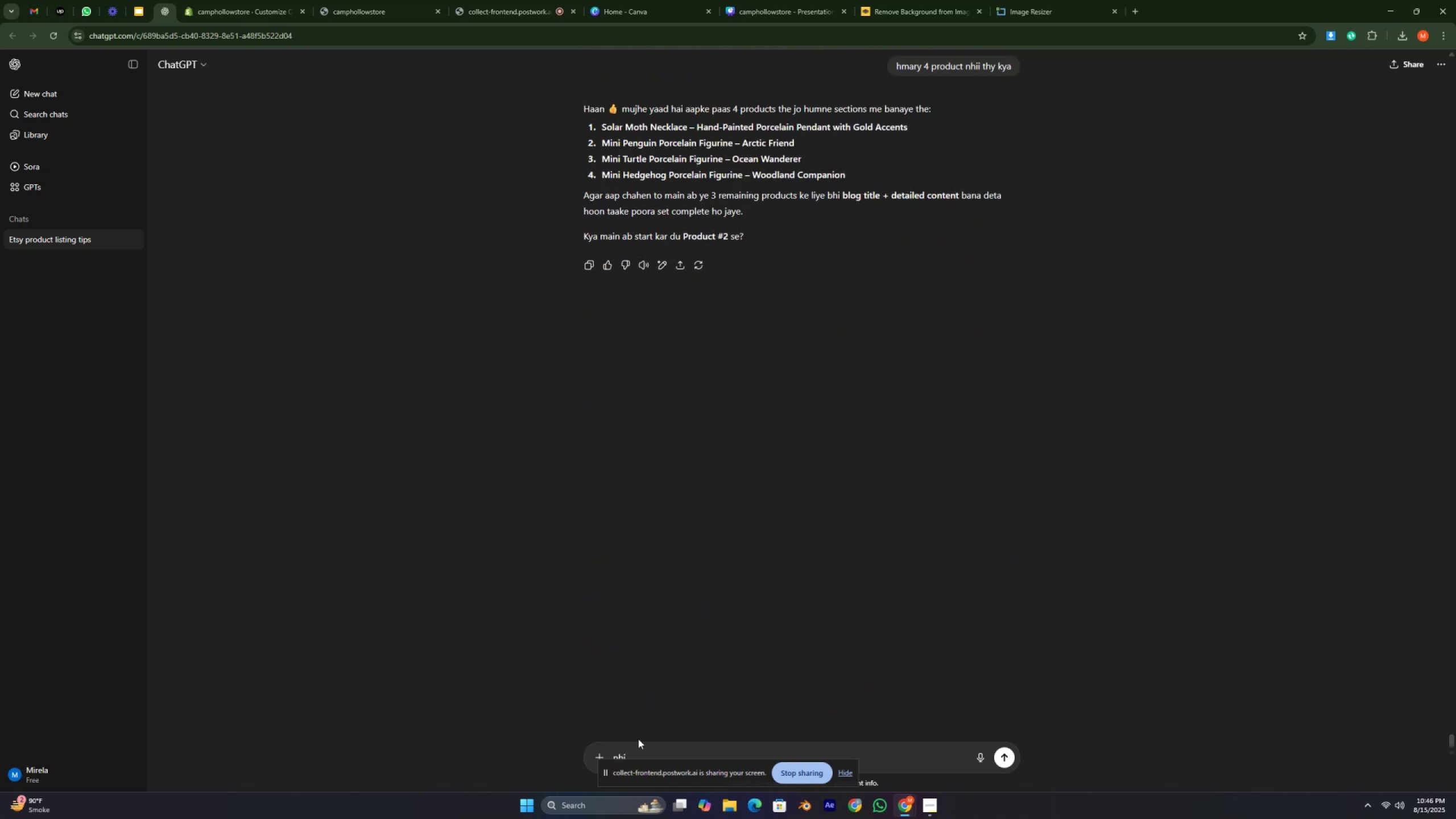 
key(Backspace)
 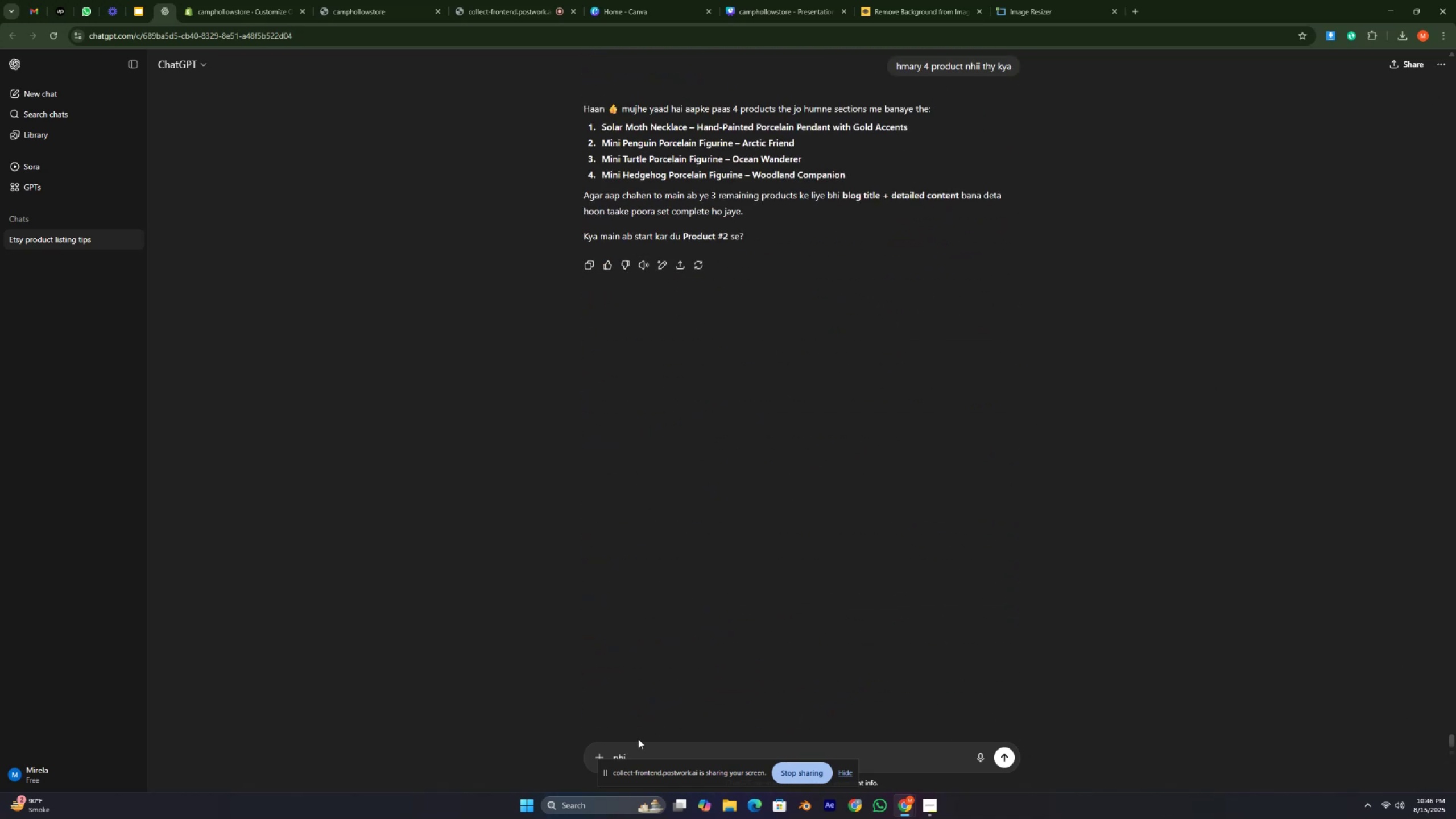 
key(Backspace)
 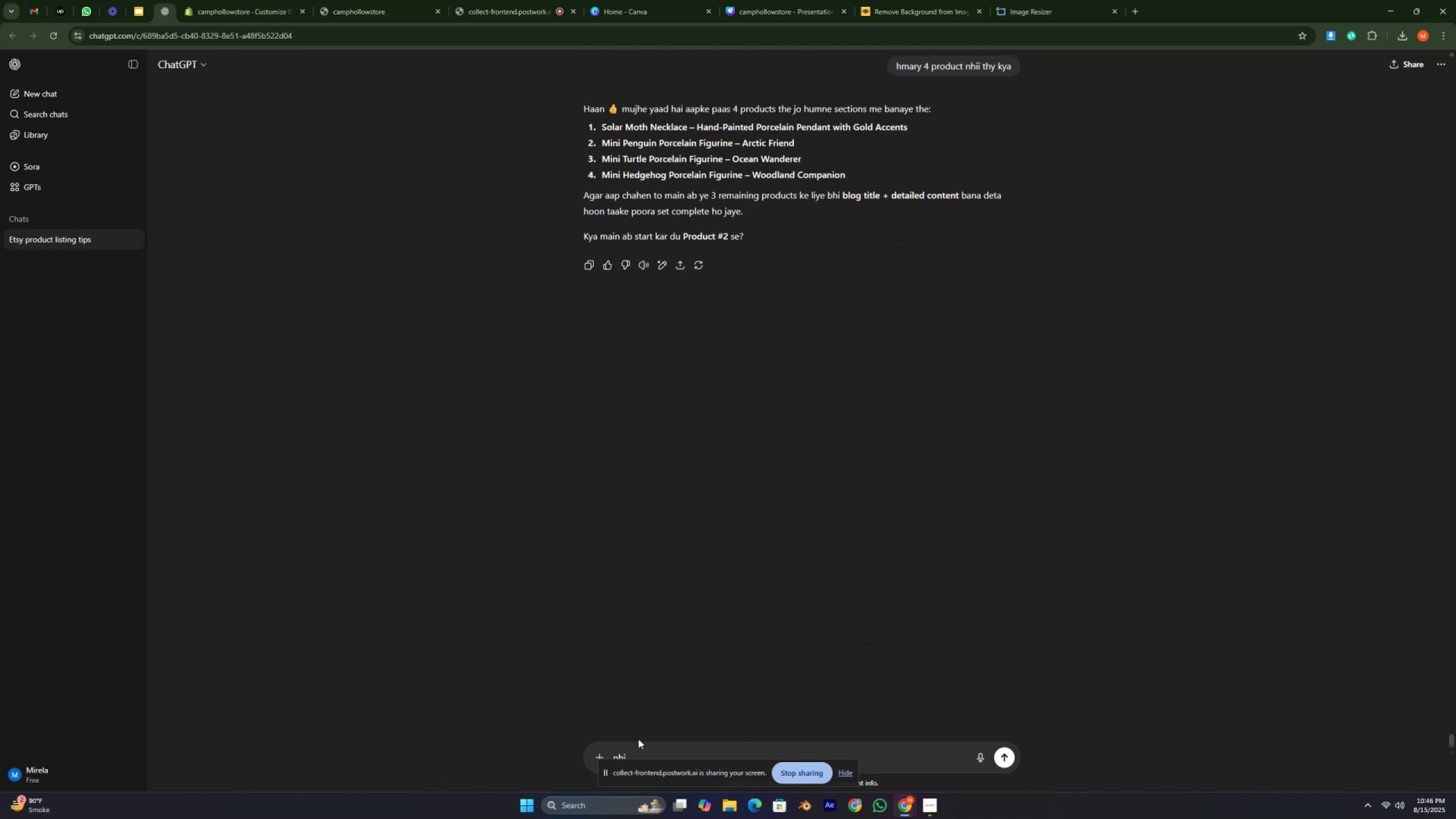 
key(Backspace)
 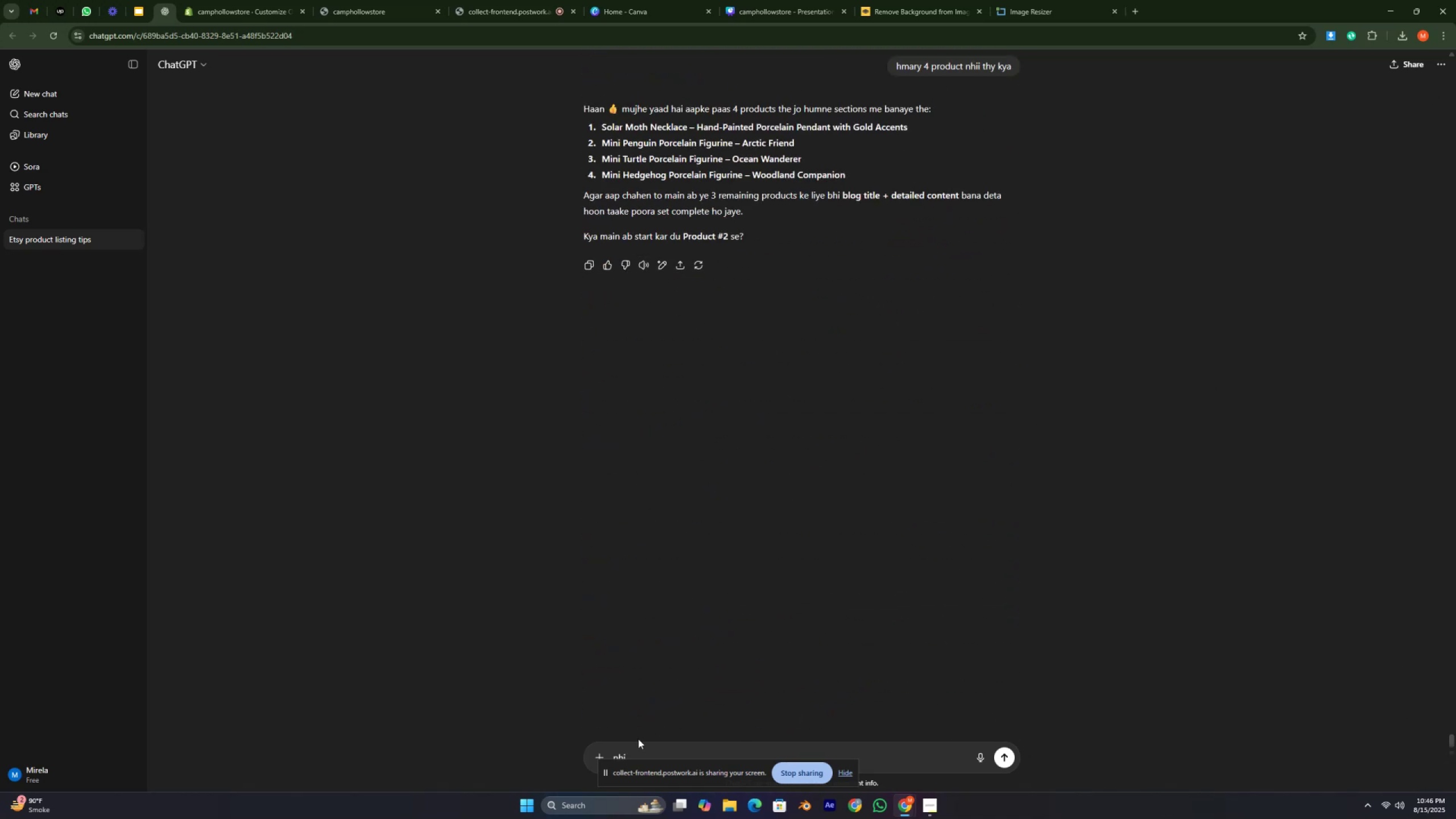 
key(Backspace)
 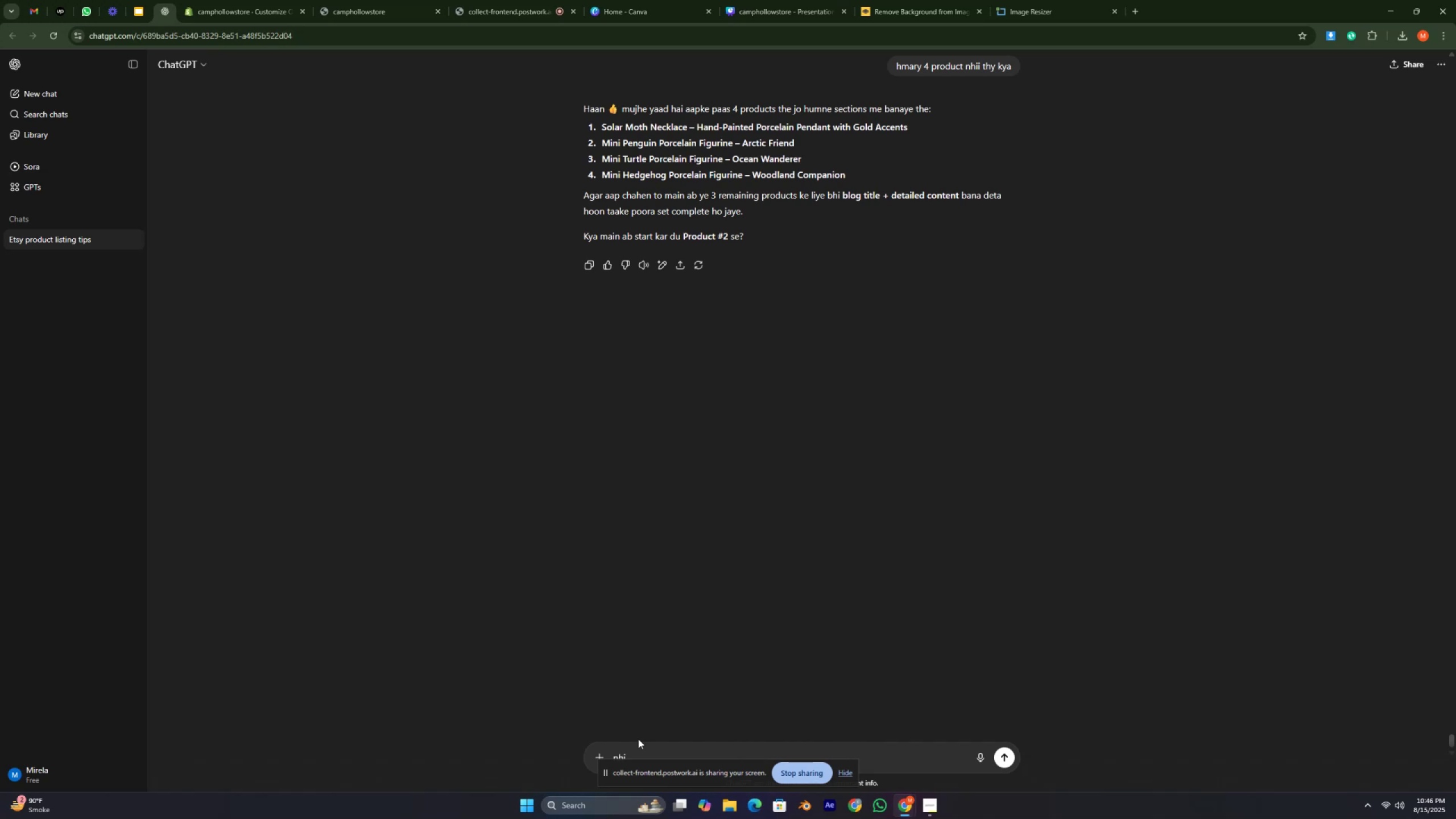 
key(Space)
 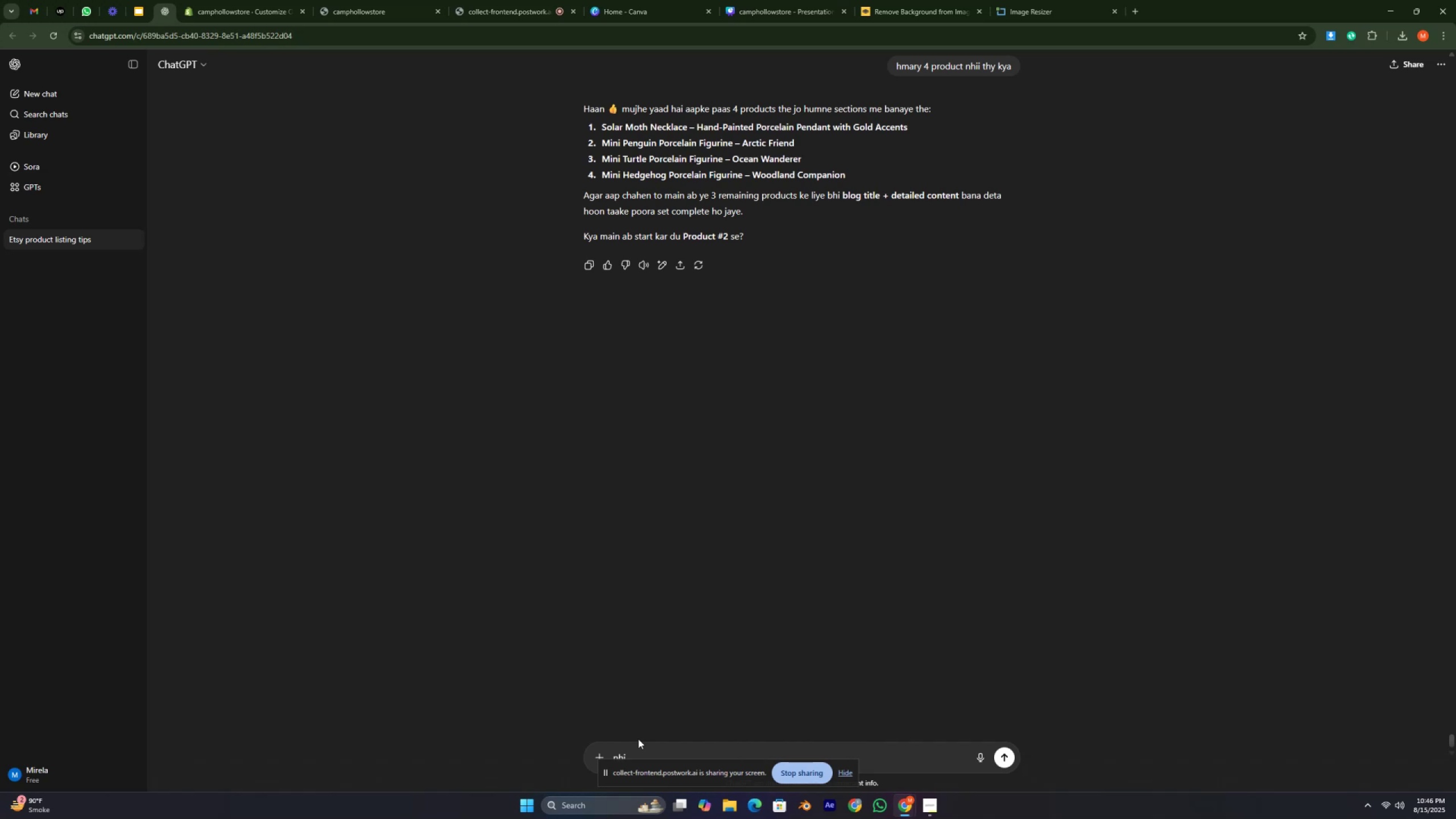 
key(ArrowDown)
 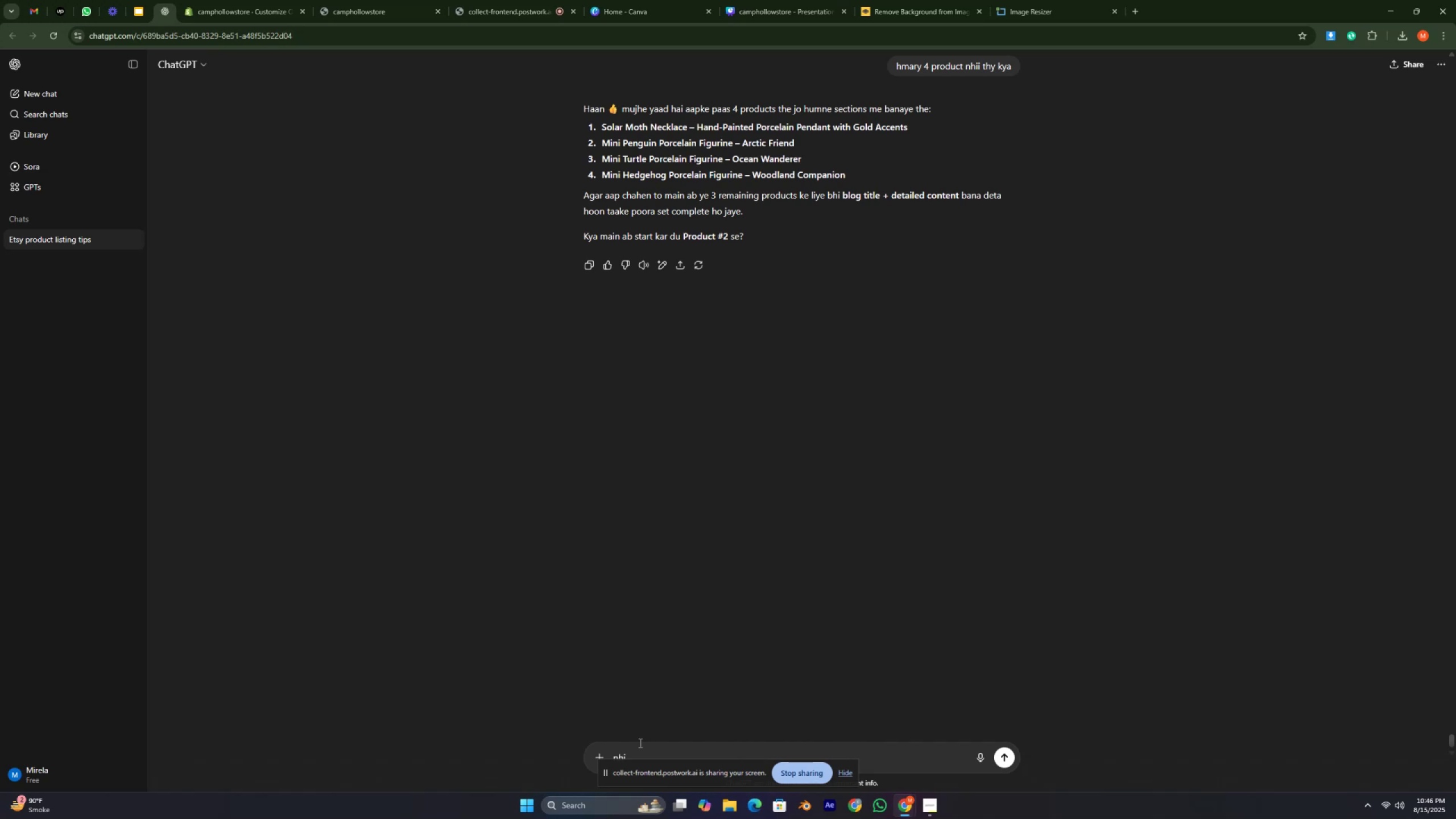 
left_click([641, 747])
 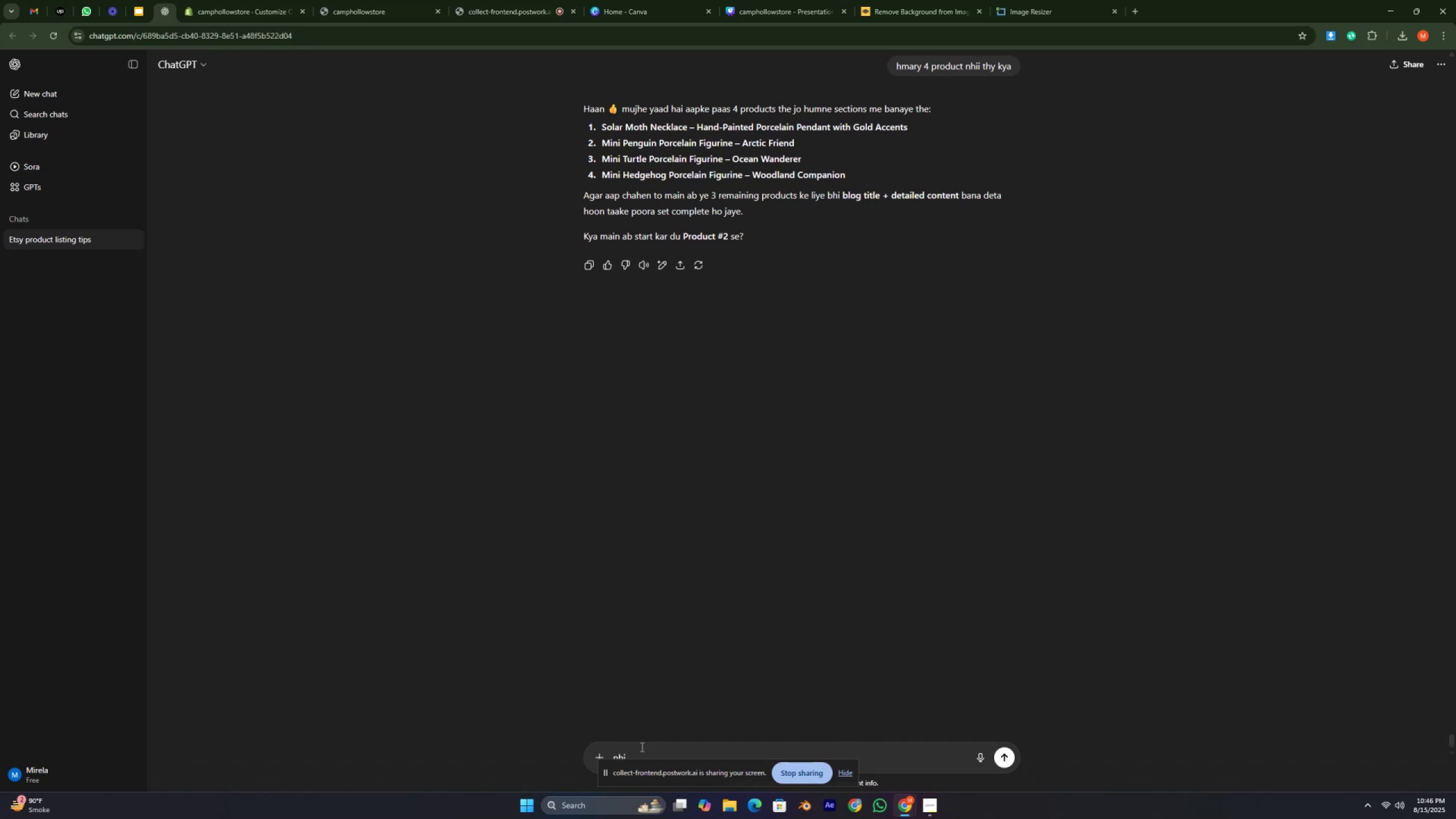 
key(Backspace)
key(Backspace)
key(Backspace)
key(Backspace)
type(ap mrii bay)
key(Backspace)
type(t smjhy nhi jo apko sub sy phly client ki)
 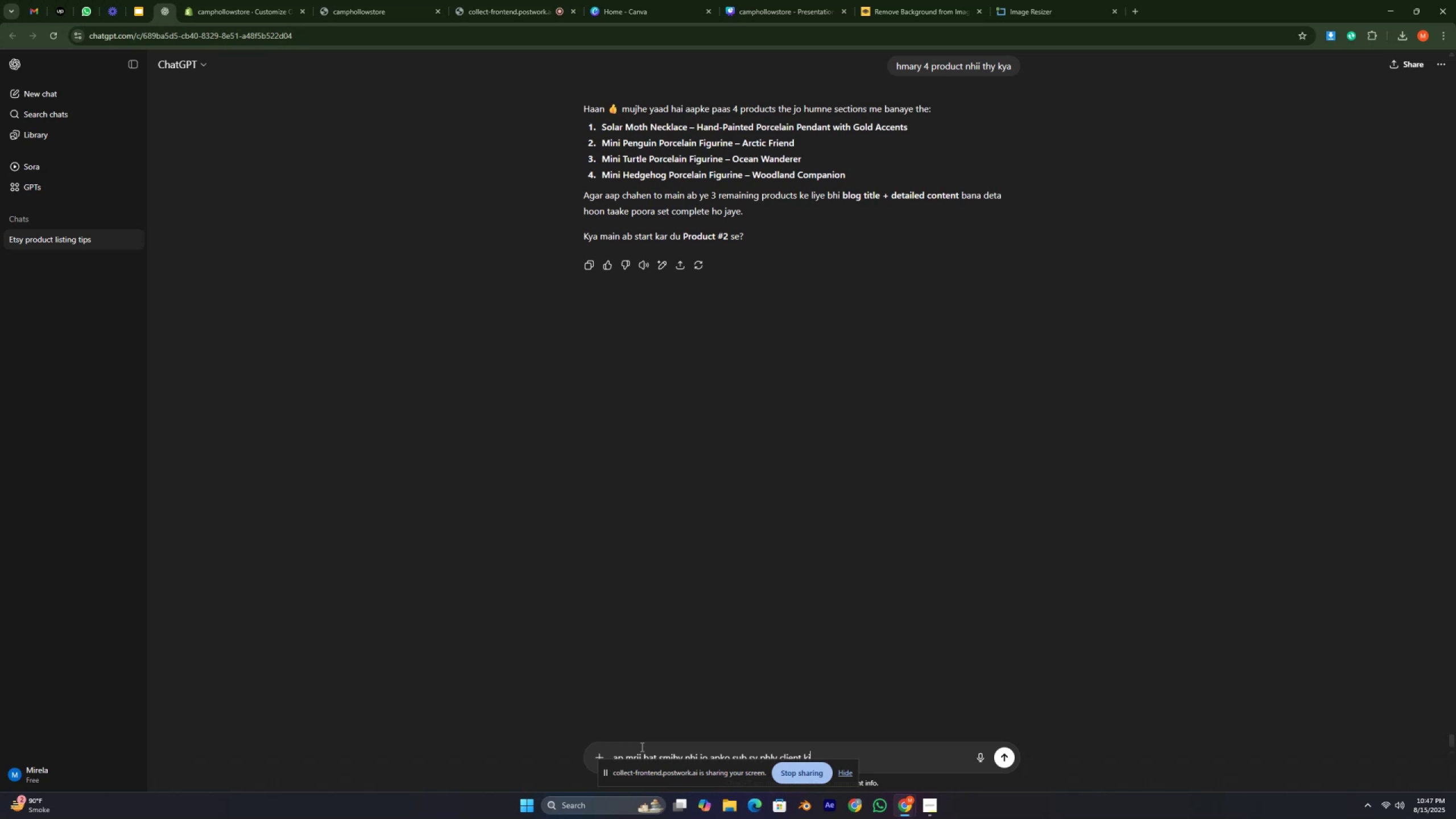 
wait(5.71)
 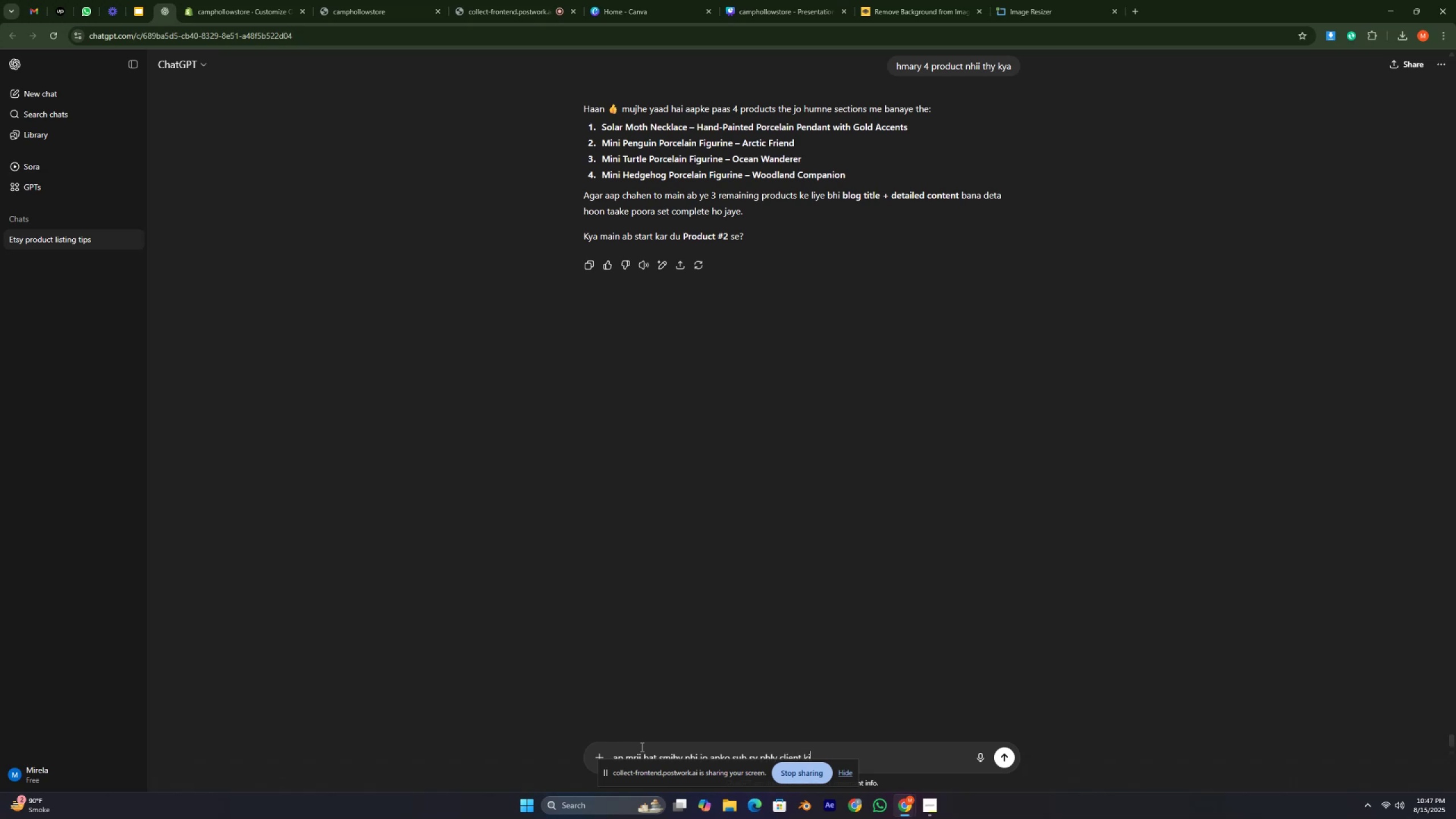 
key(Backspace)
key(Backspace)
type(ny jo bhja tha wo 4 category wo btauy)
key(Backspace)
type(y)
 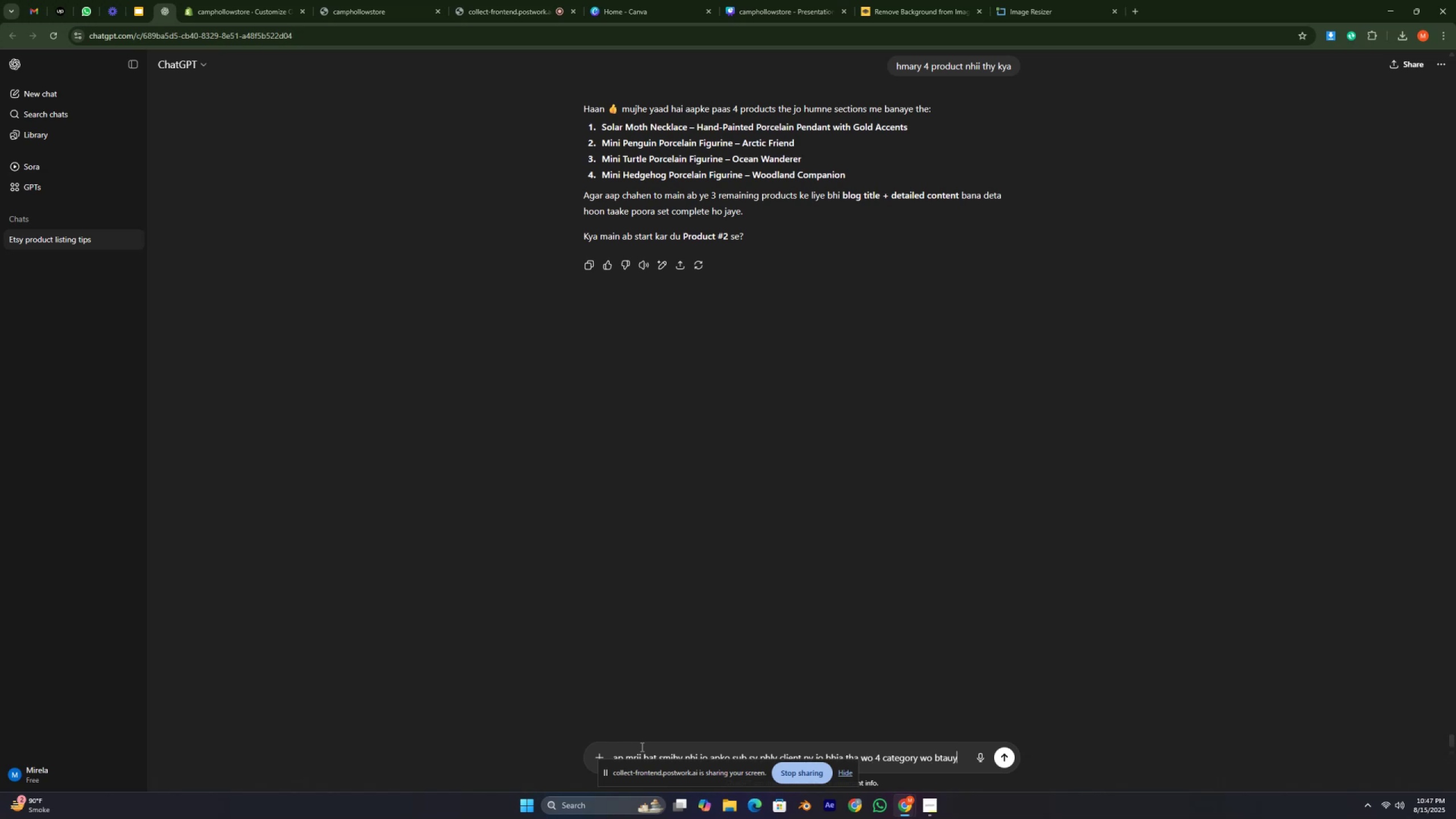 
key(Enter)
 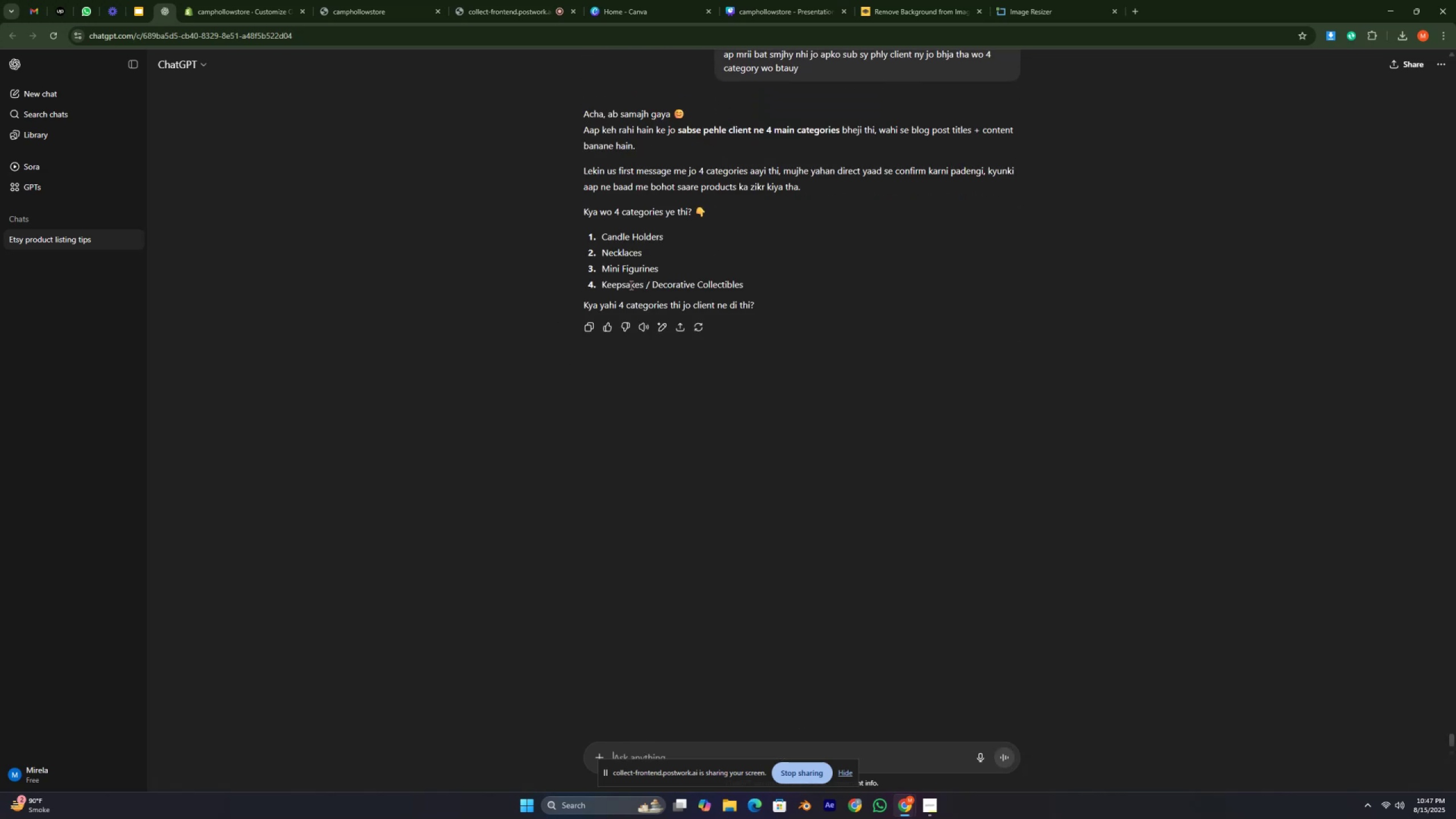 
wait(12.79)
 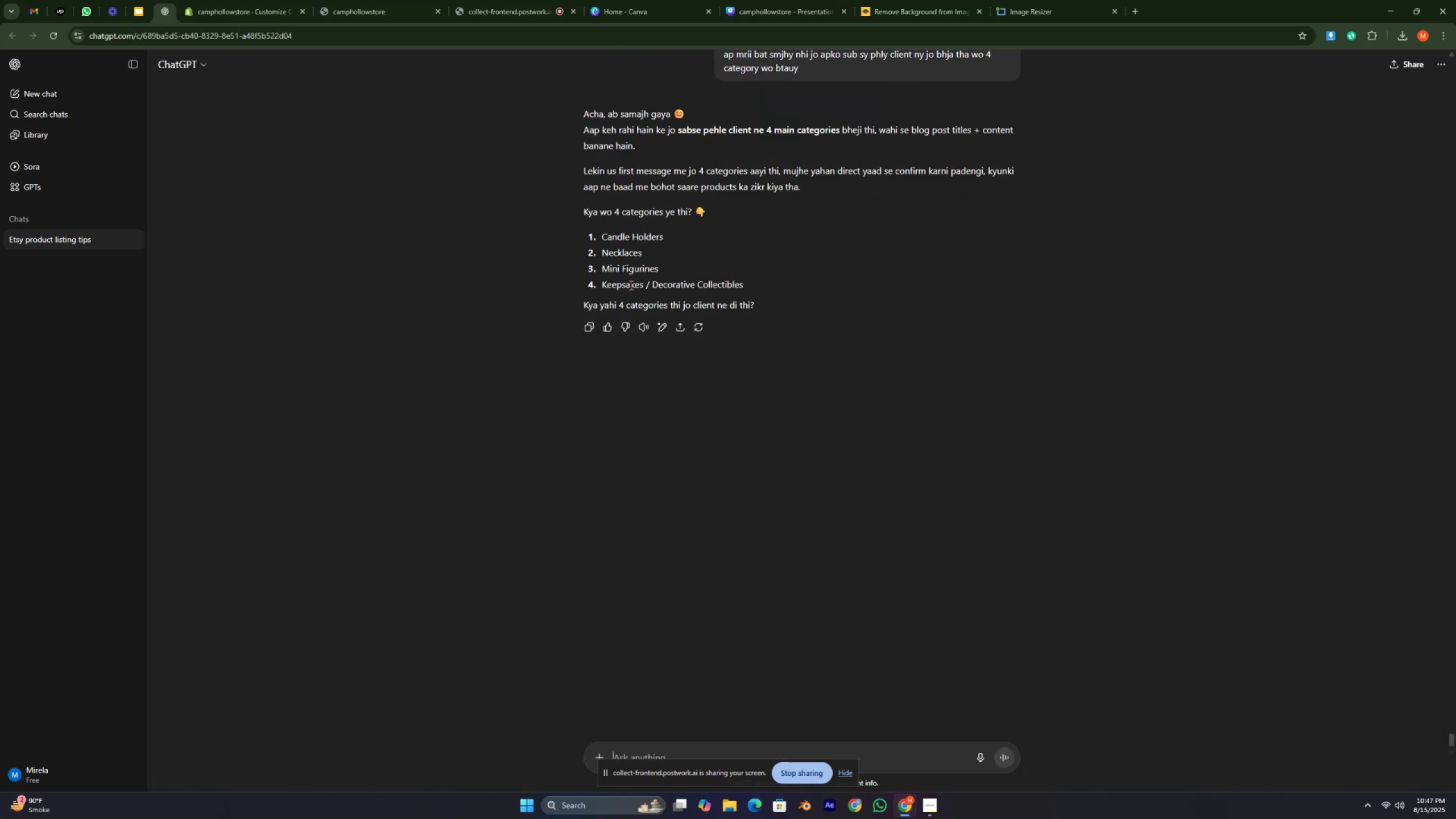 
type(g ab is pr blog post bnaty ha kya khial ha)
 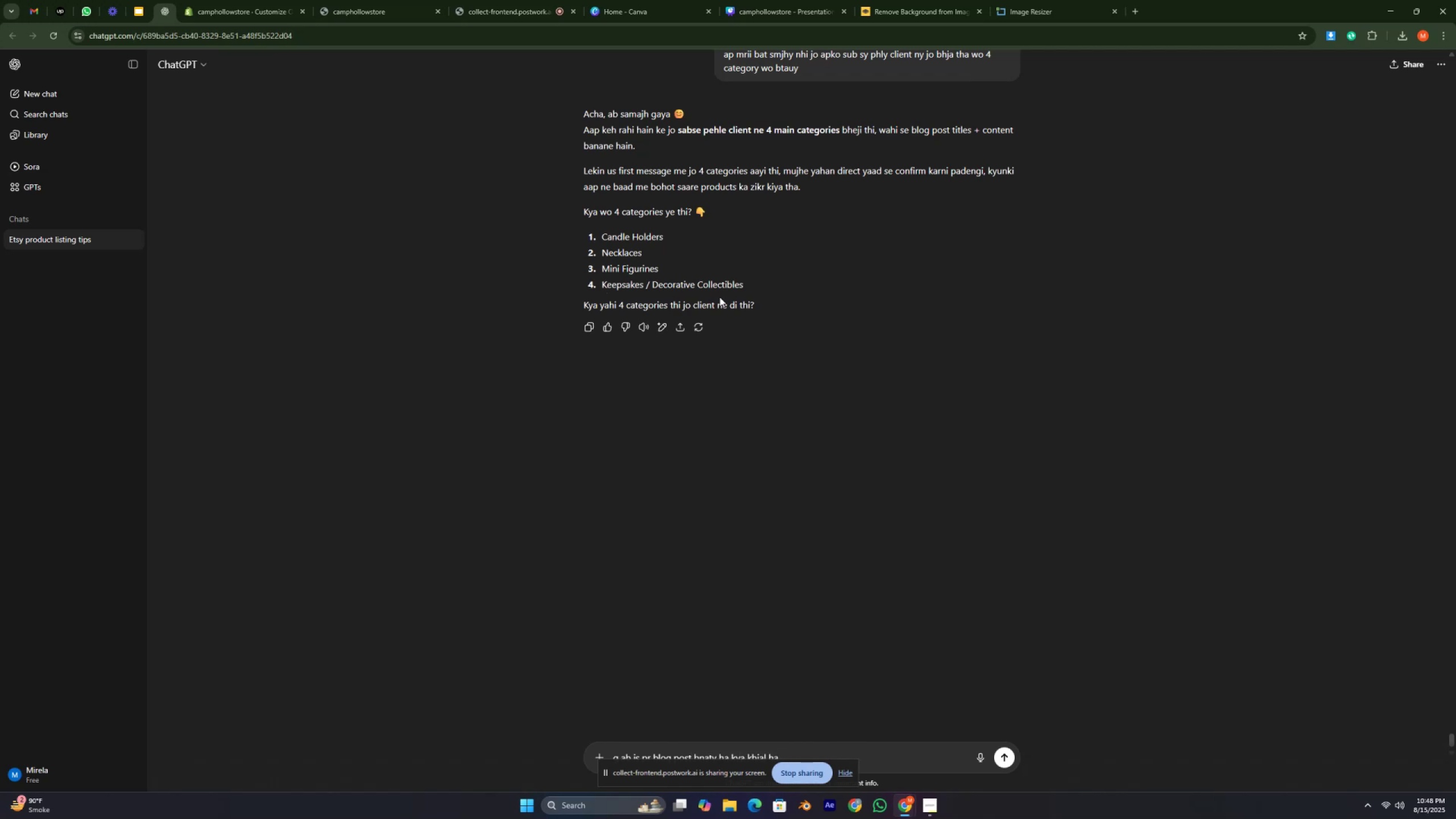 
key(Enter)
 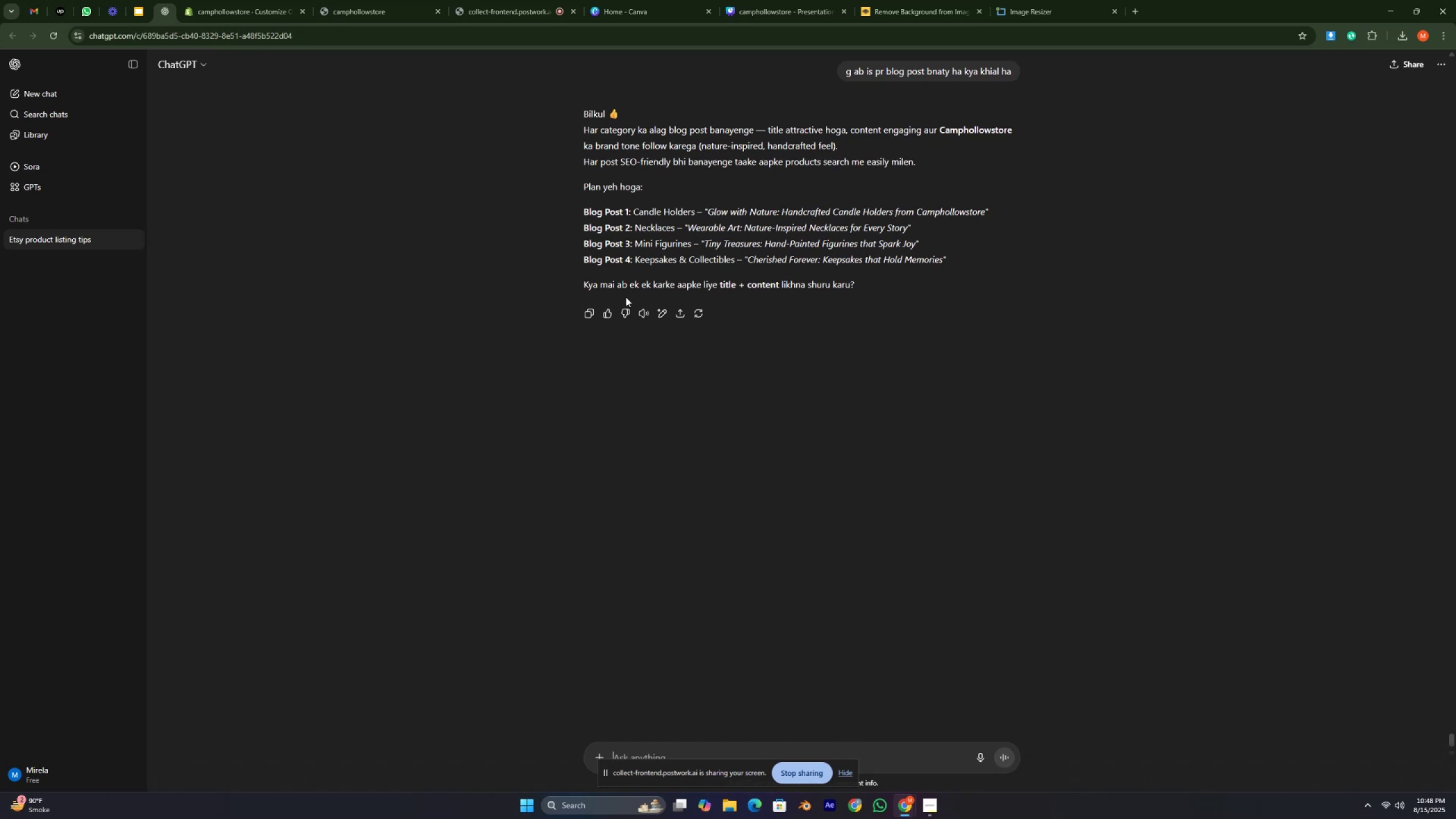 
wait(17.78)
 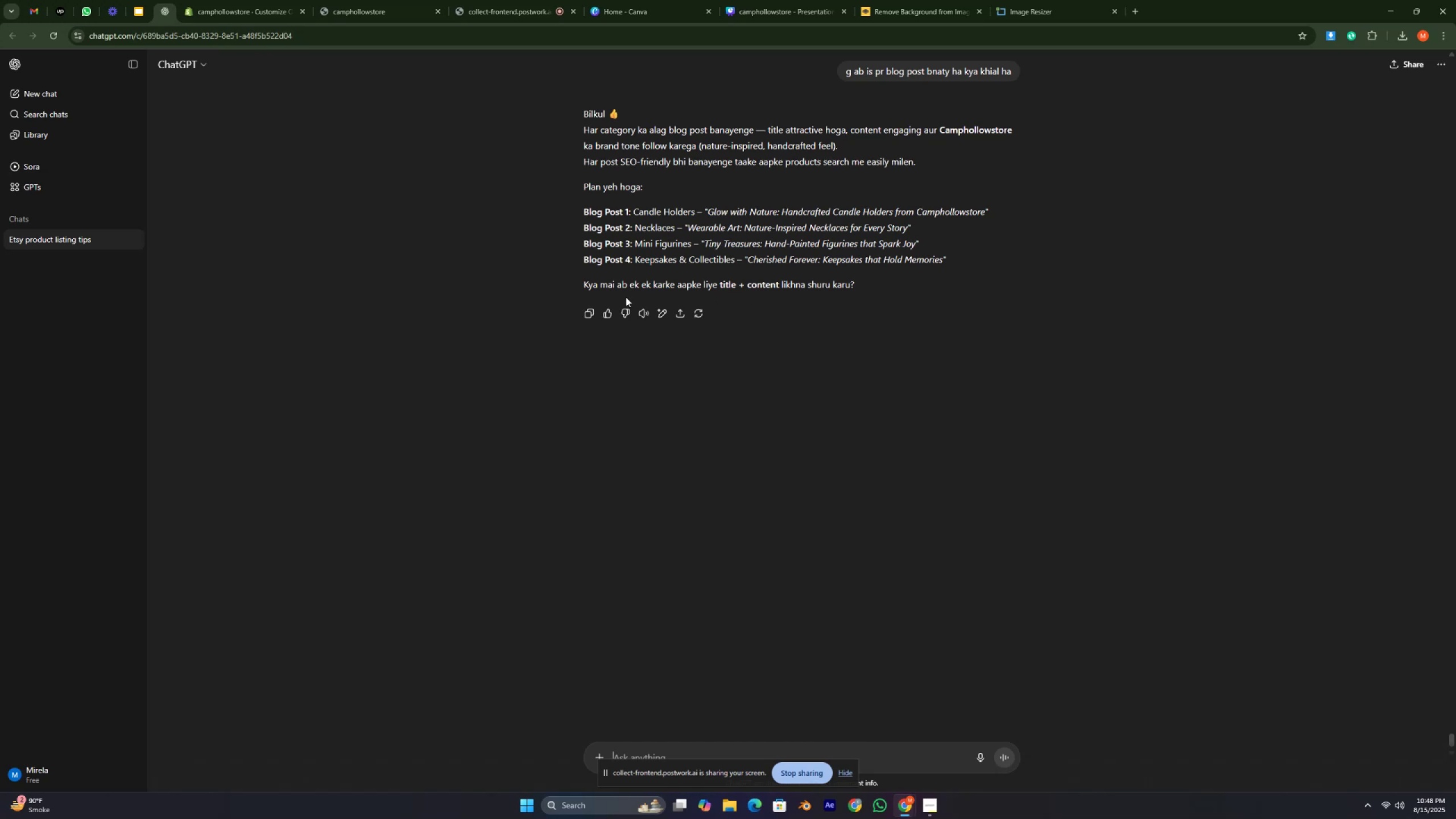 
type(g kryy)
 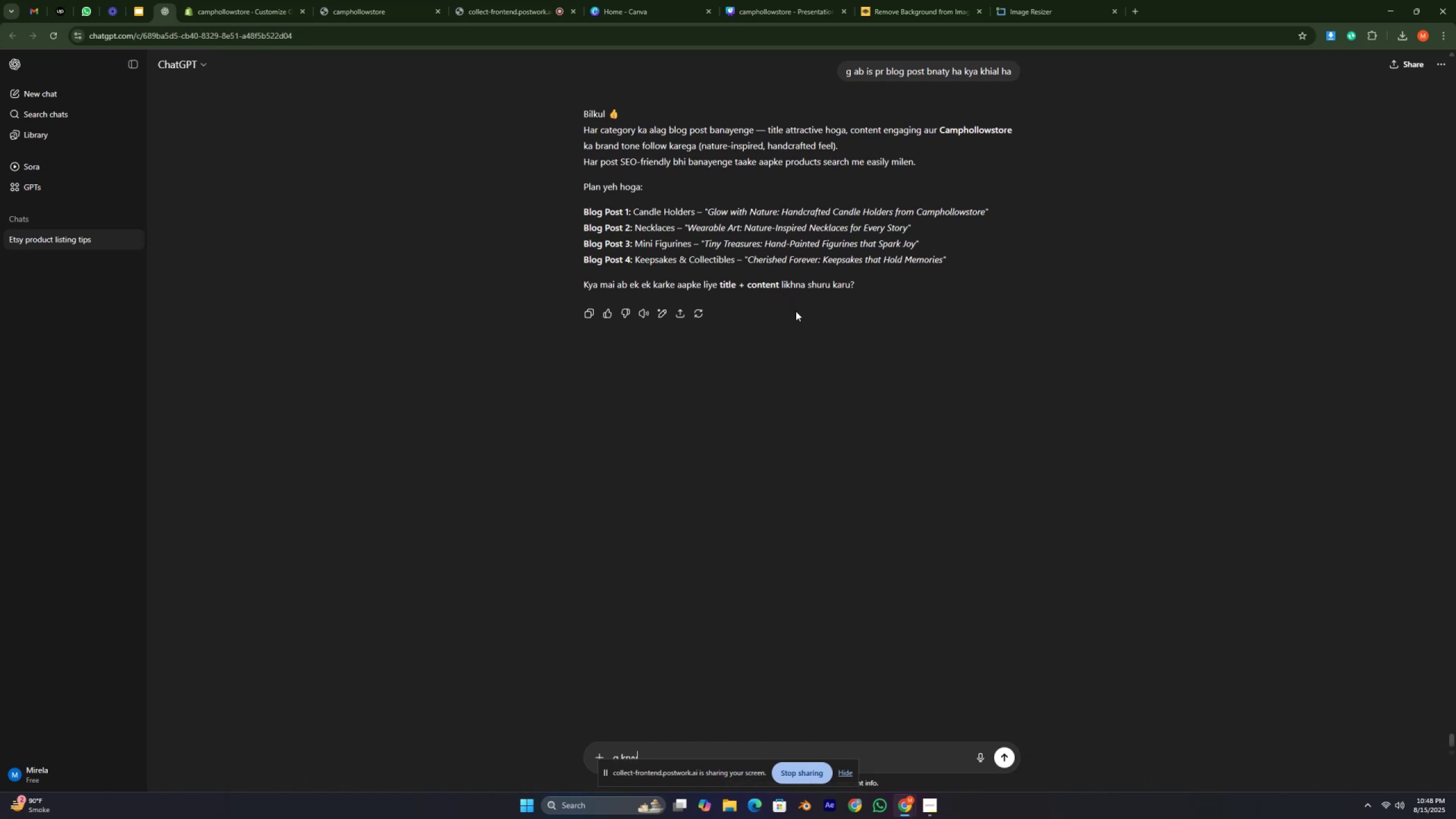 
key(Enter)
 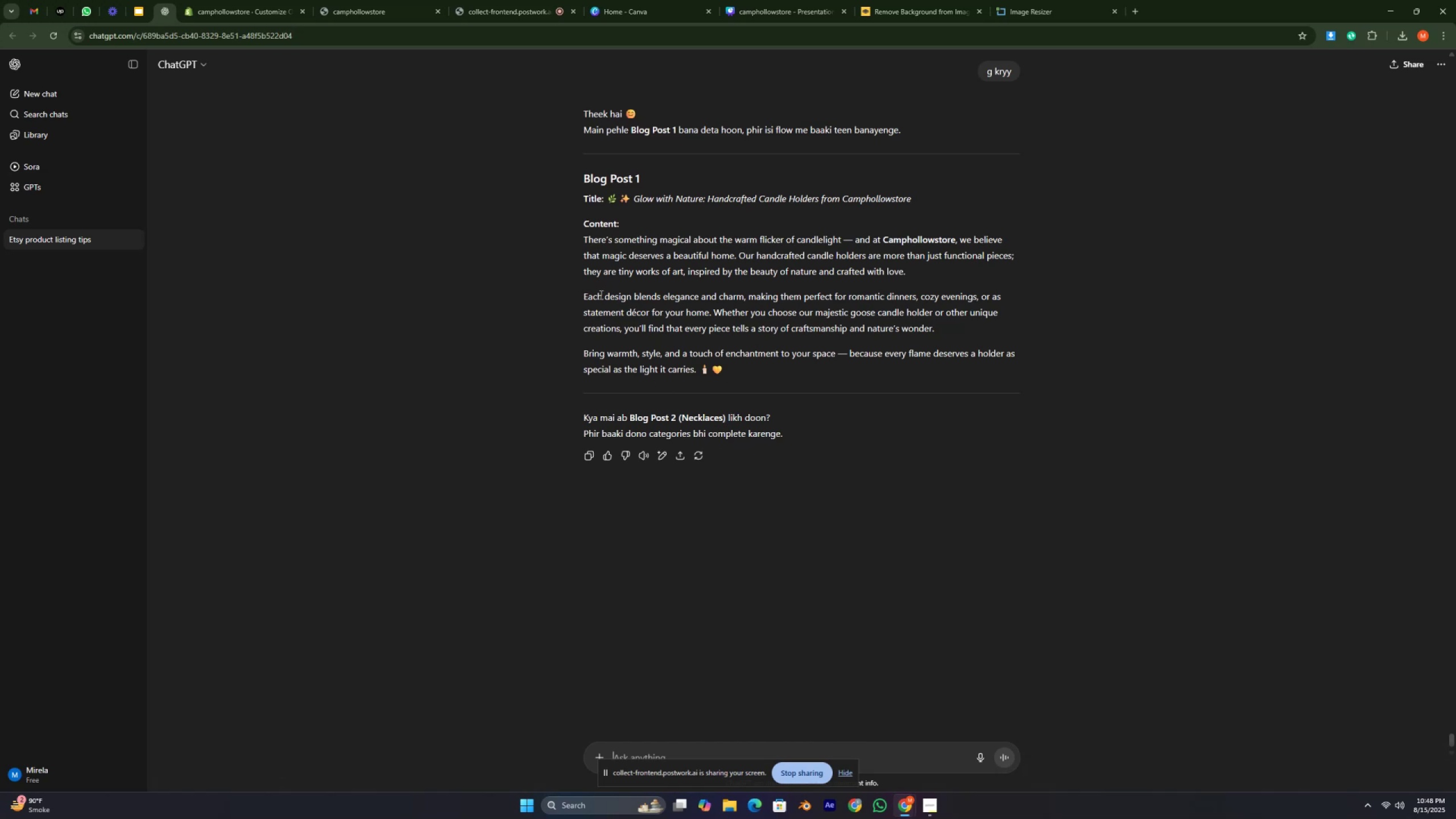 
wait(34.07)
 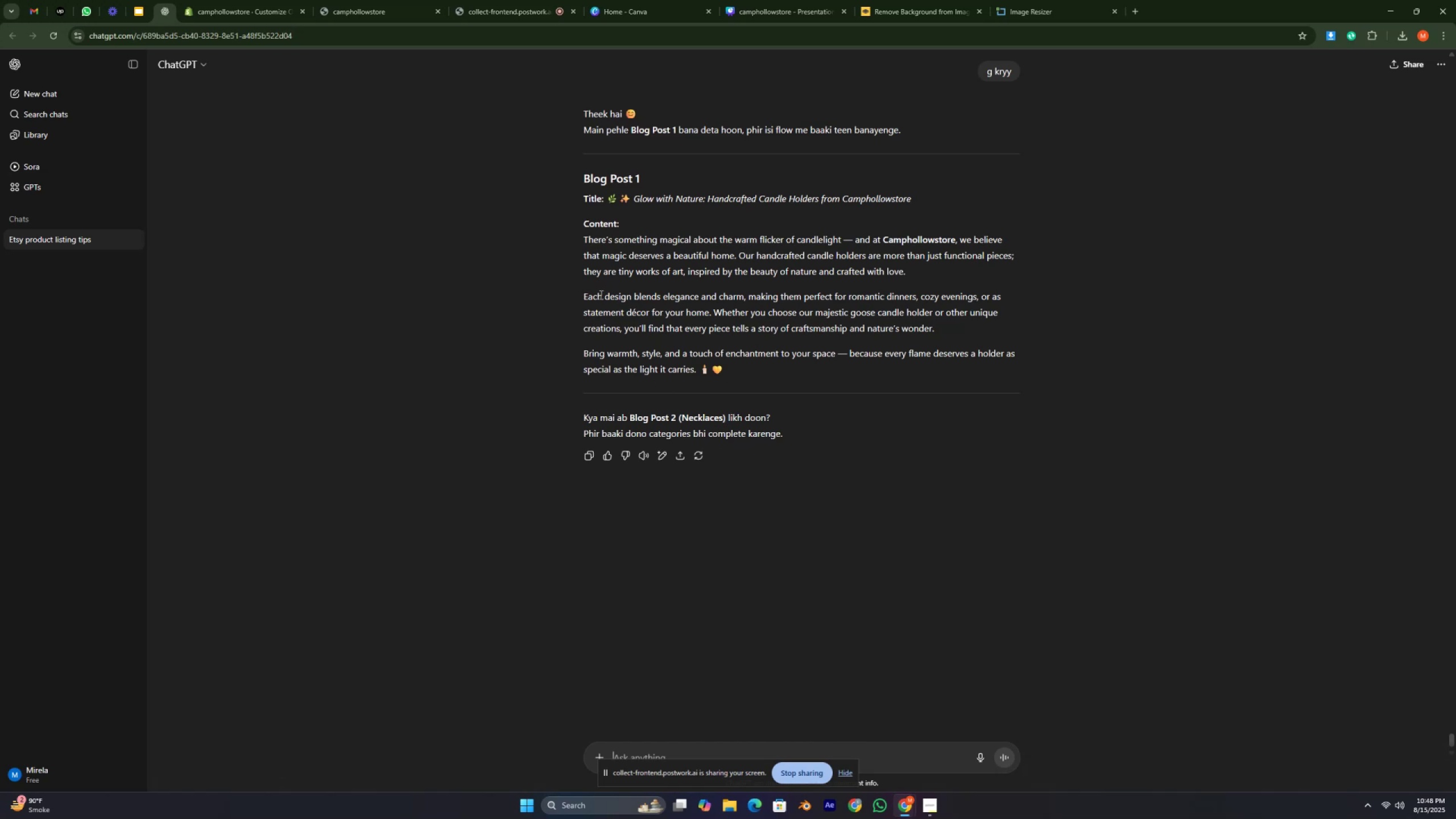 
type(title koi achy dy)
 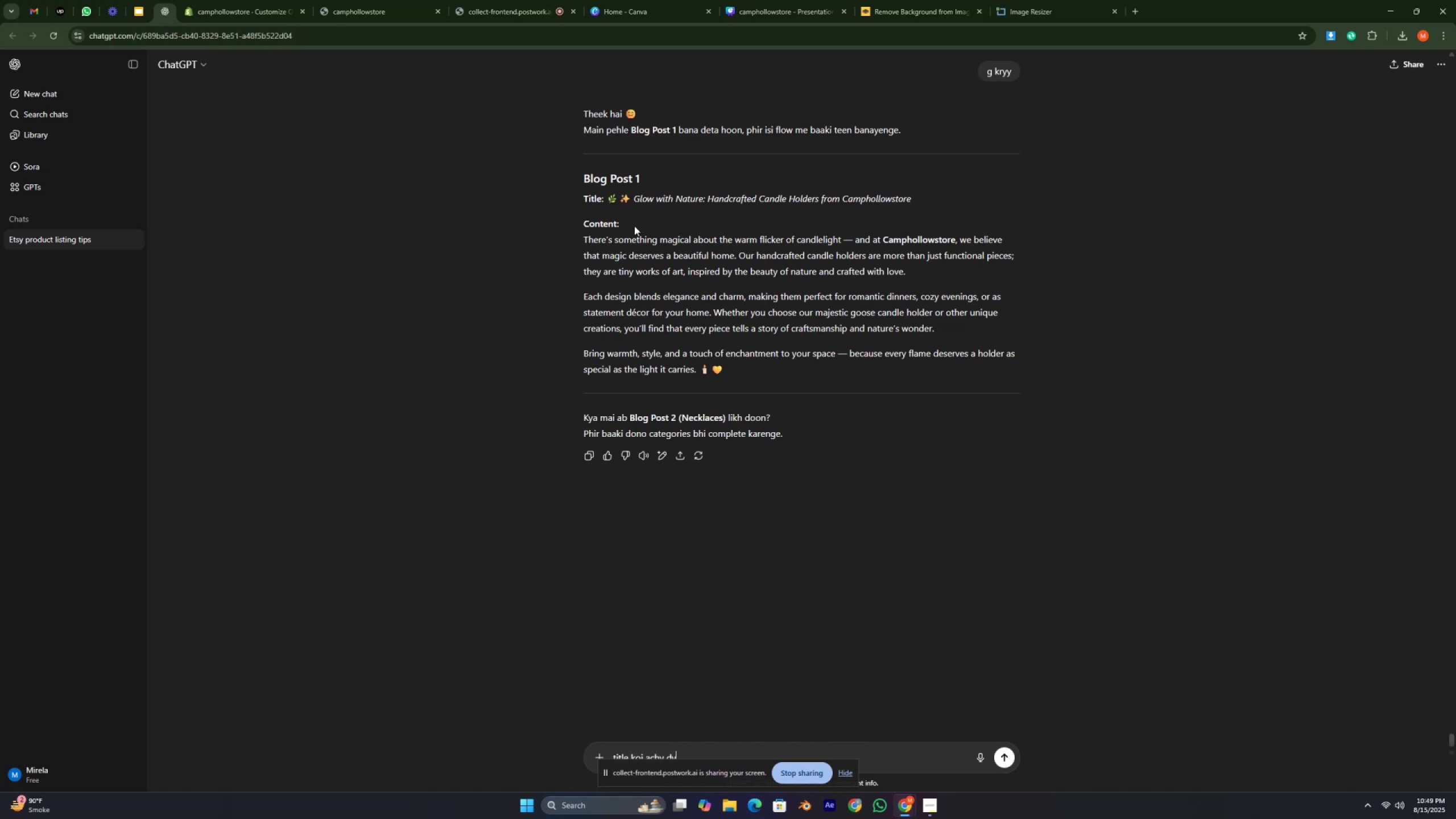 
key(Enter)
 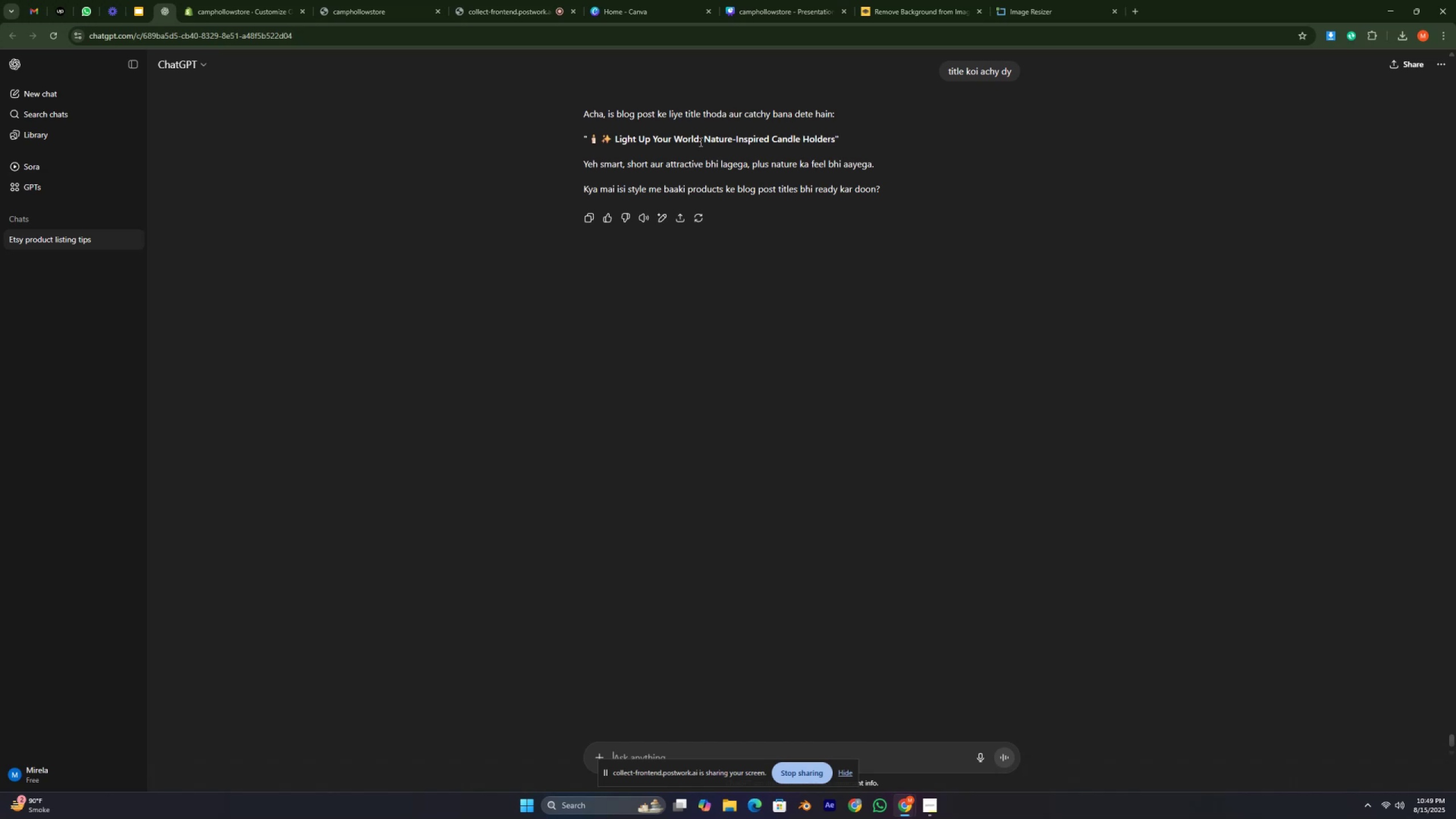 
wait(17.34)
 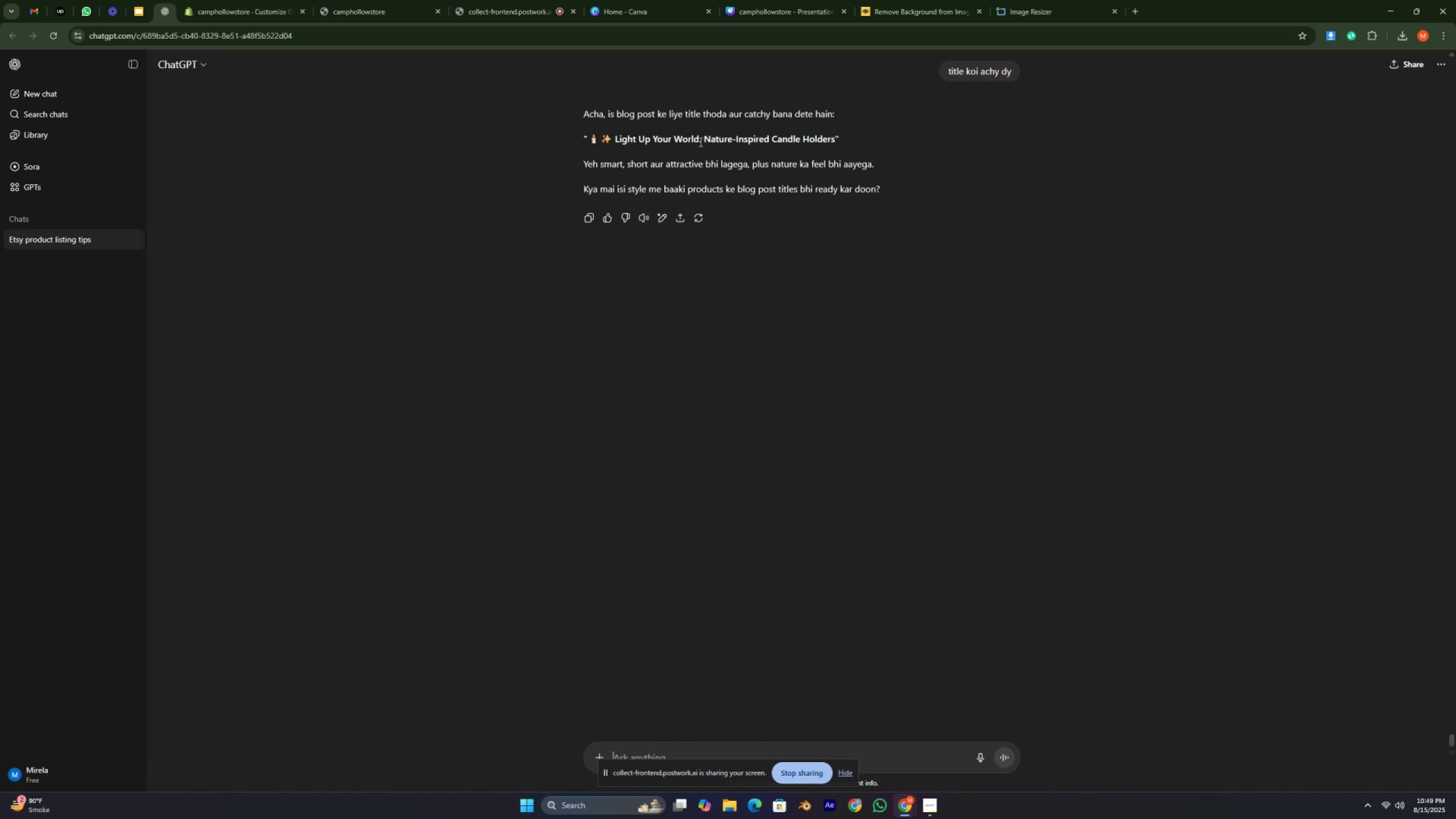 
type(between : yh kyu aa rha)
 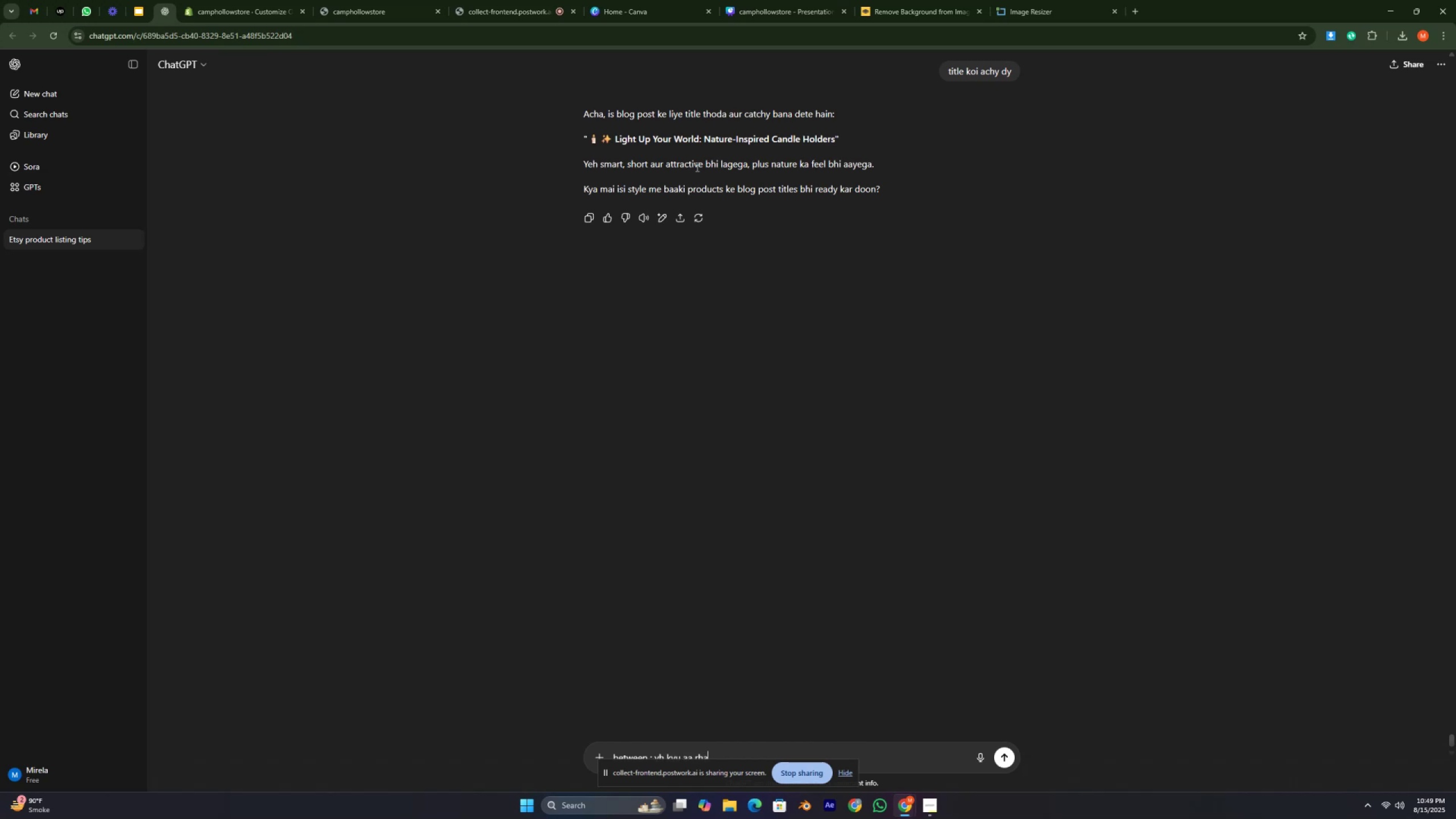 
 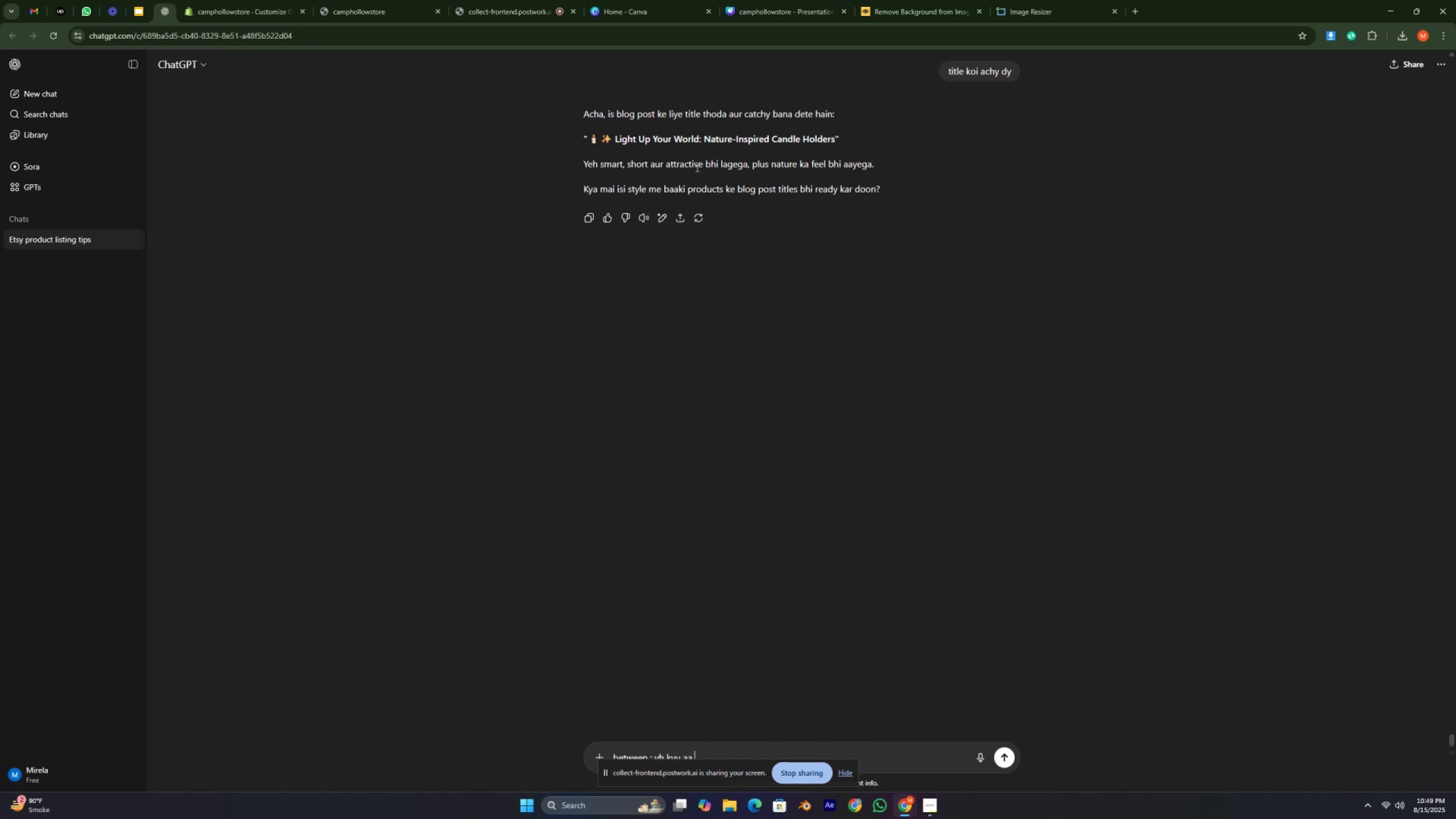 
key(Enter)
 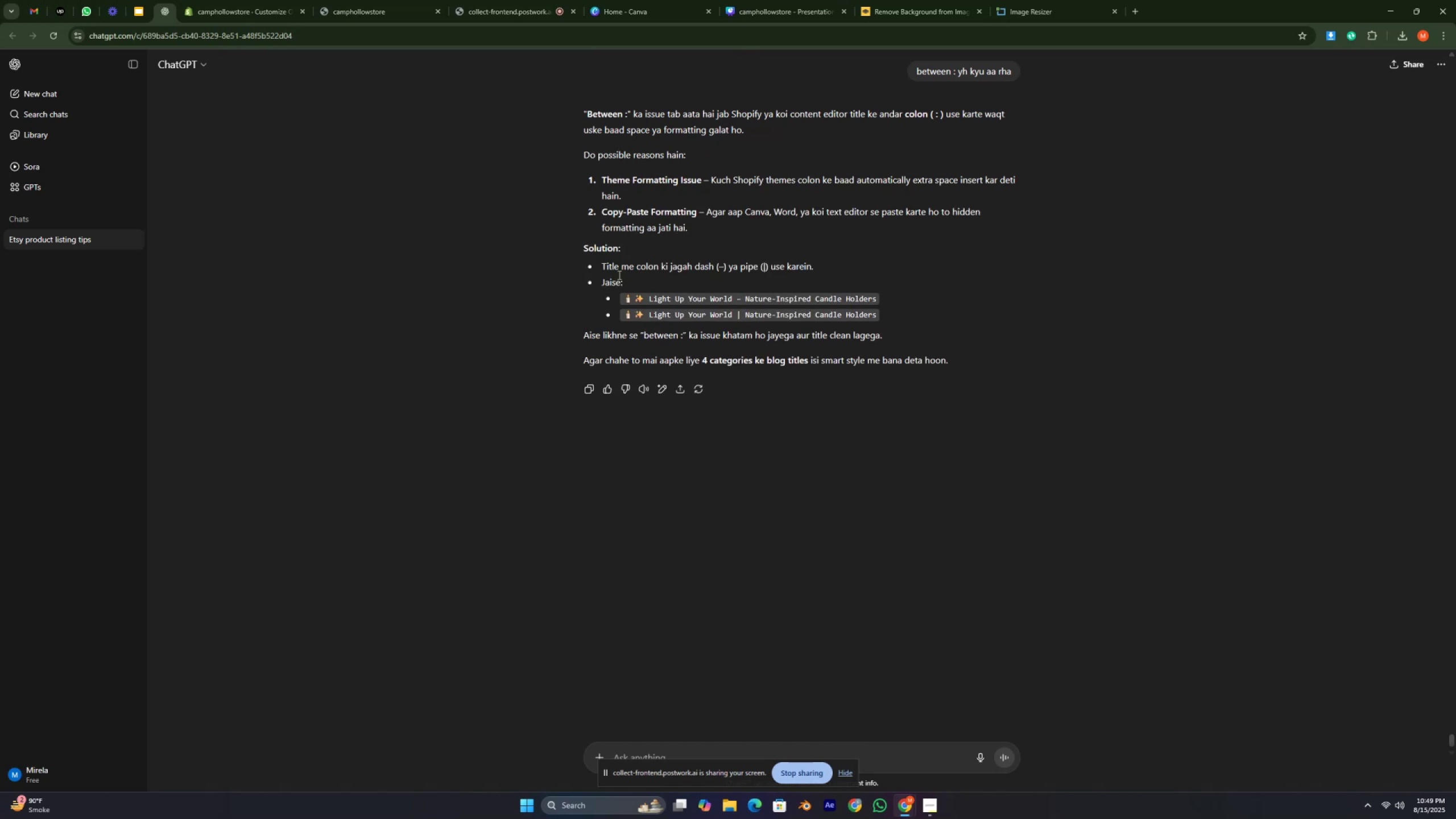 
wait(13.9)
 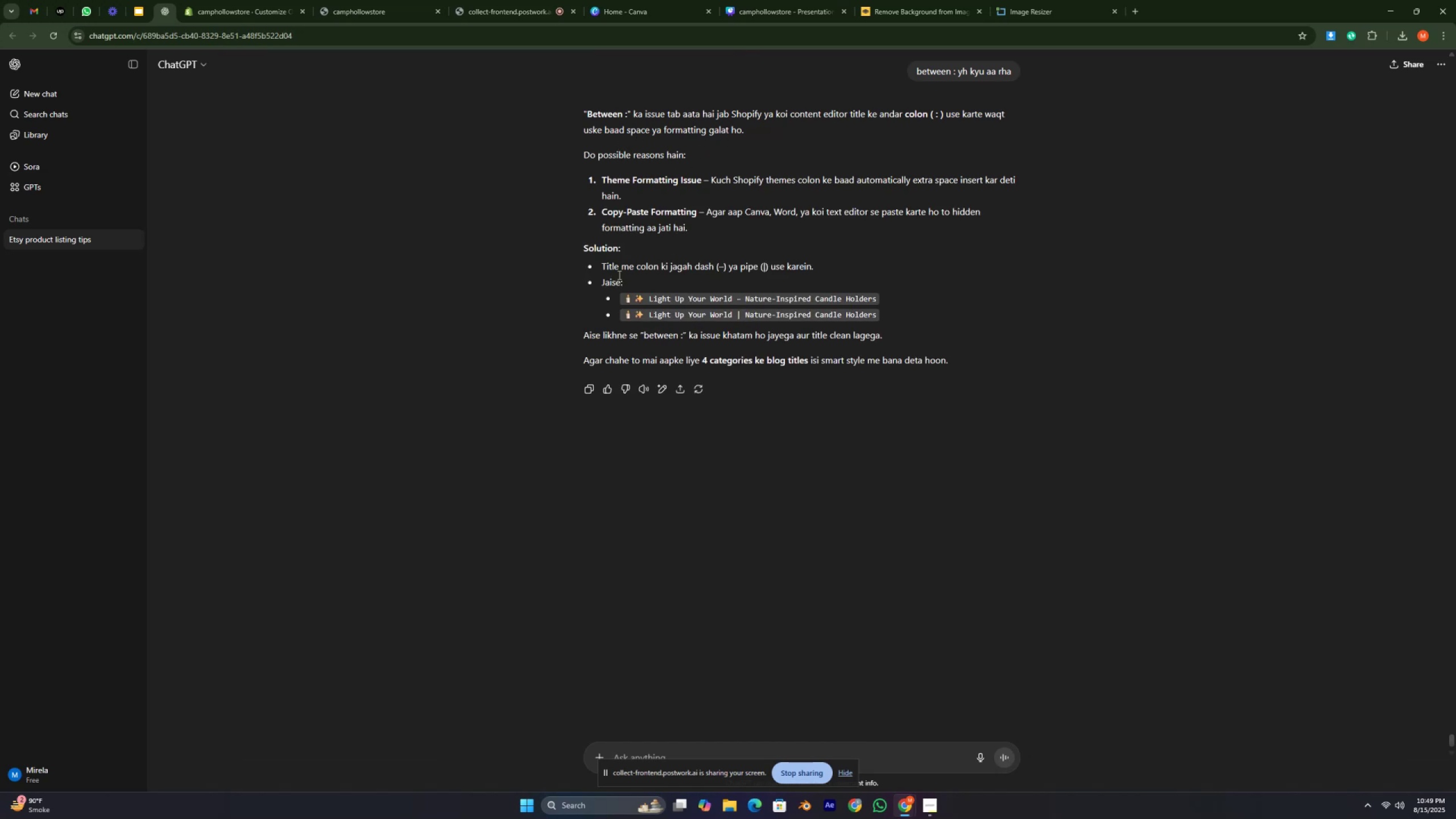 
type(nhi kuch b mhii use krnas)
 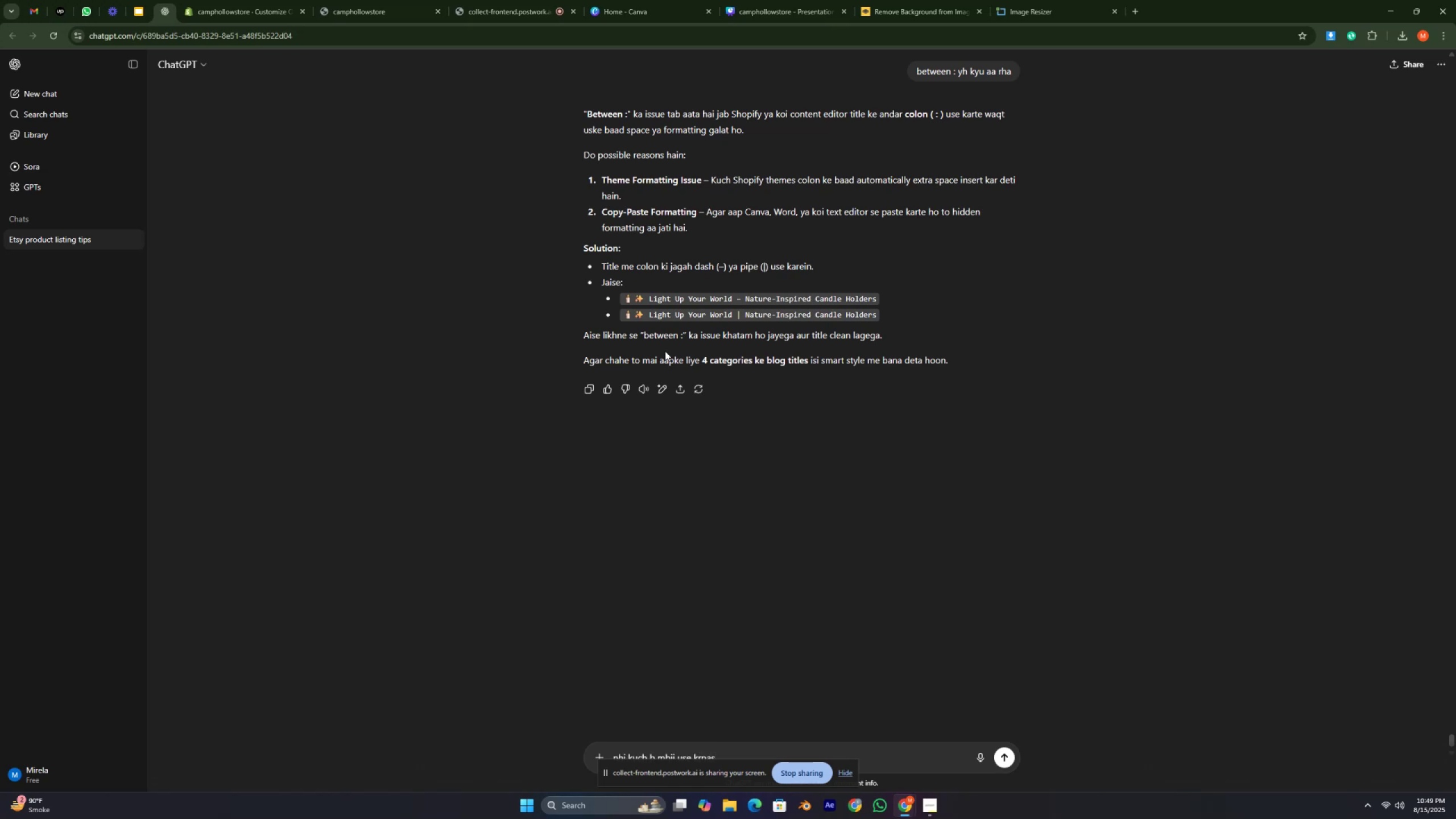 
key(Enter)
 